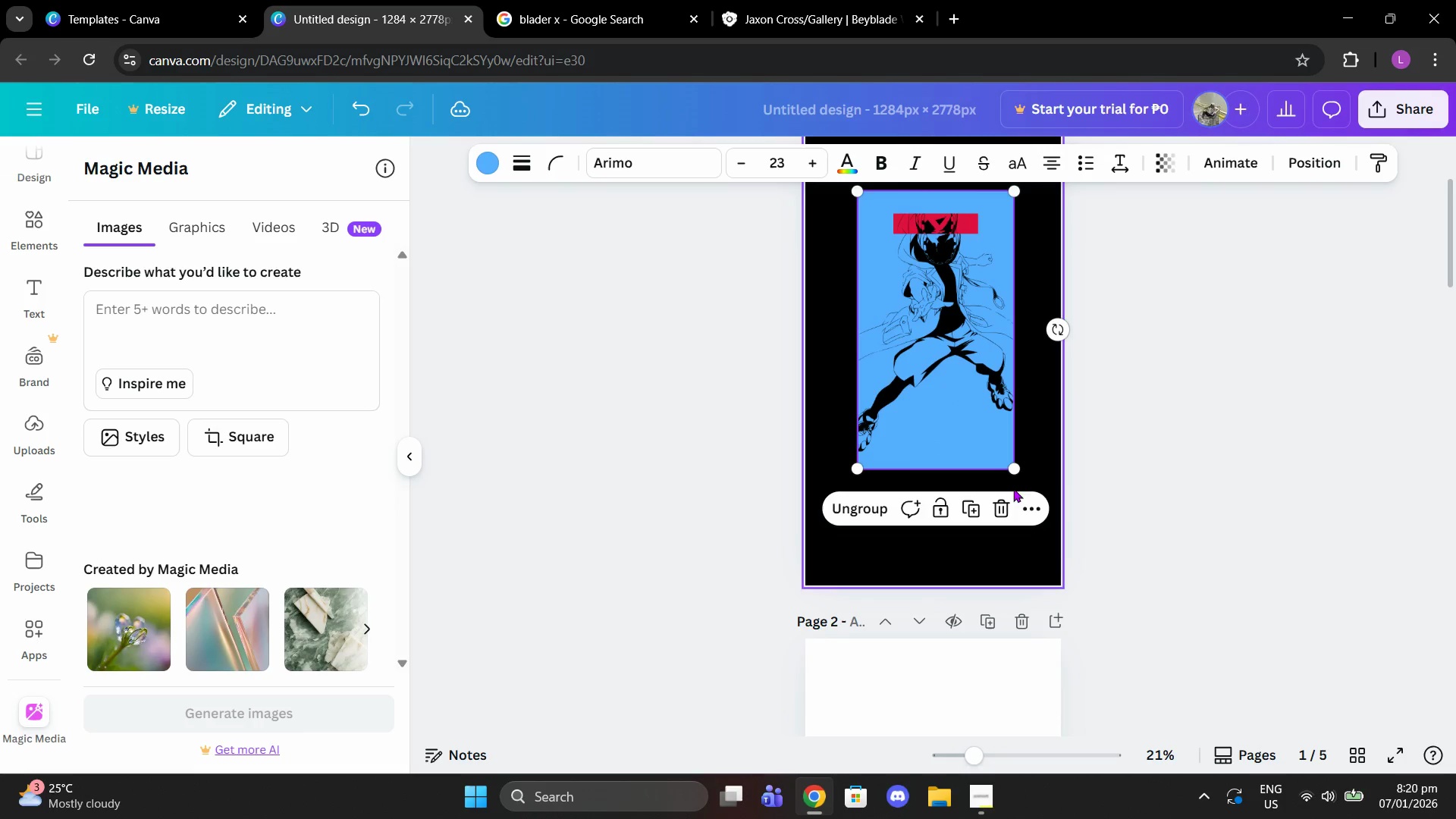 
left_click_drag(start_coordinate=[1015, 471], to_coordinate=[1053, 497])
 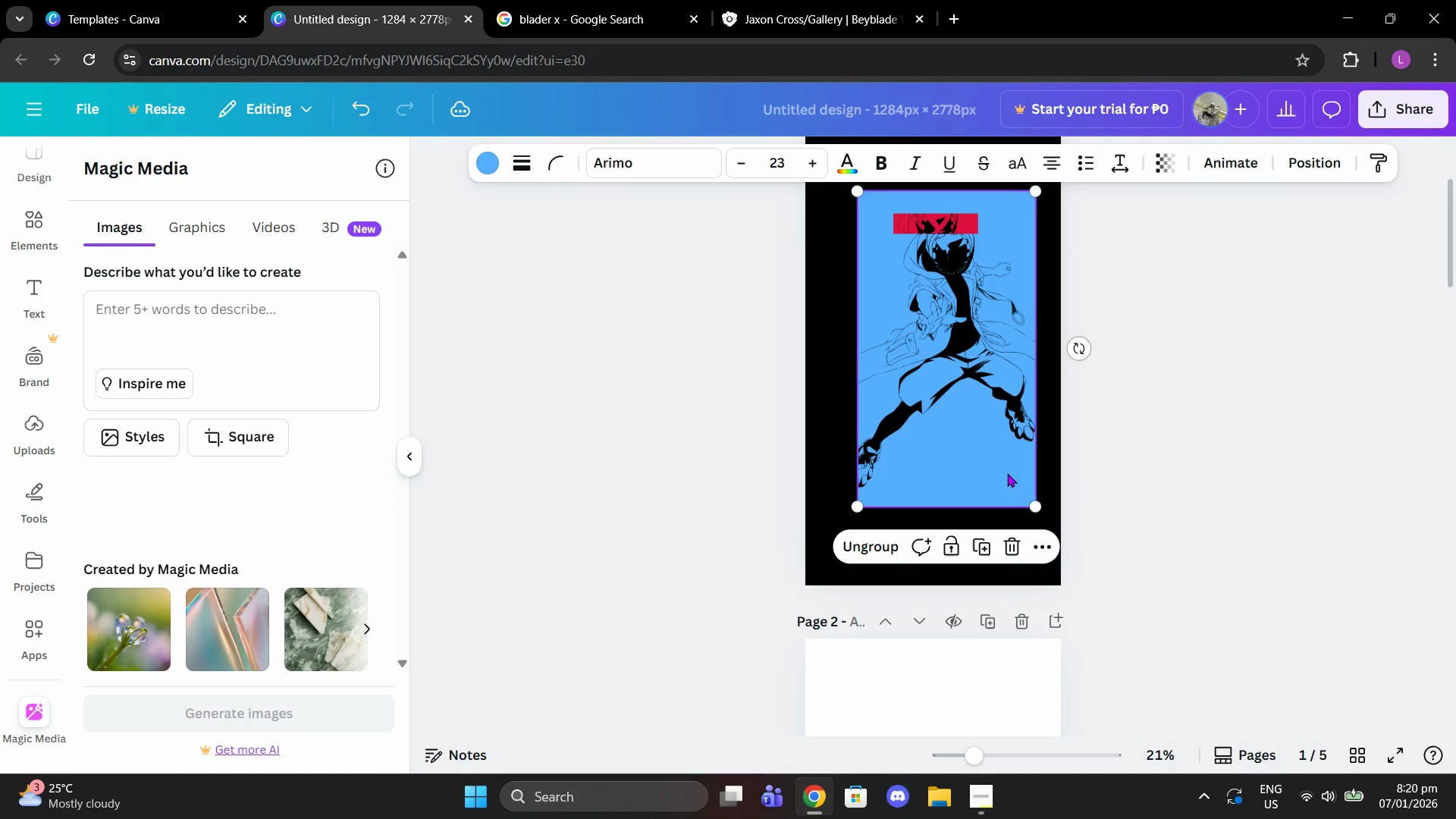 
left_click_drag(start_coordinate=[1007, 473], to_coordinate=[988, 449])
 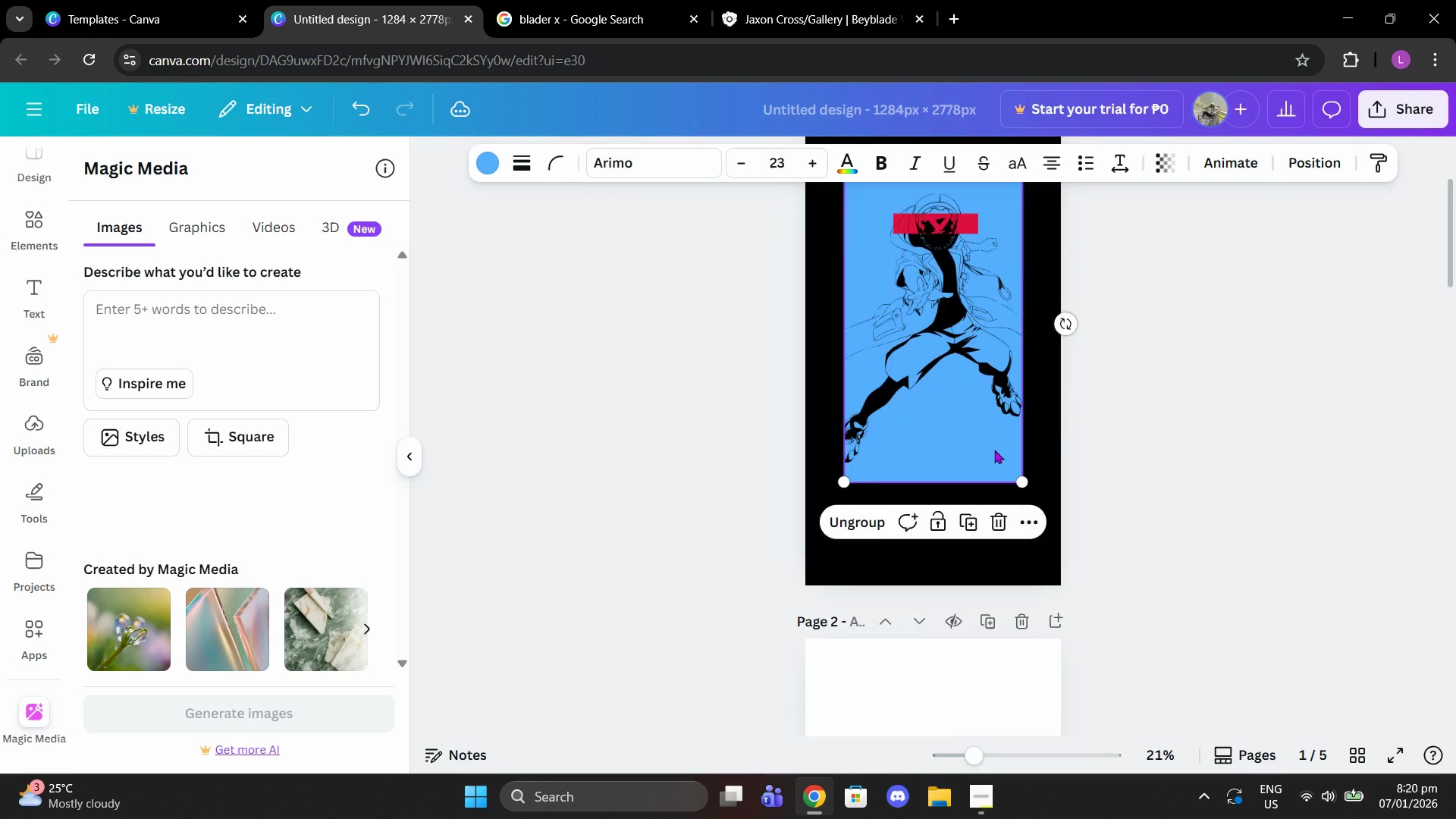 
scroll: coordinate [994, 450], scroll_direction: up, amount: 2.0
 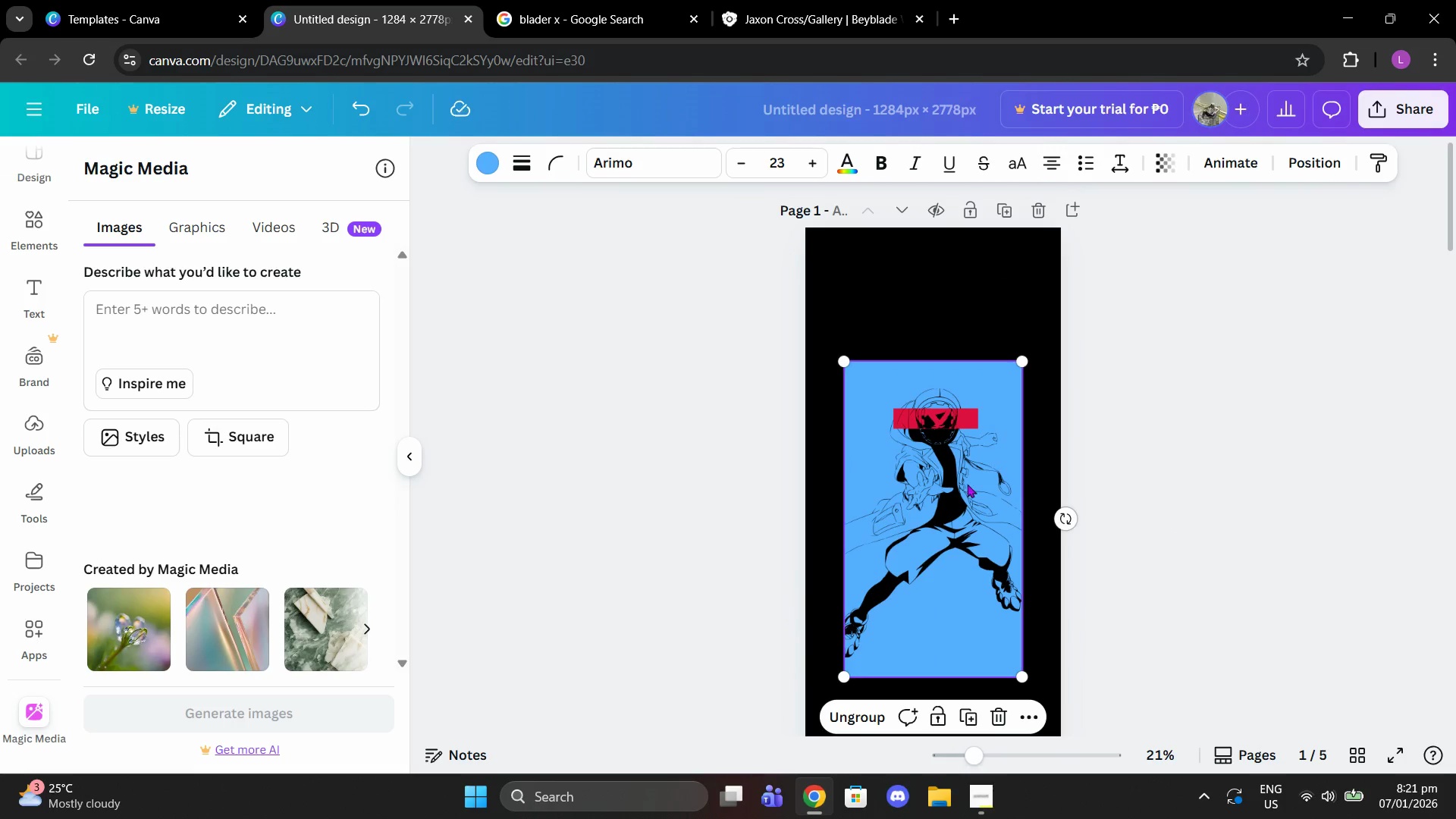 
left_click_drag(start_coordinate=[966, 485], to_coordinate=[970, 505])
 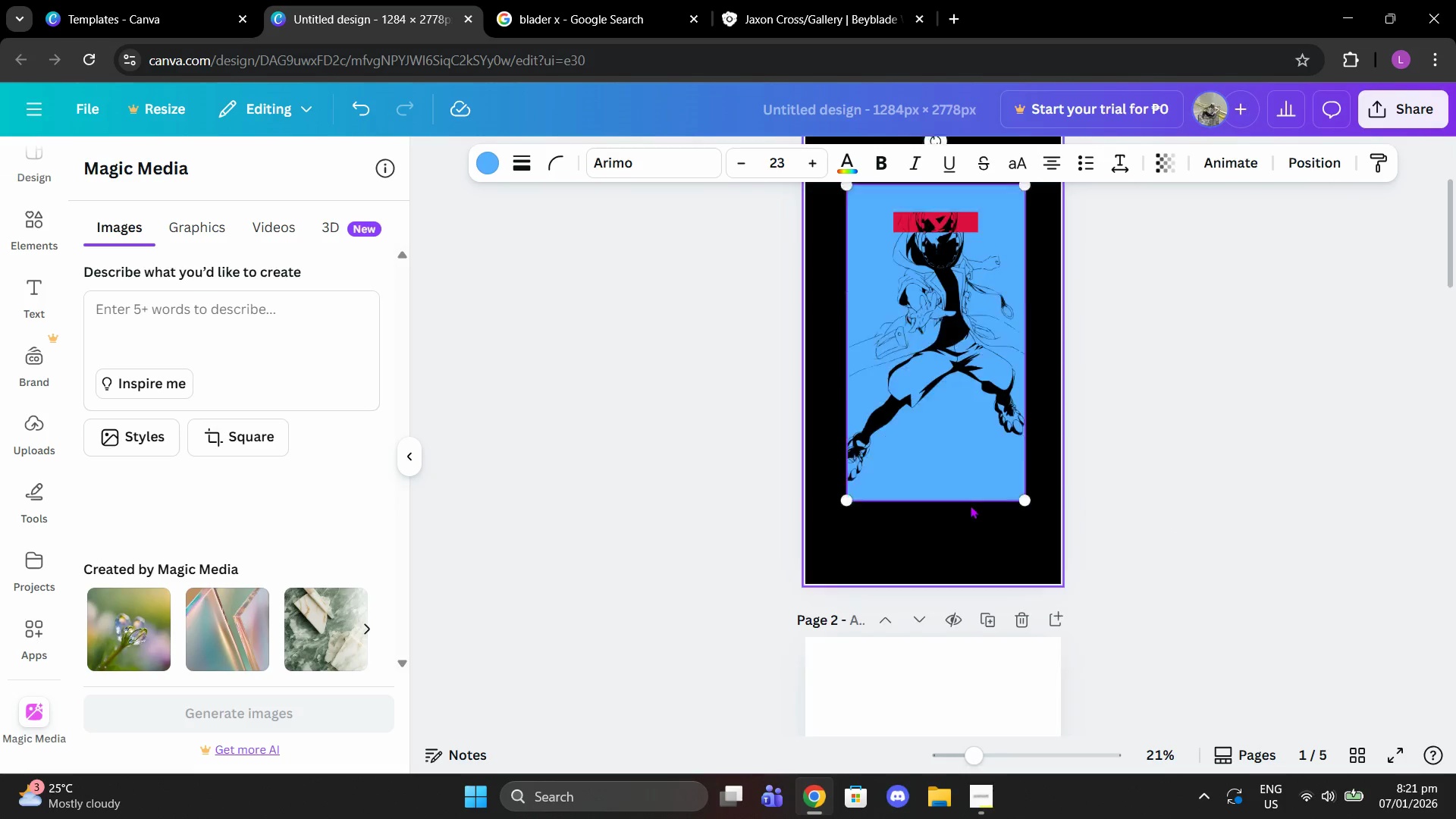 
scroll: coordinate [970, 505], scroll_direction: down, amount: 2.0
 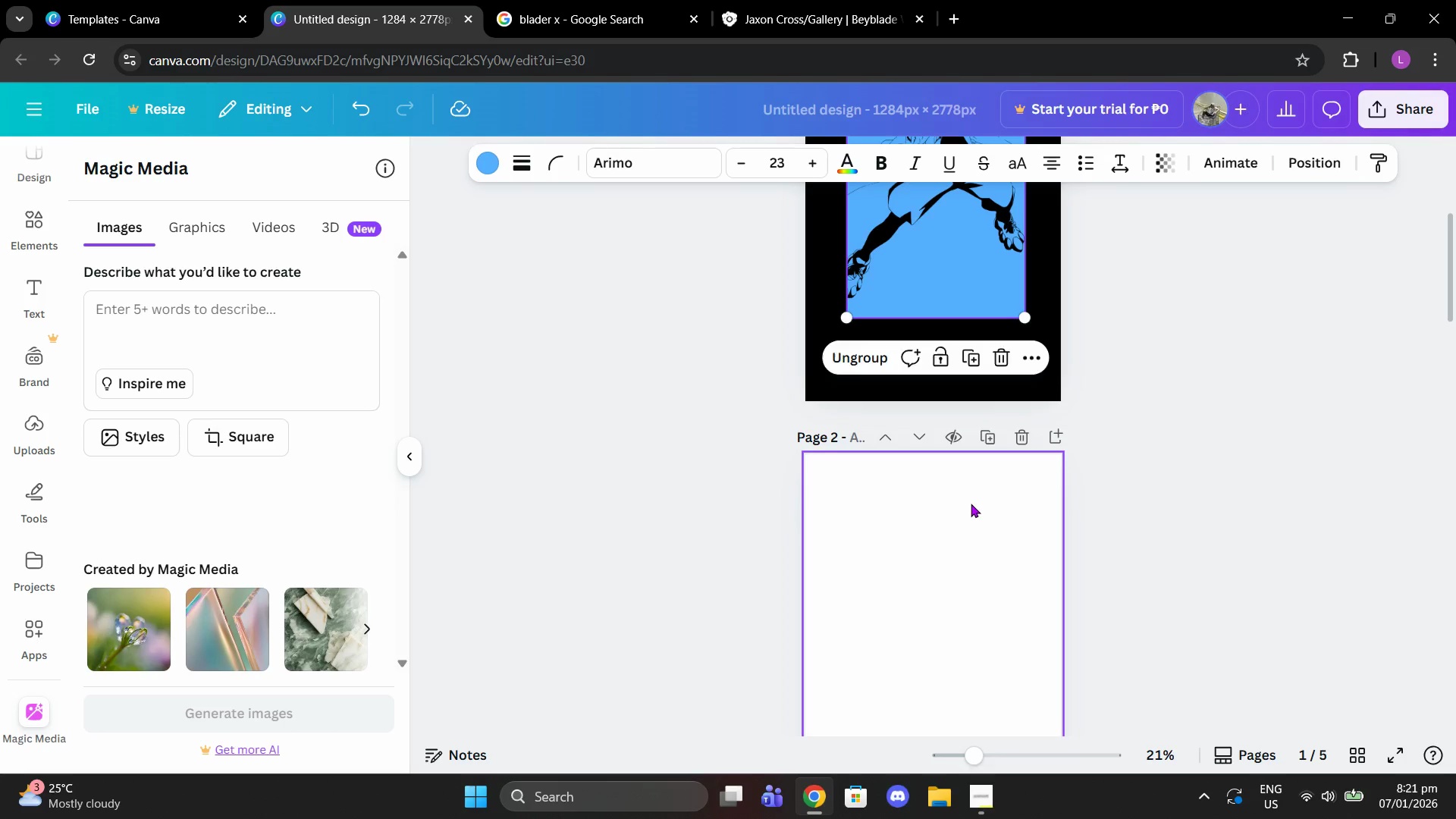 
scroll: coordinate [974, 502], scroll_direction: up, amount: 2.0
 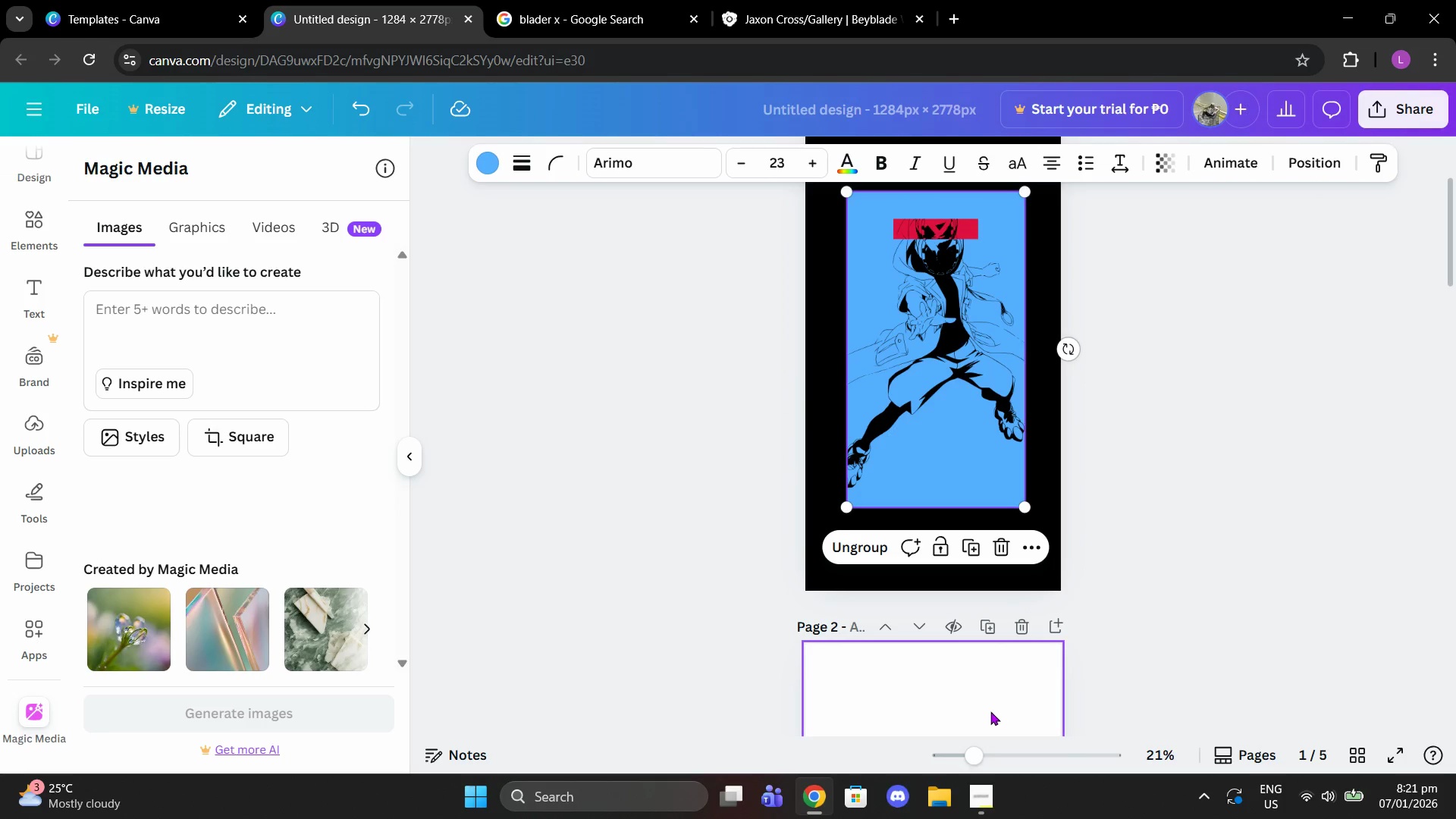 
left_click_drag(start_coordinate=[981, 745], to_coordinate=[992, 745])
 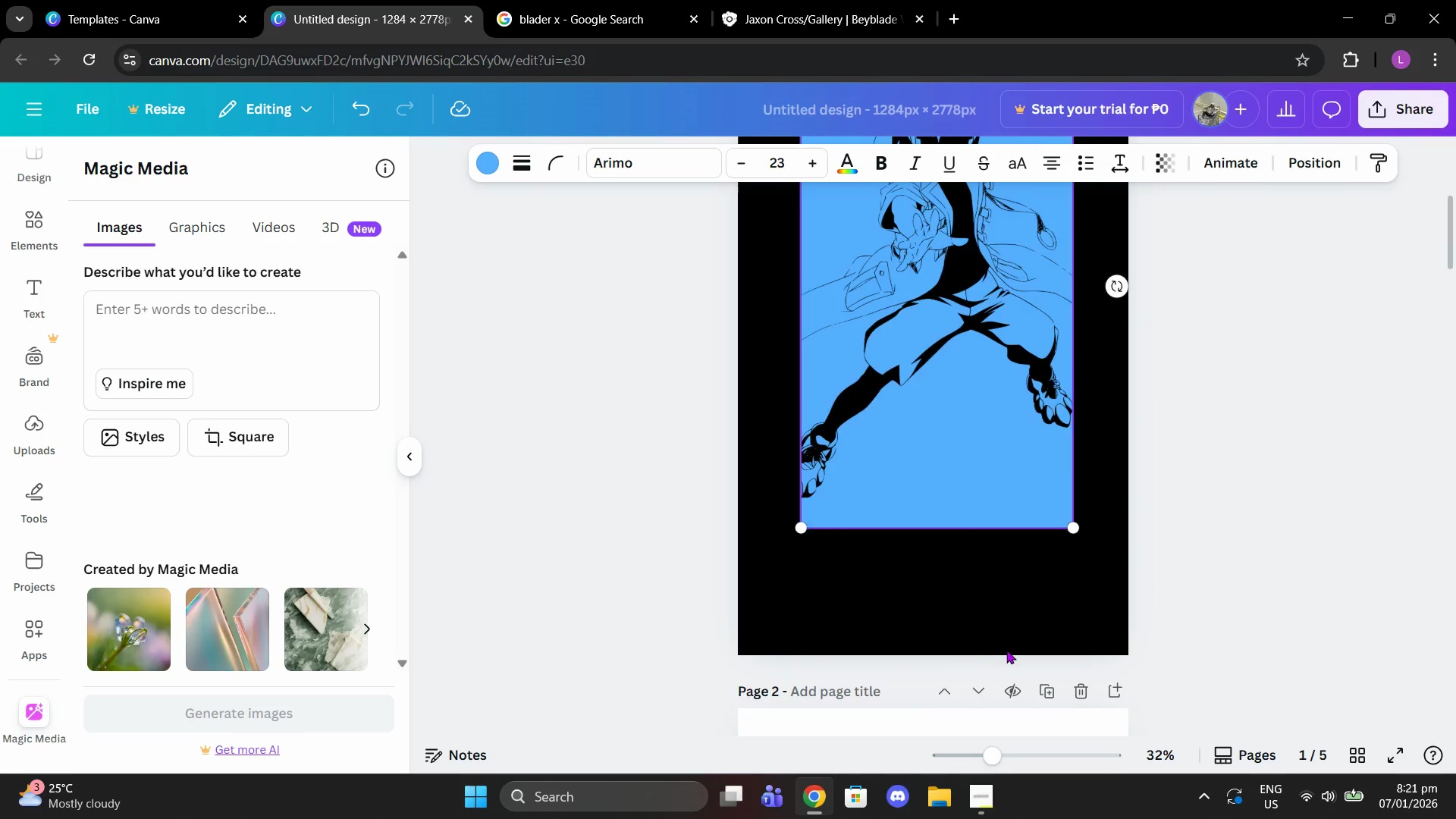 
scroll: coordinate [1007, 642], scroll_direction: up, amount: 4.0
 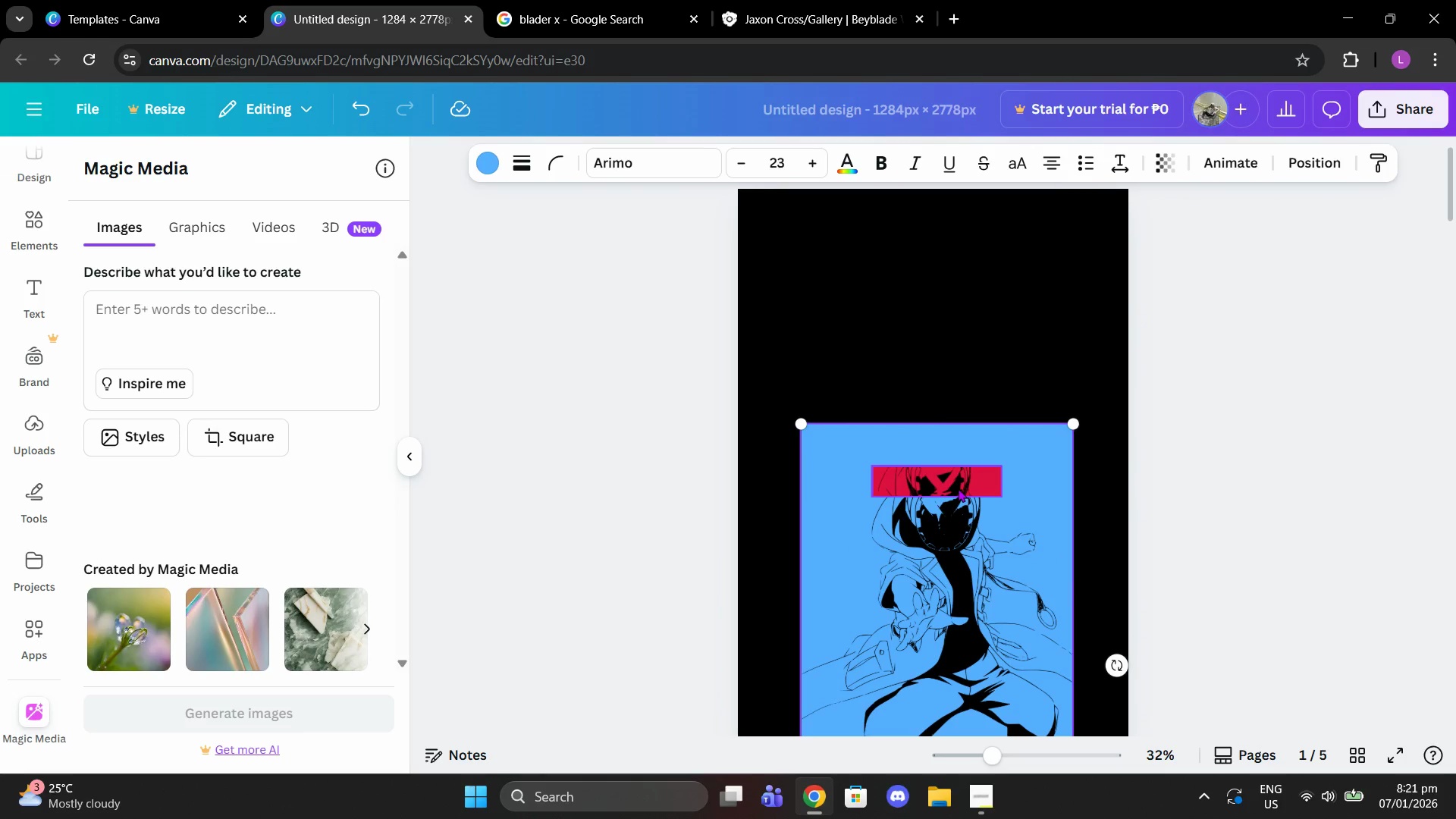 
left_click_drag(start_coordinate=[956, 479], to_coordinate=[965, 516])
 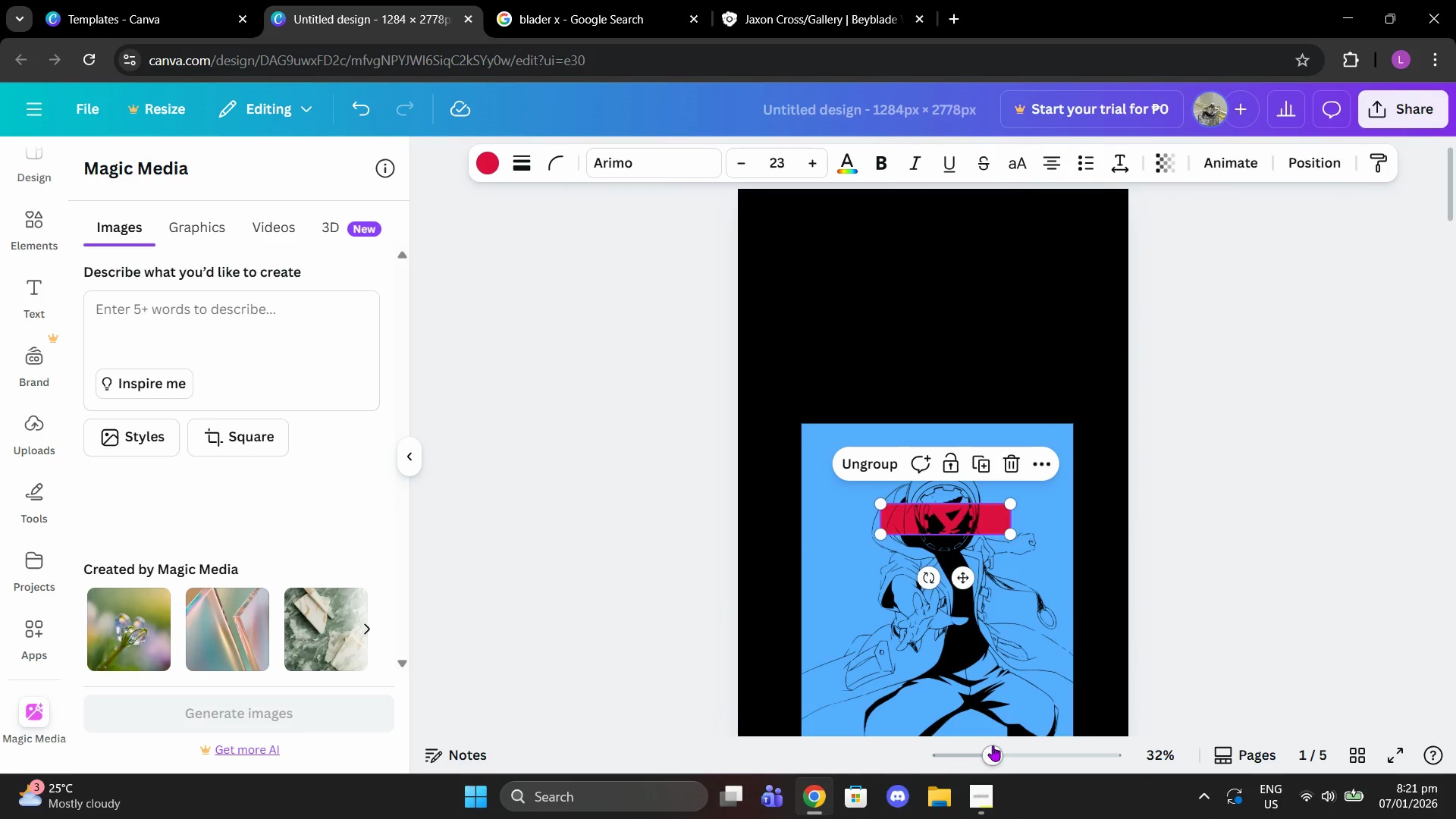 
left_click_drag(start_coordinate=[993, 745], to_coordinate=[1019, 745])
 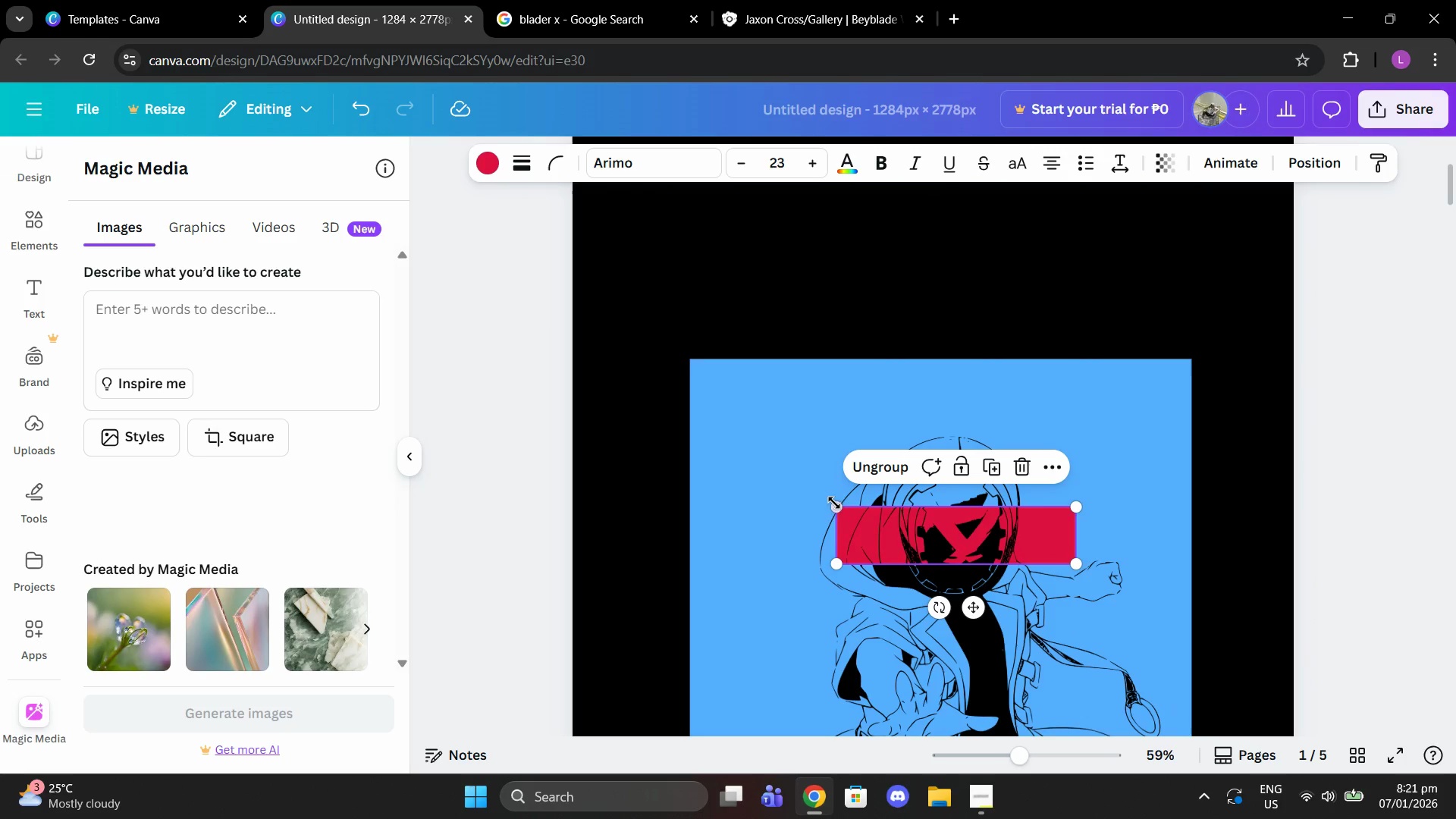 
left_click_drag(start_coordinate=[832, 504], to_coordinate=[801, 488])
 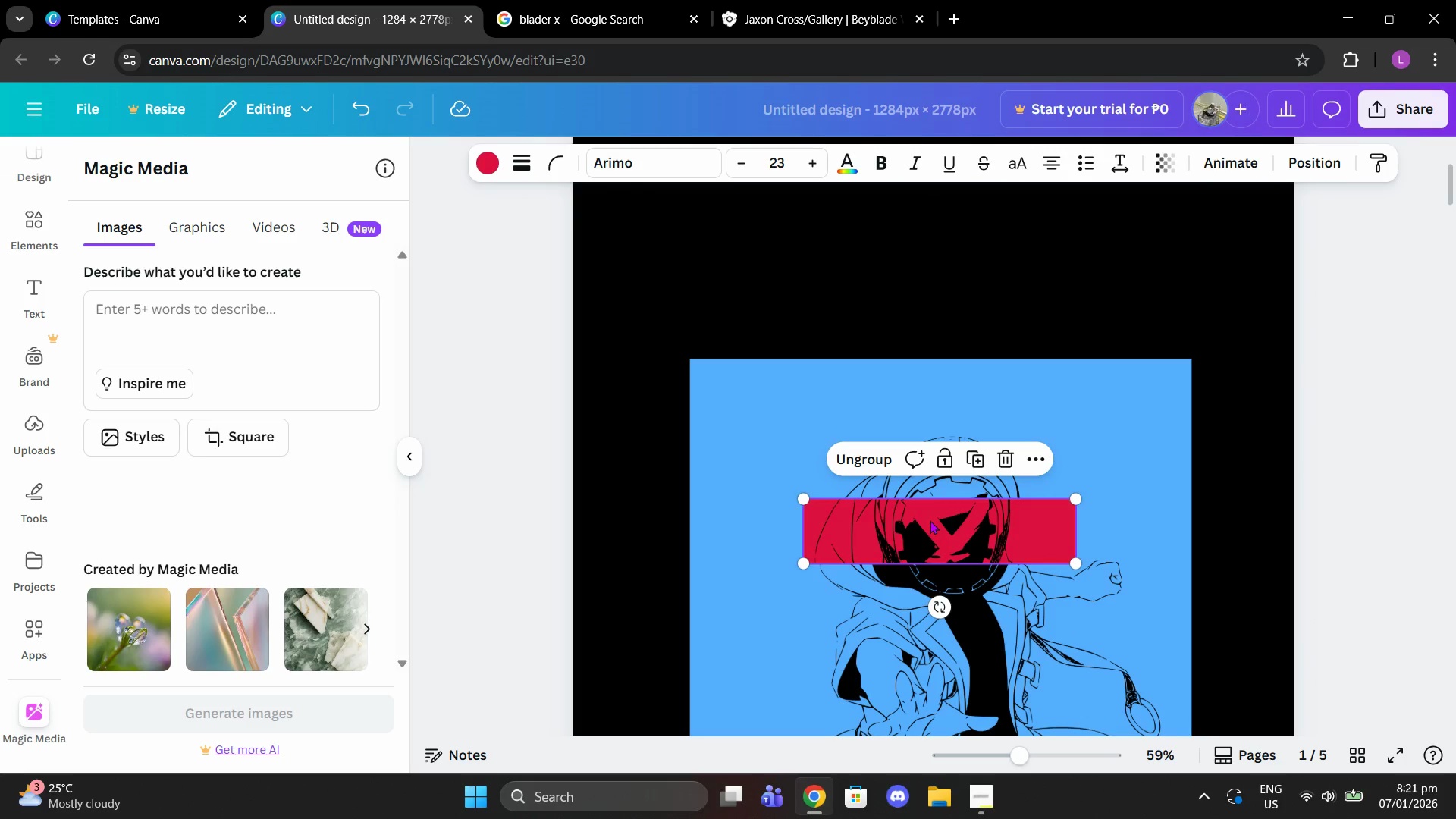 
left_click_drag(start_coordinate=[934, 523], to_coordinate=[959, 522])
 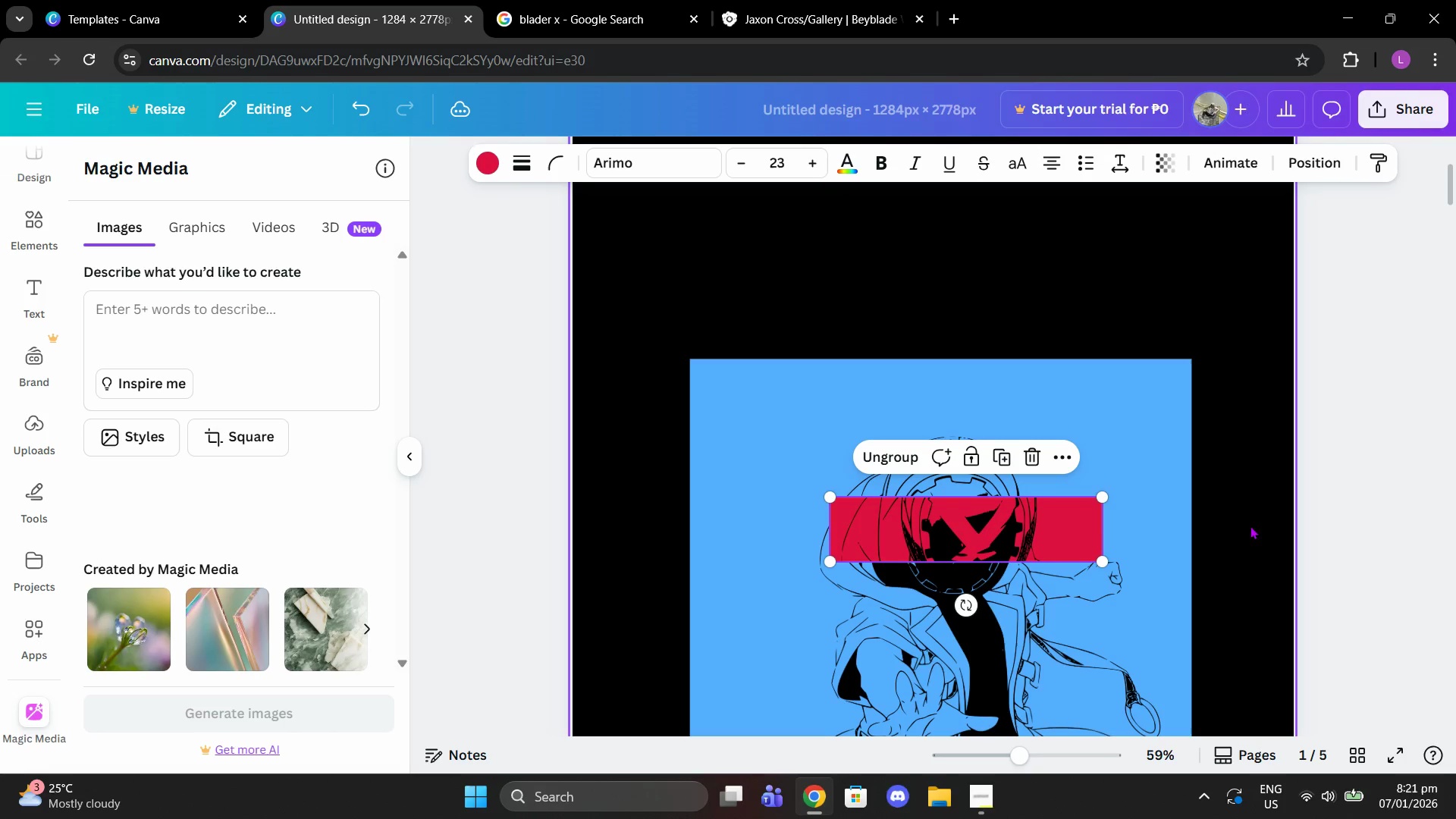 
left_click([1260, 523])
 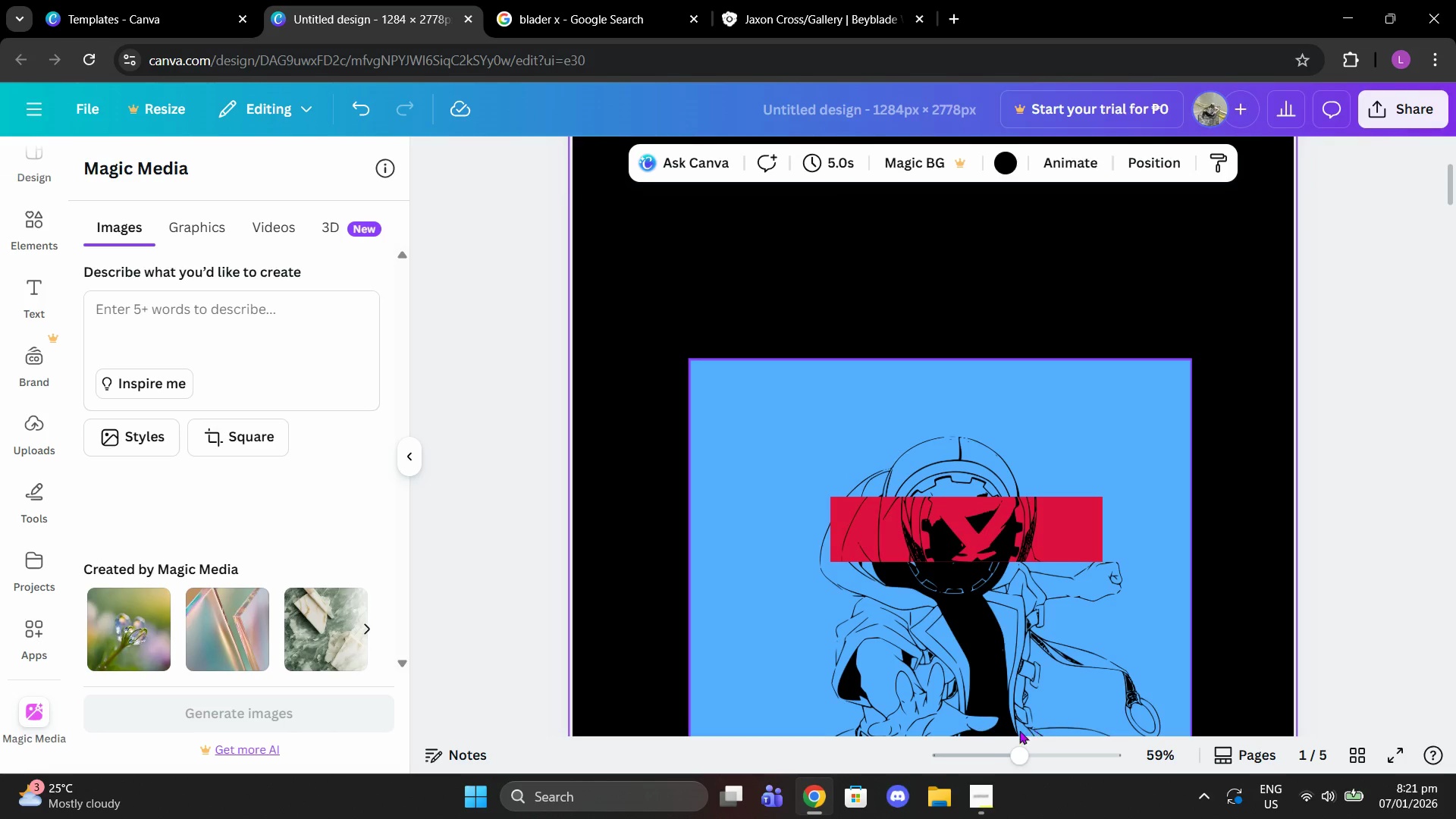 
left_click_drag(start_coordinate=[1009, 753], to_coordinate=[993, 753])
 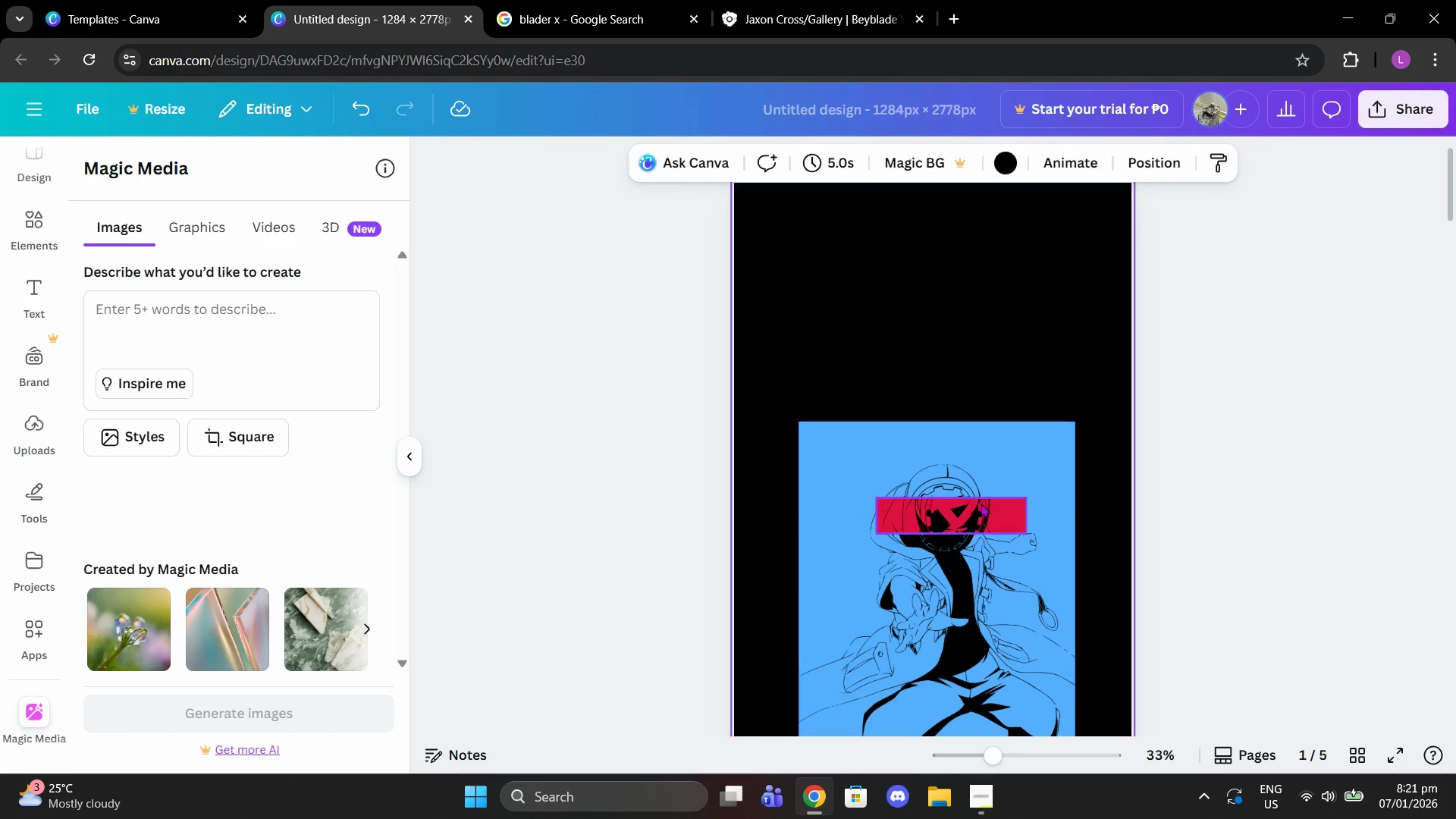 
left_click_drag(start_coordinate=[979, 510], to_coordinate=[962, 510])
 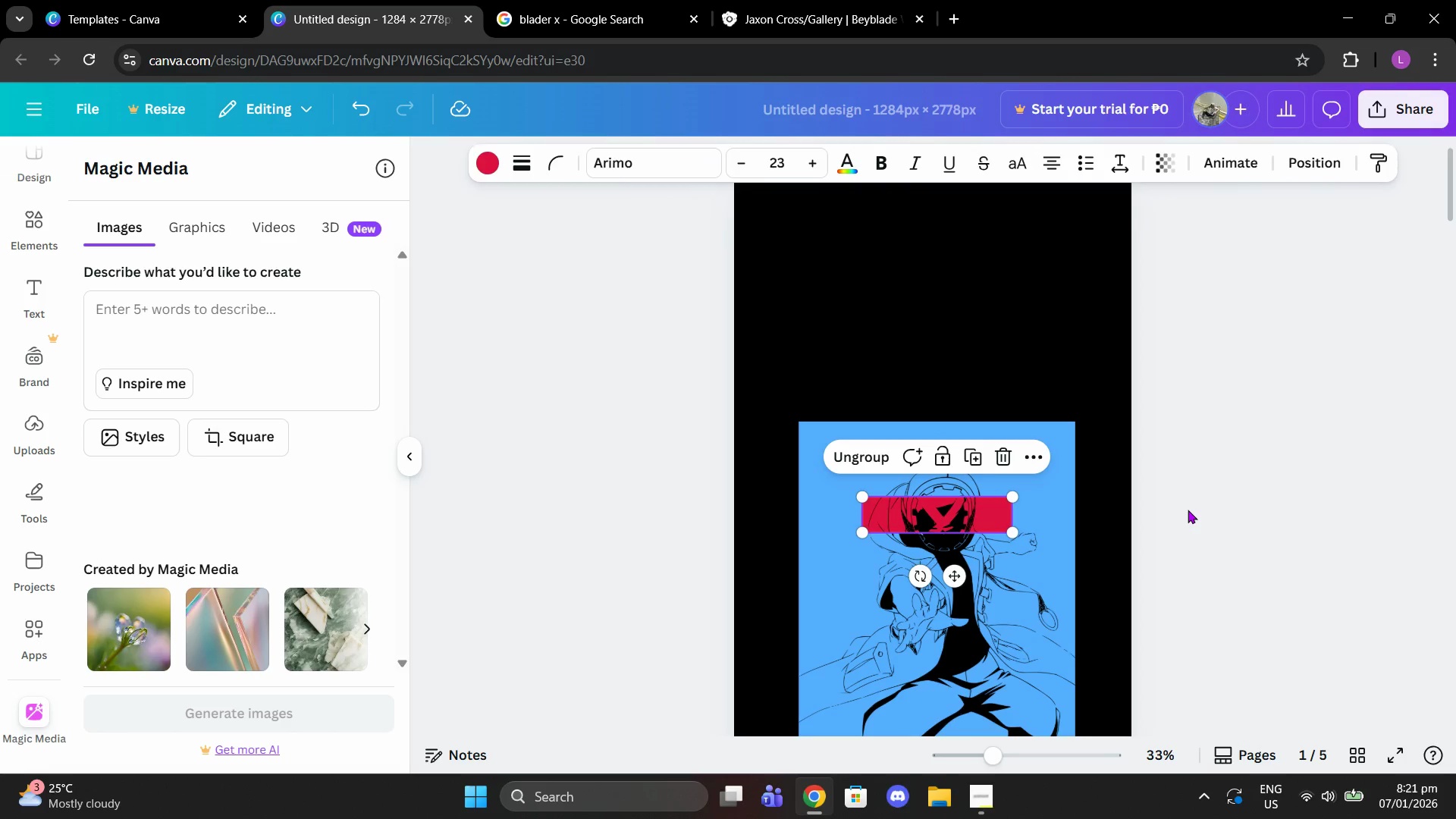 
left_click([1188, 510])
 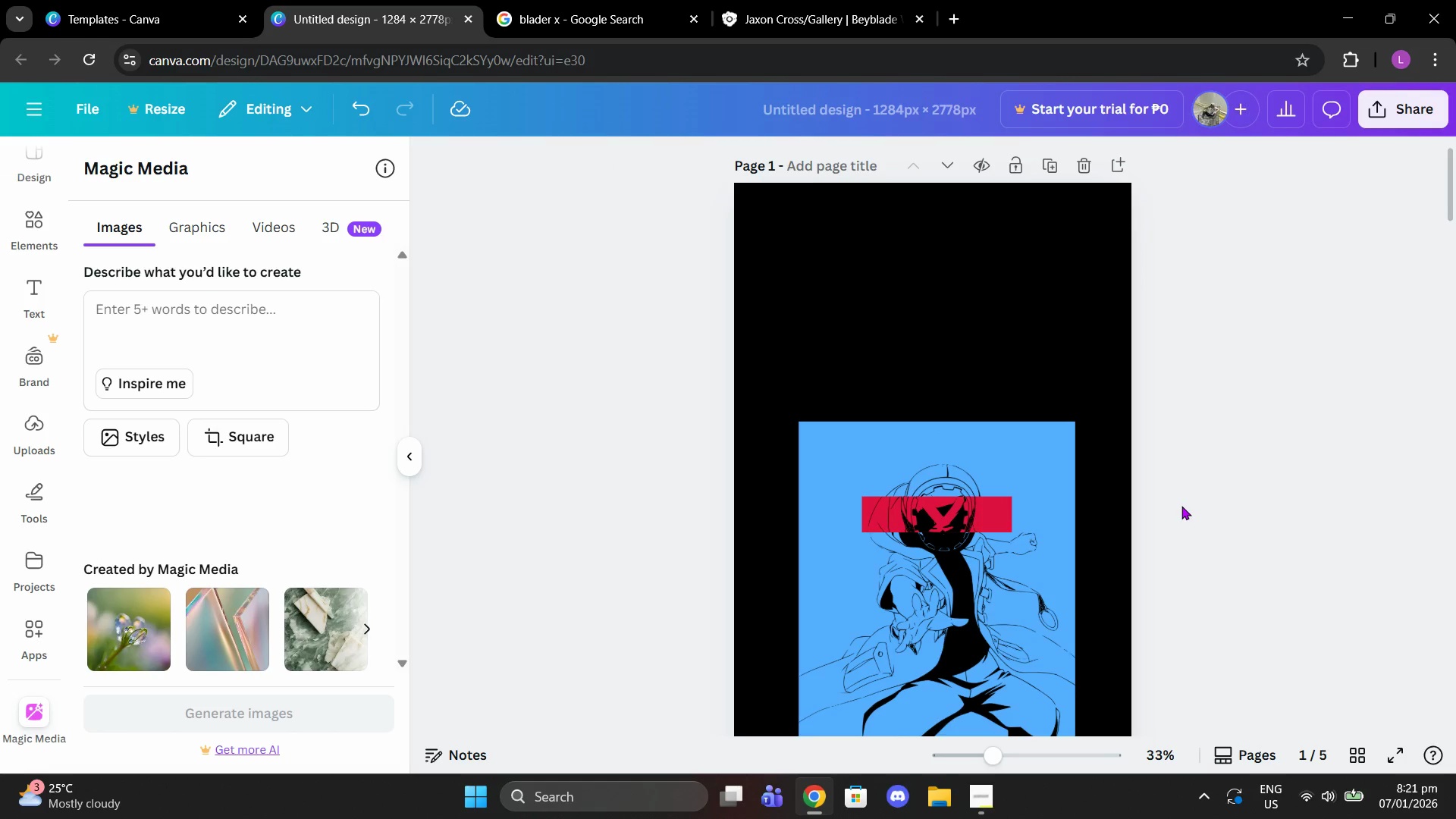 
scroll: coordinate [1179, 506], scroll_direction: down, amount: 1.0
 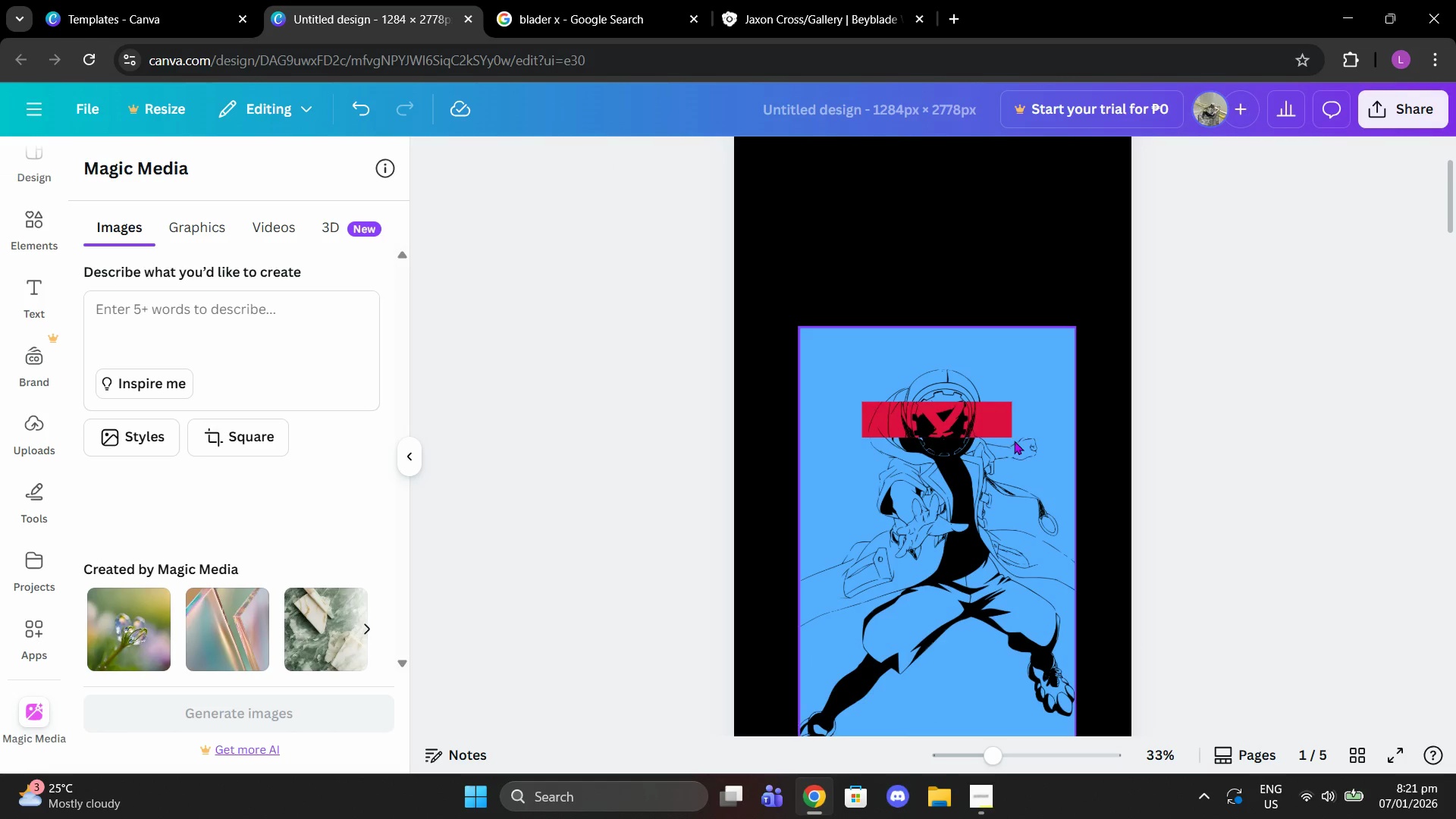 
left_click([970, 433])
 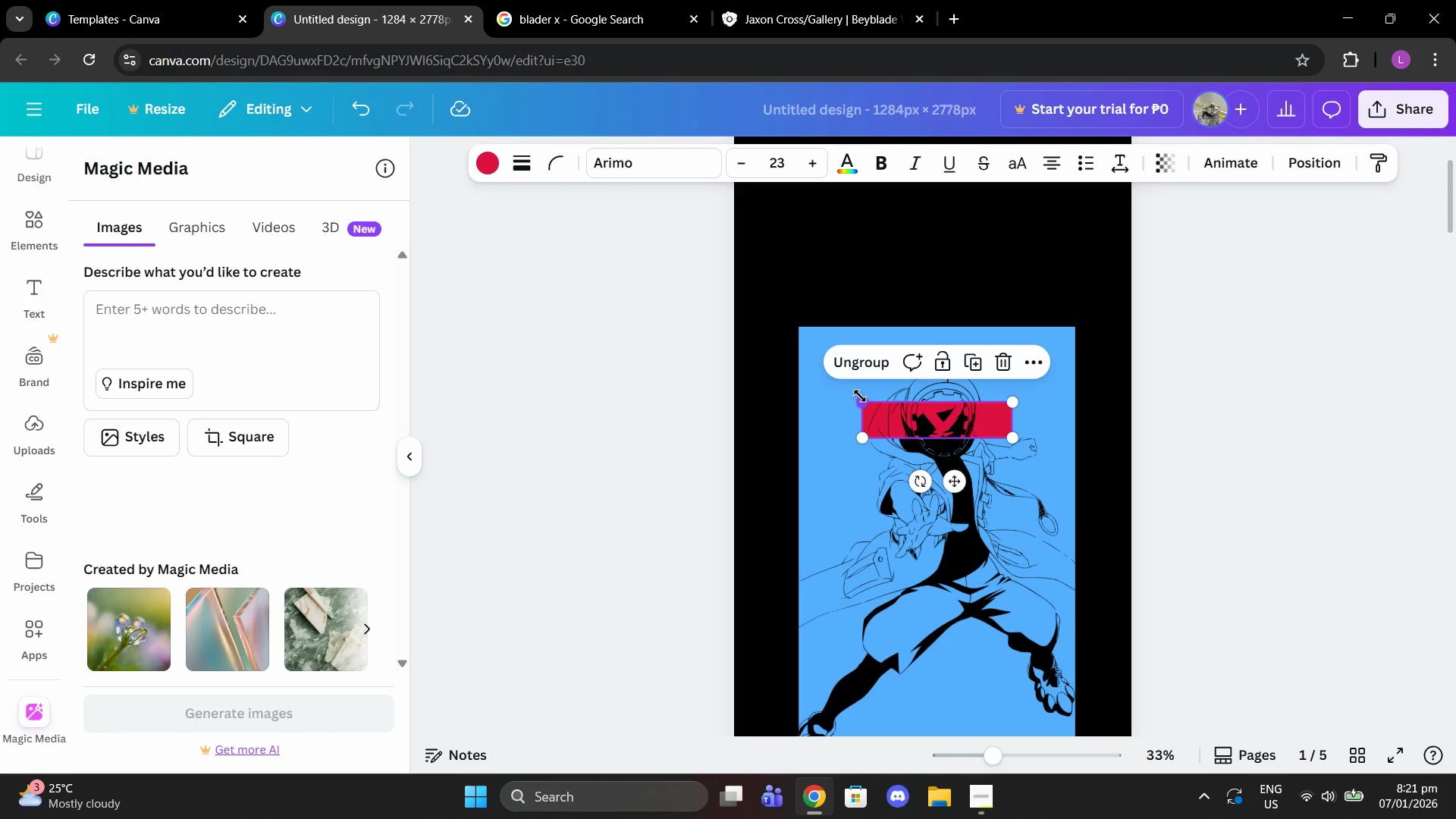 
left_click_drag(start_coordinate=[860, 396], to_coordinate=[850, 391])
 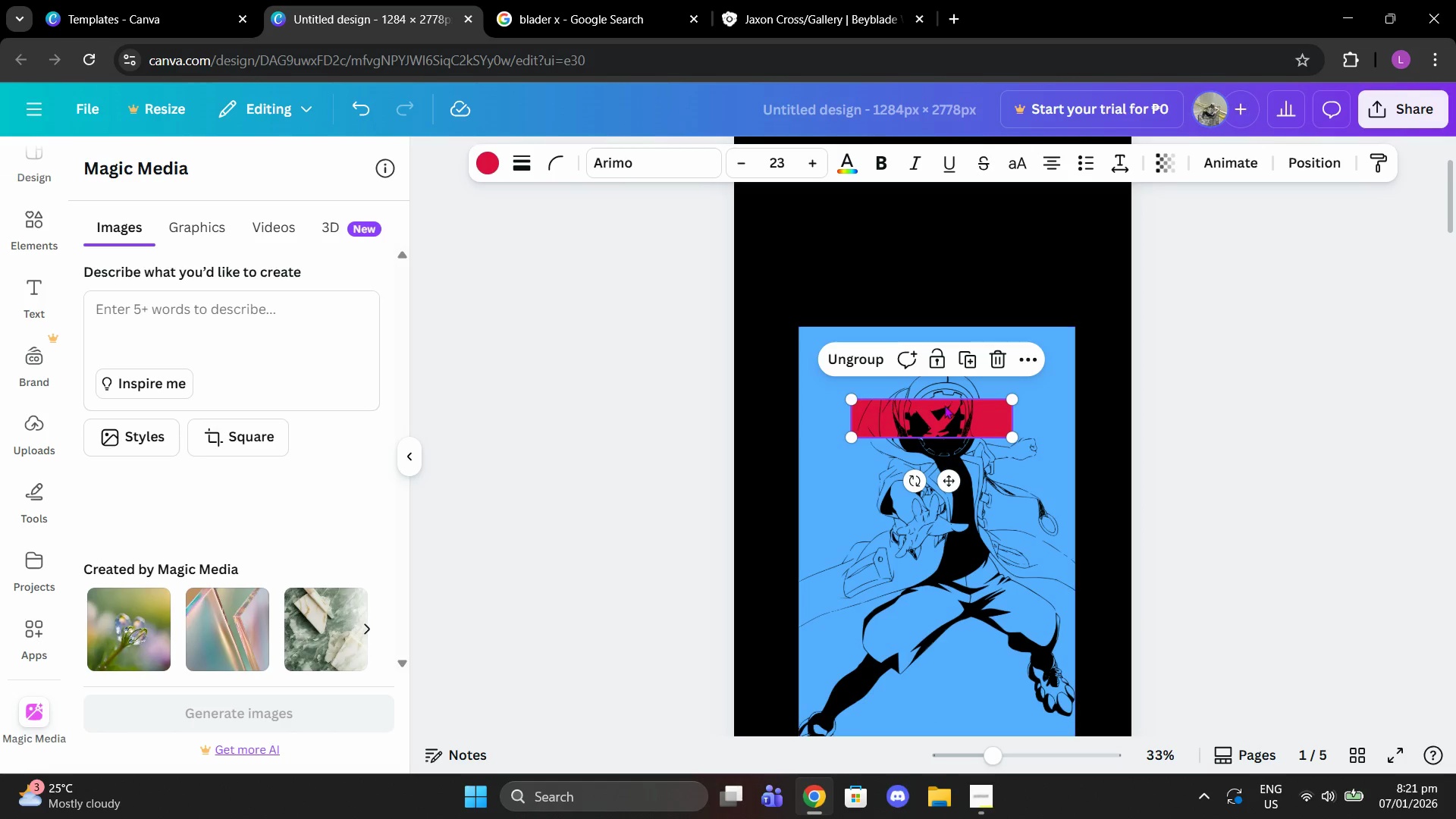 
left_click_drag(start_coordinate=[944, 405], to_coordinate=[947, 409])
 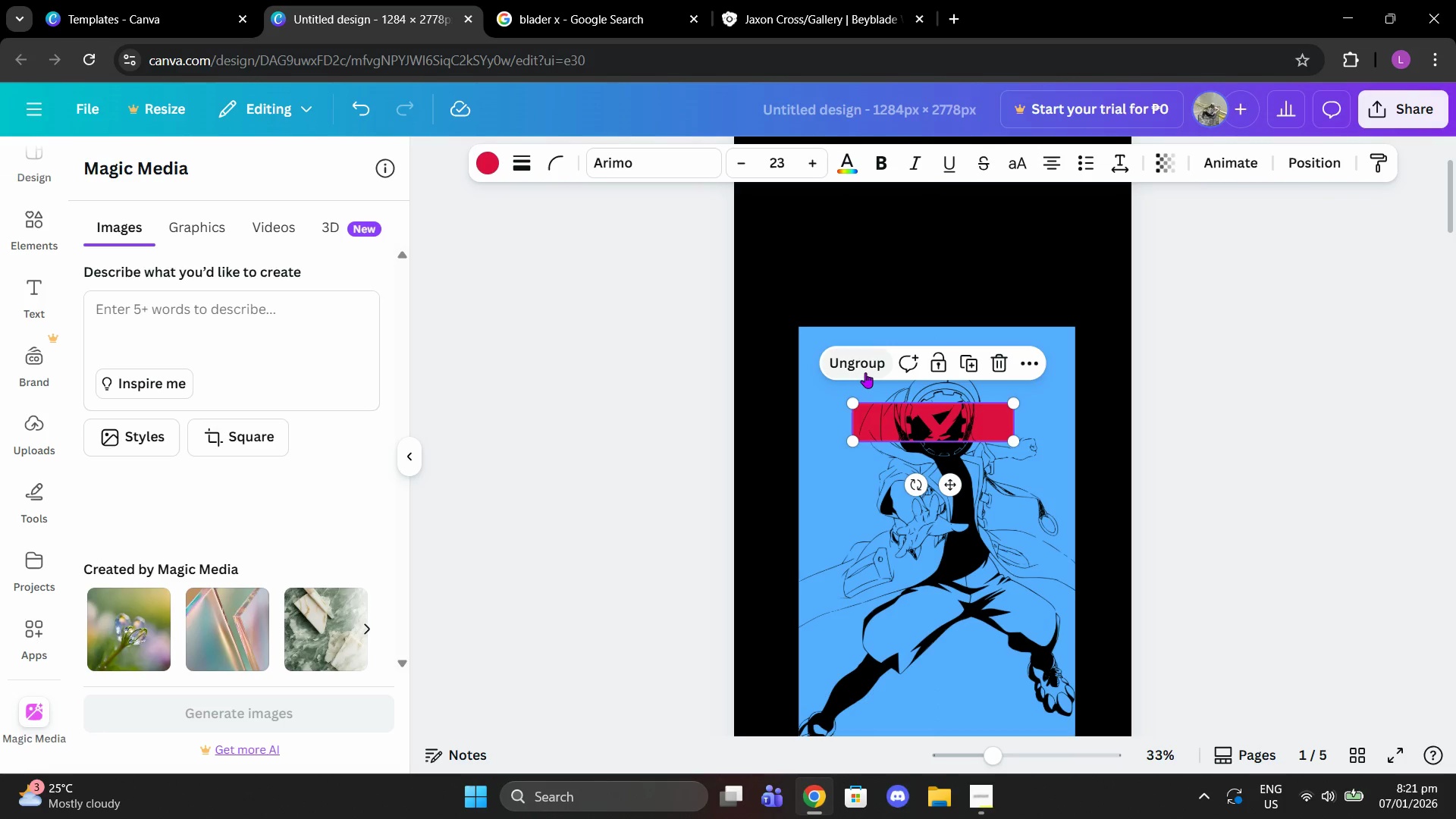 
left_click([865, 372])
 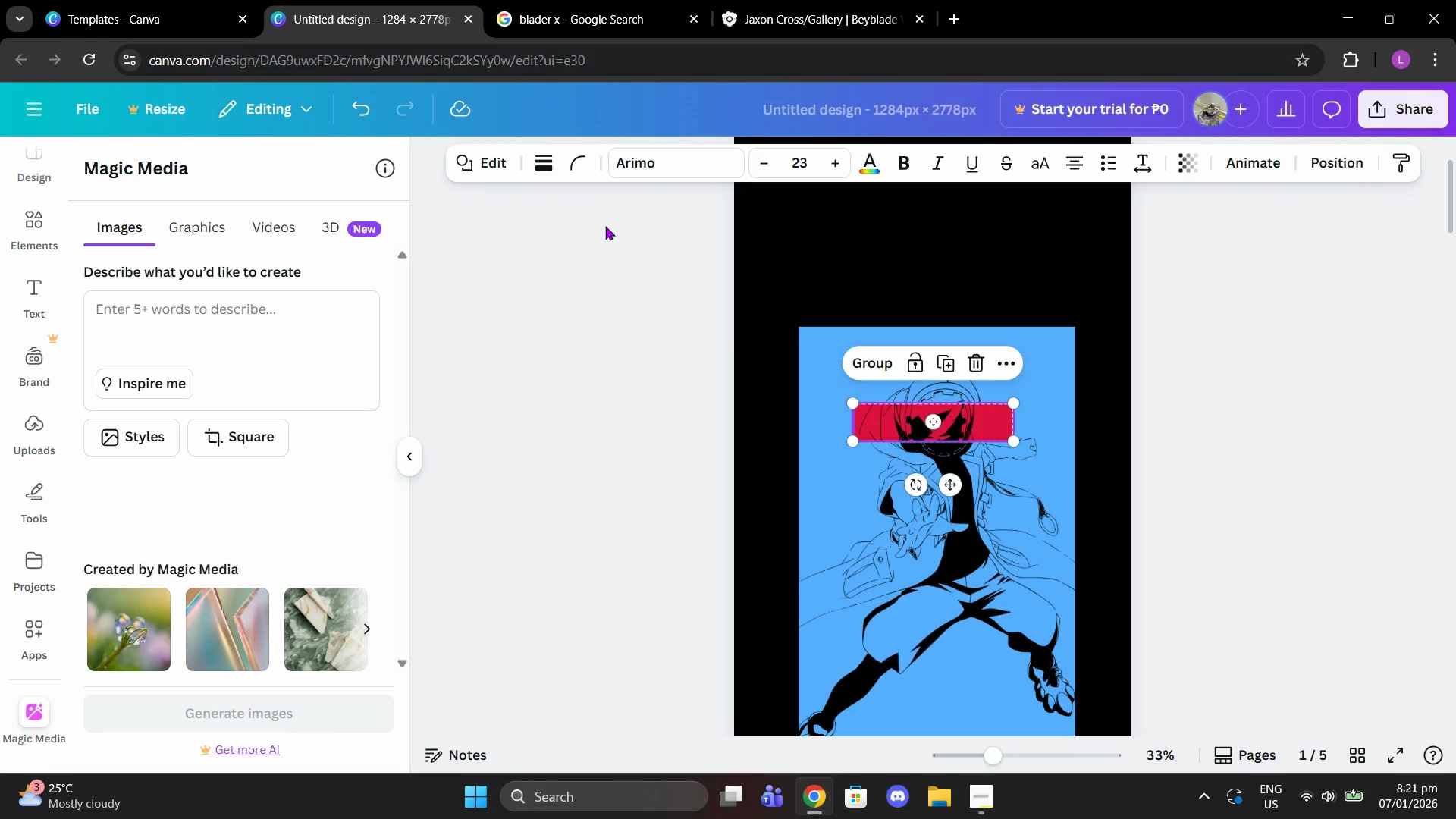 
double_click([906, 424])
 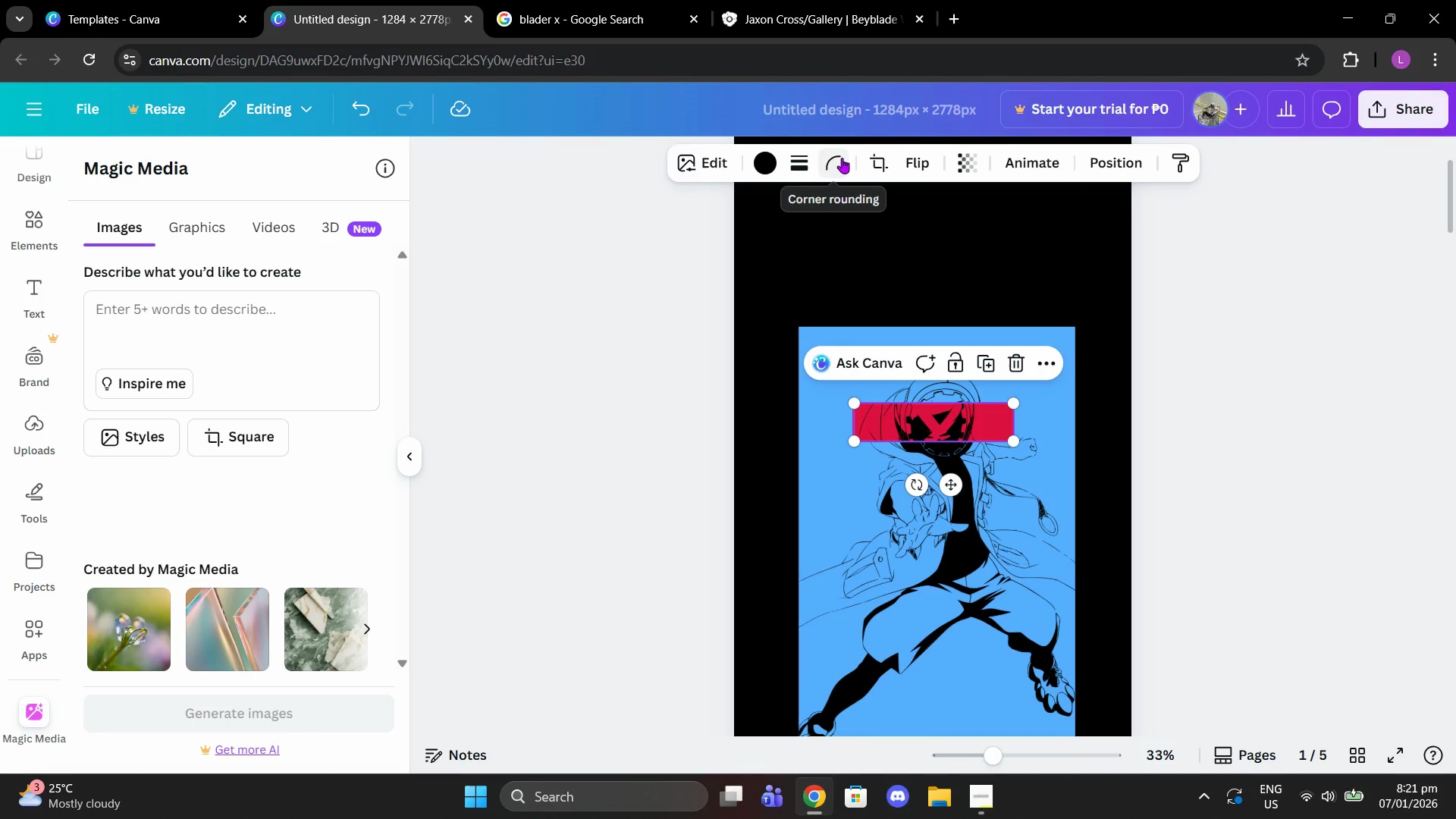 
left_click([872, 162])
 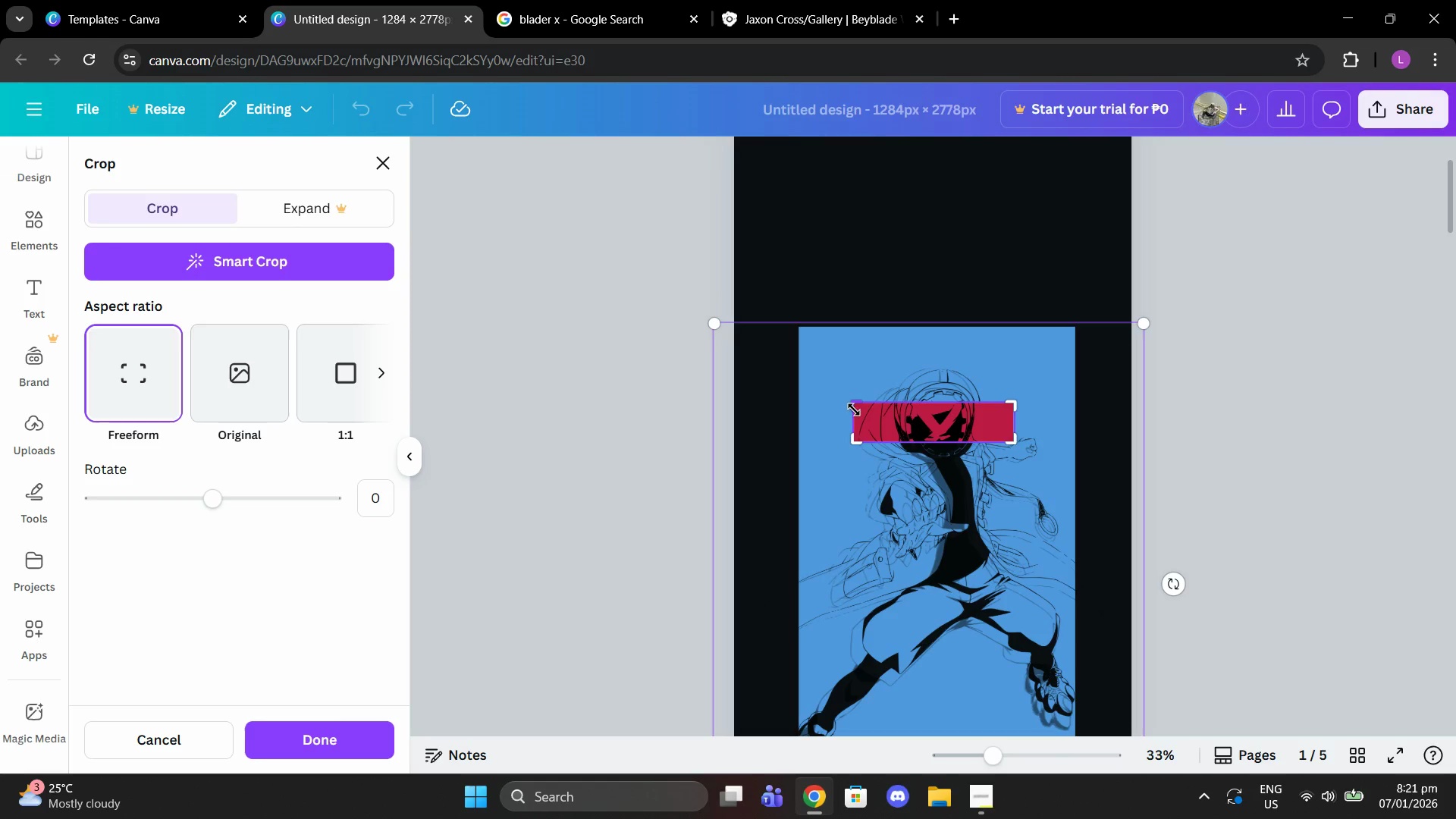 
left_click_drag(start_coordinate=[851, 407], to_coordinate=[849, 394])
 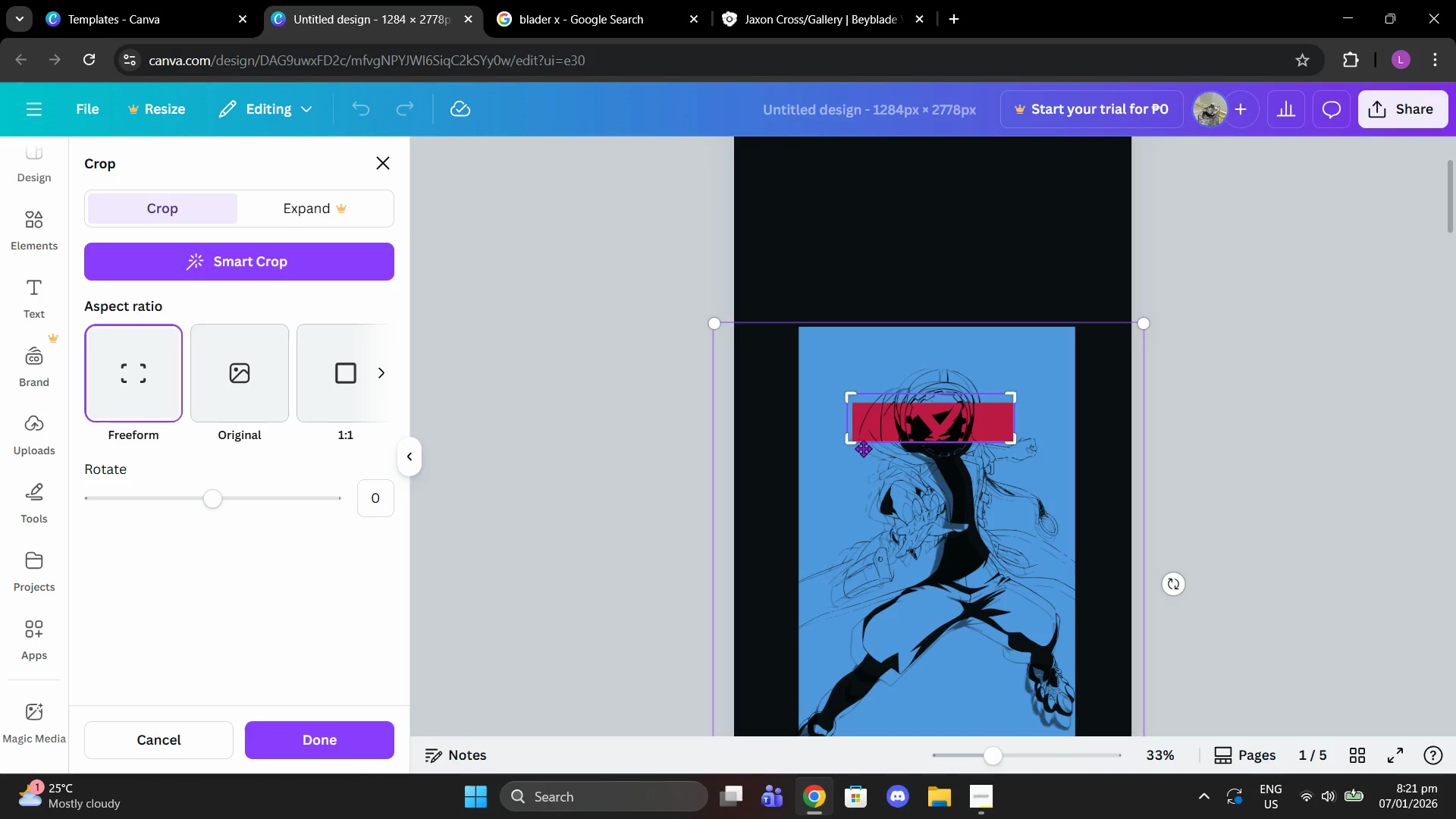 
left_click_drag(start_coordinate=[855, 445], to_coordinate=[852, 453])
 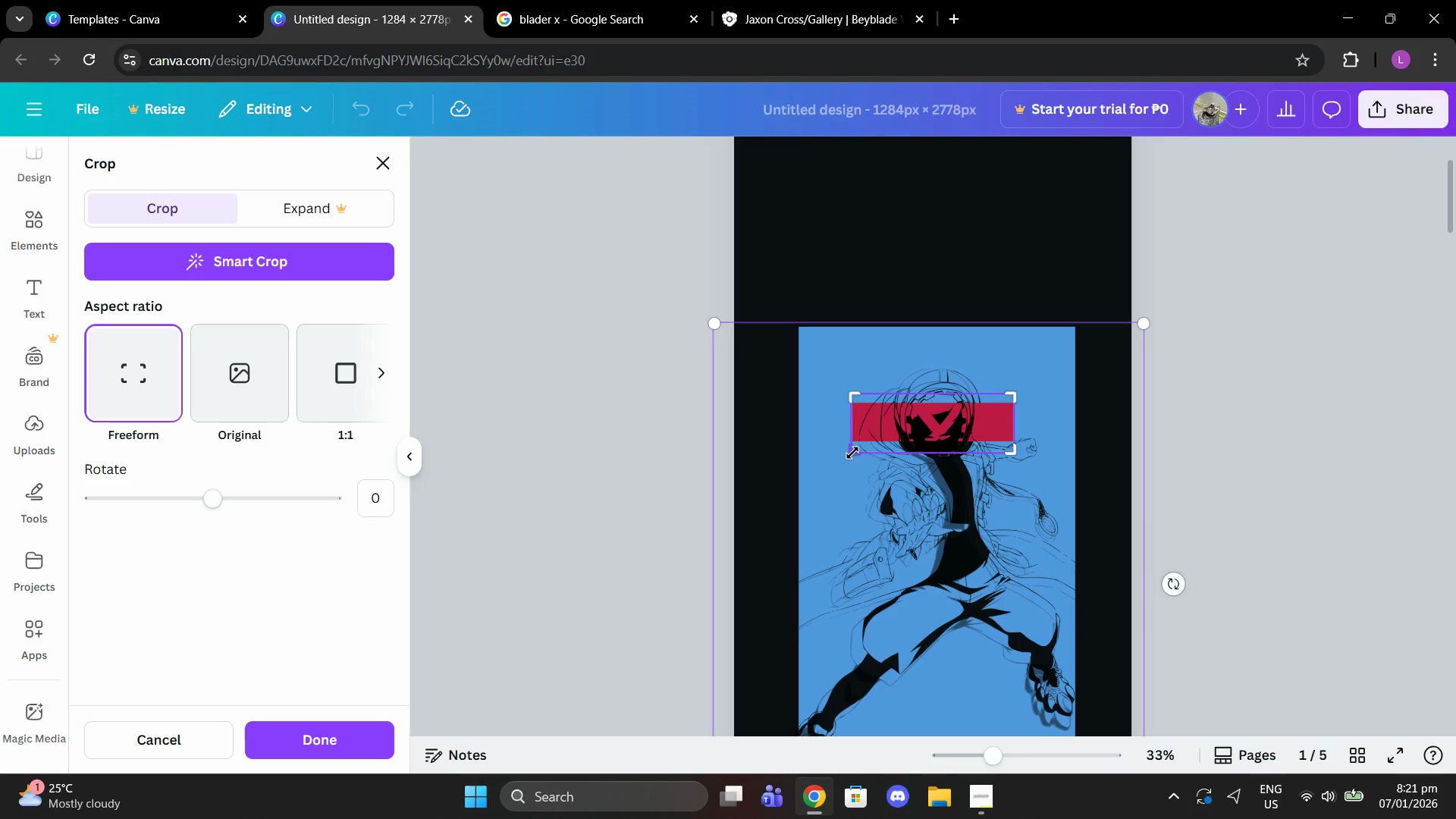 
left_click([852, 453])
 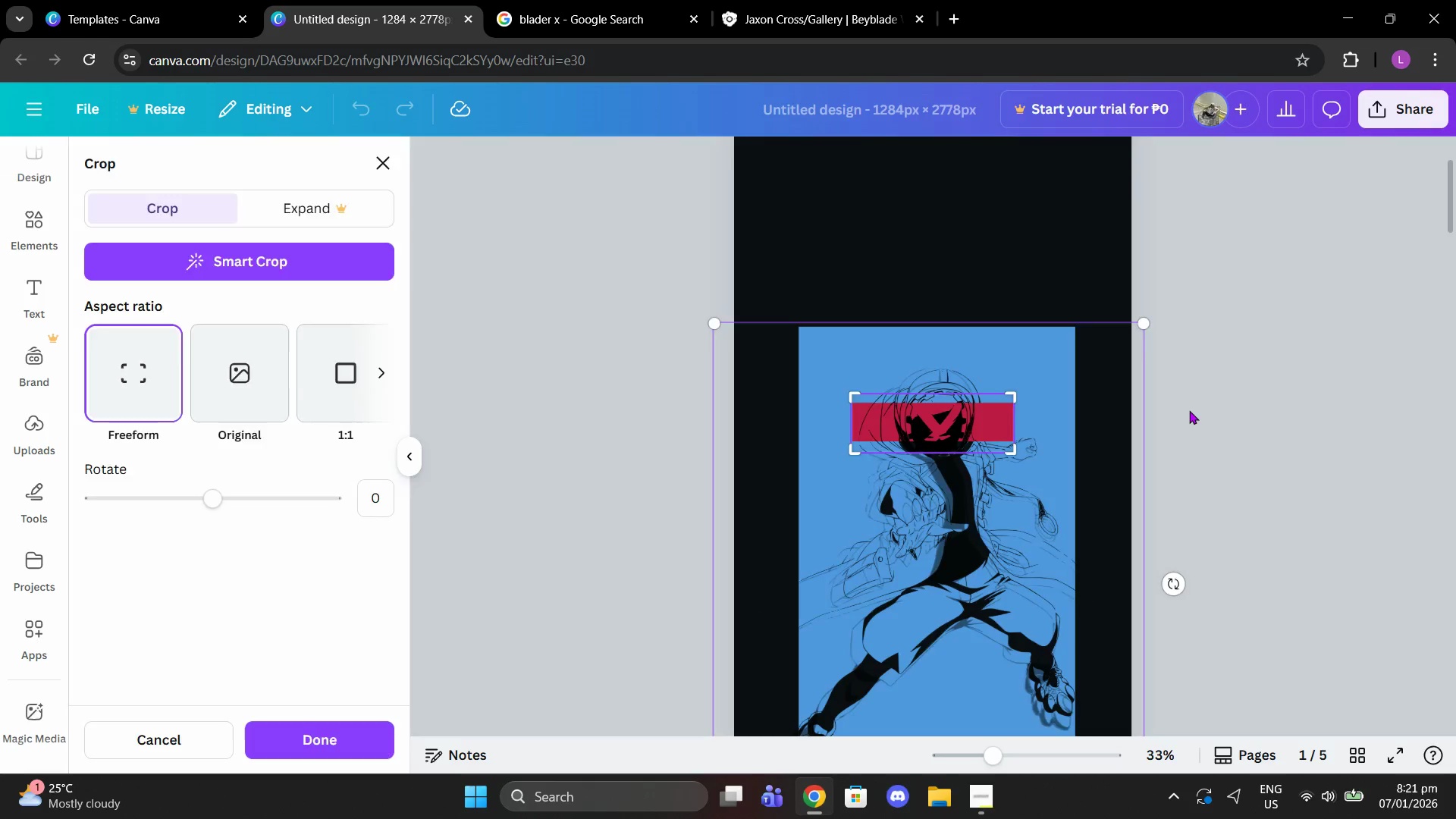 
double_click([1189, 410])
 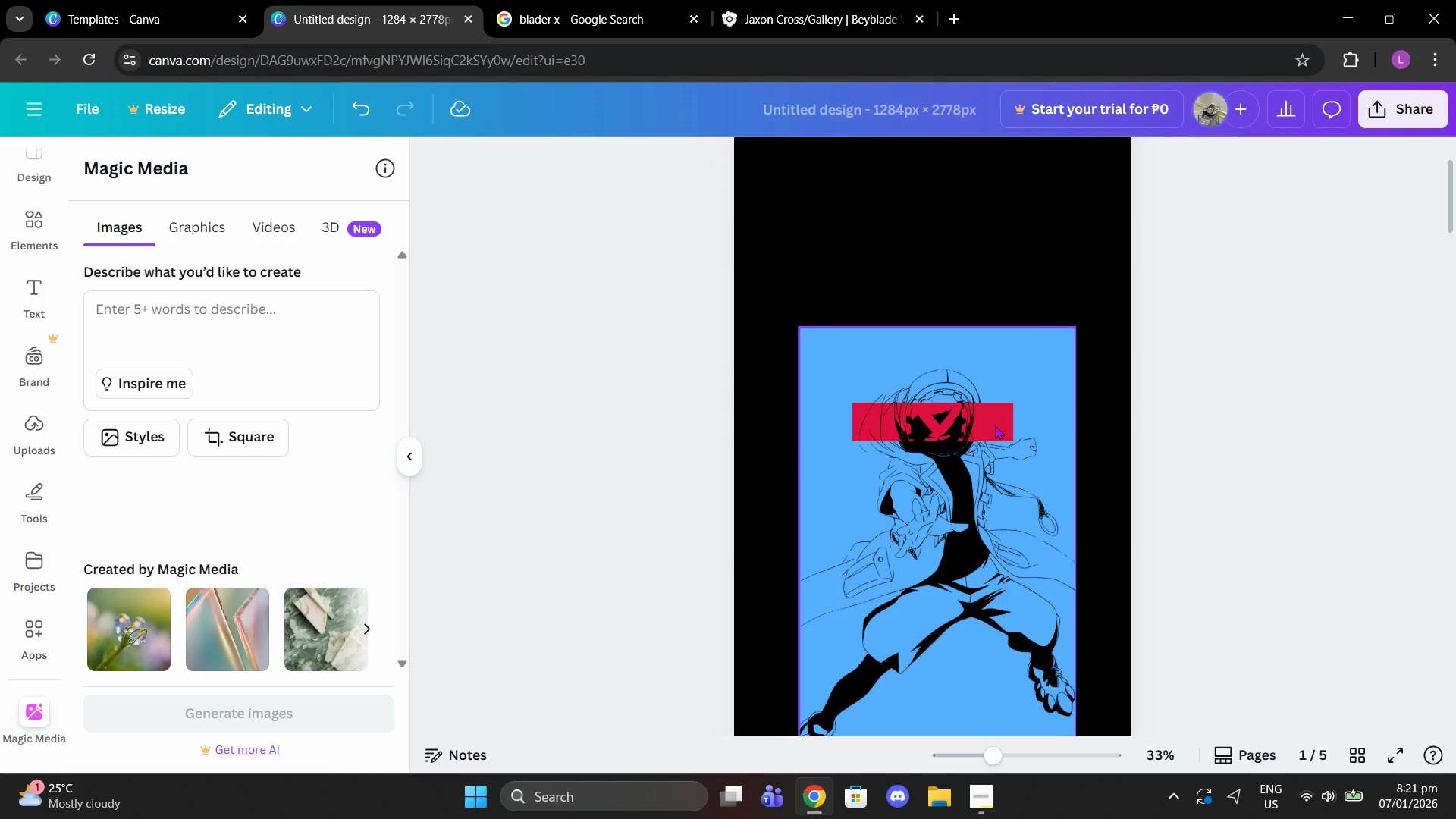 
triple_click([977, 426])
 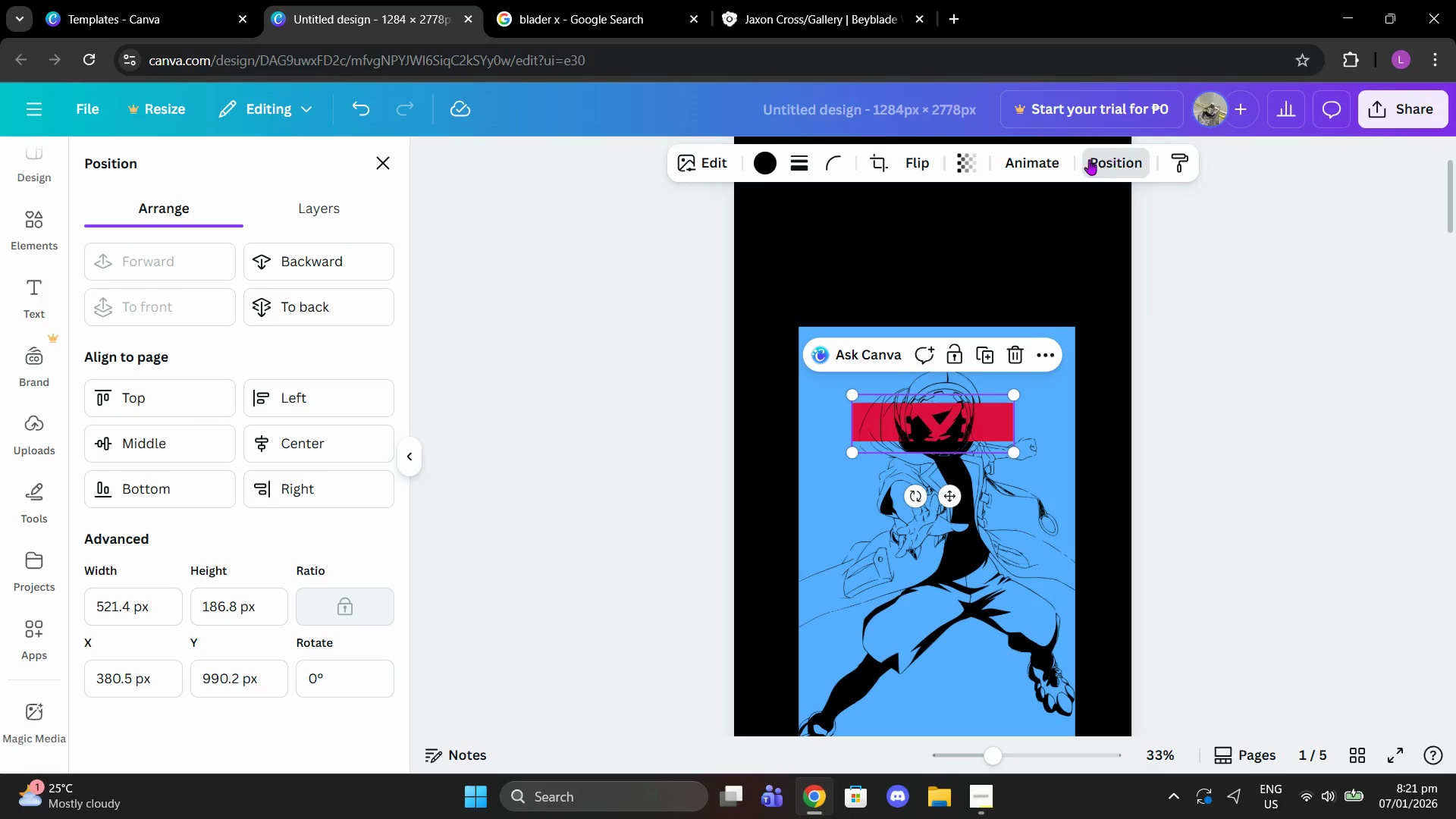 
left_click([320, 225])
 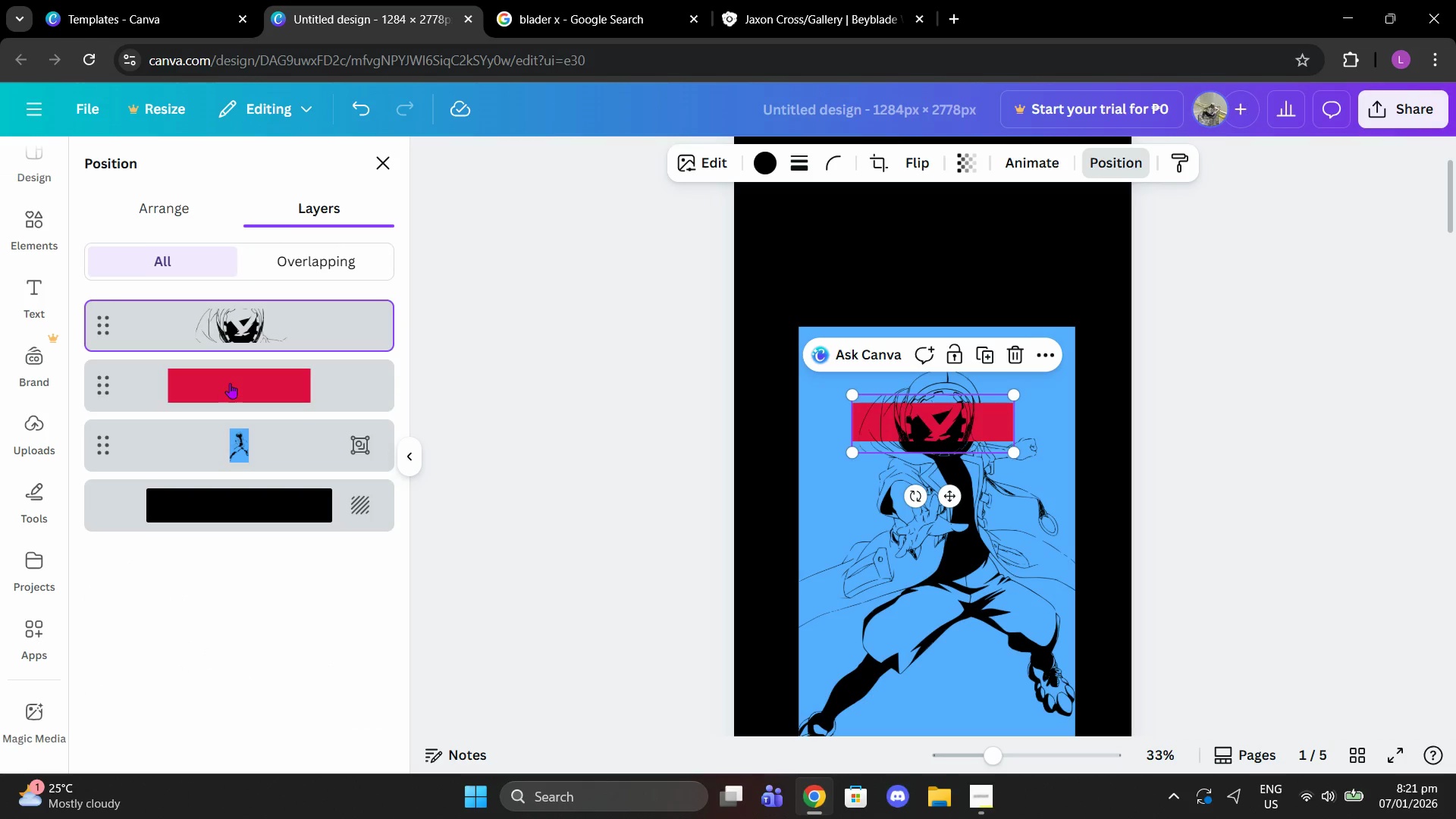 
left_click([202, 405])
 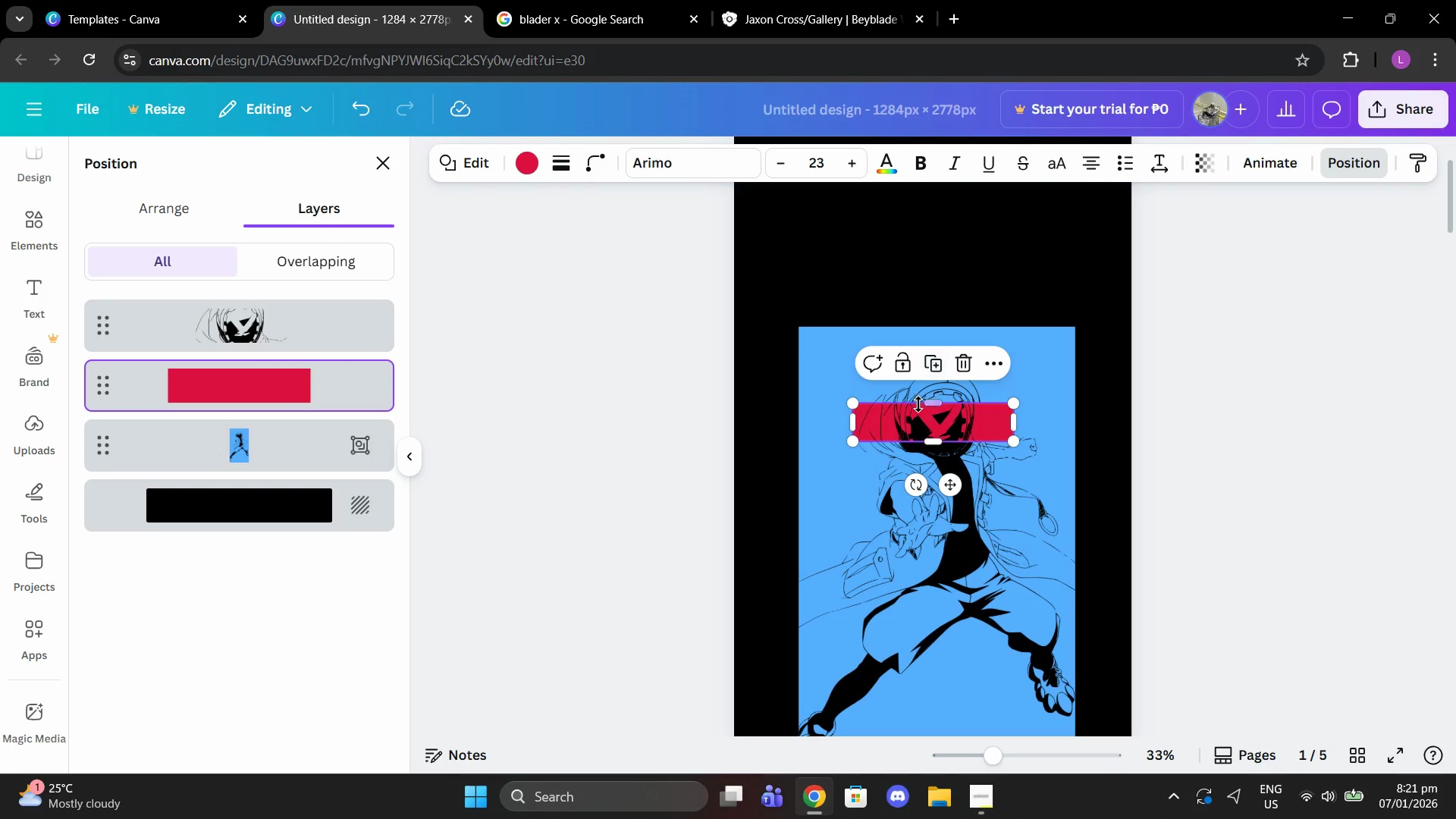 
left_click_drag(start_coordinate=[929, 405], to_coordinate=[934, 392])
 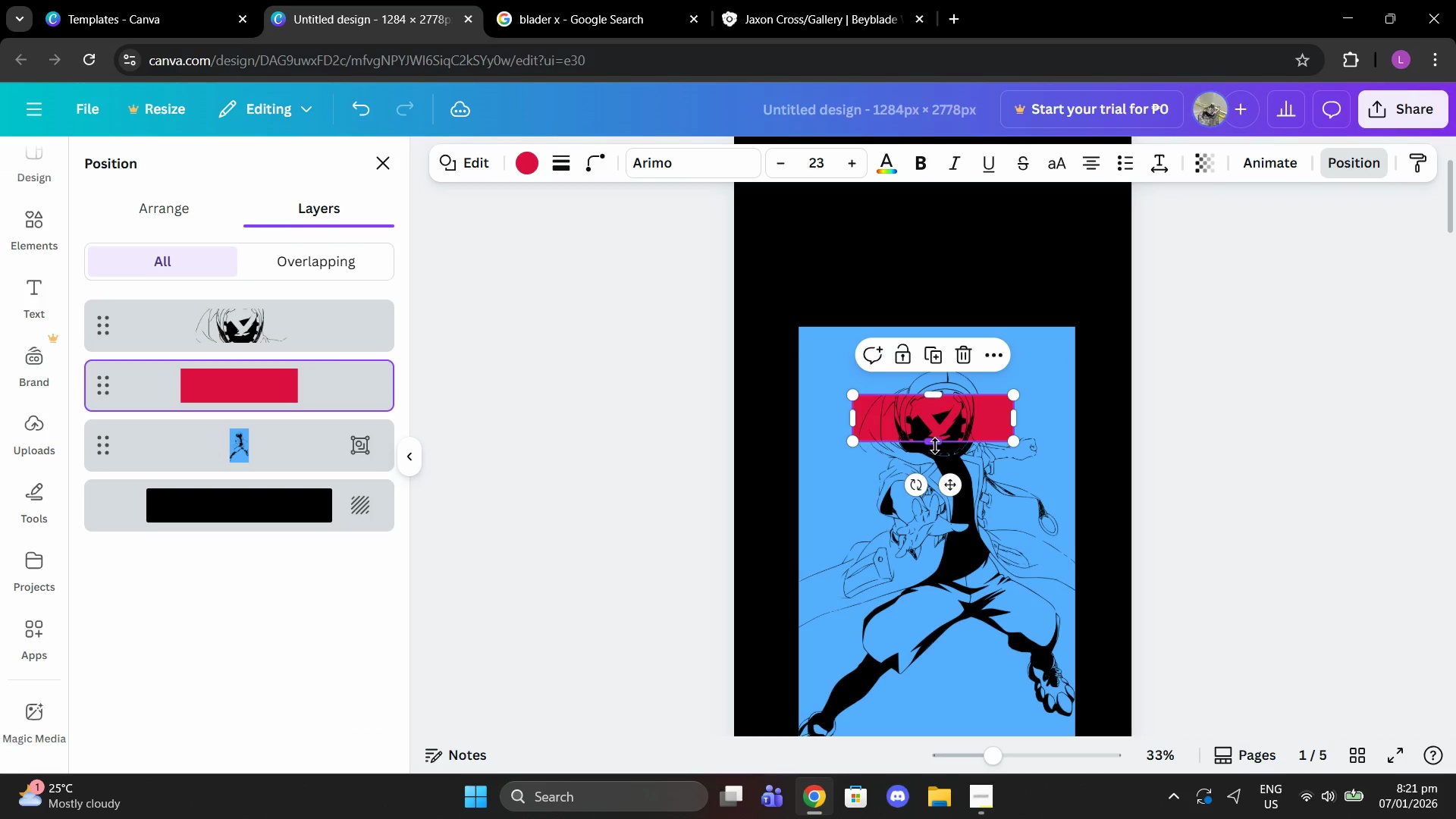 
left_click_drag(start_coordinate=[935, 445], to_coordinate=[933, 457])
 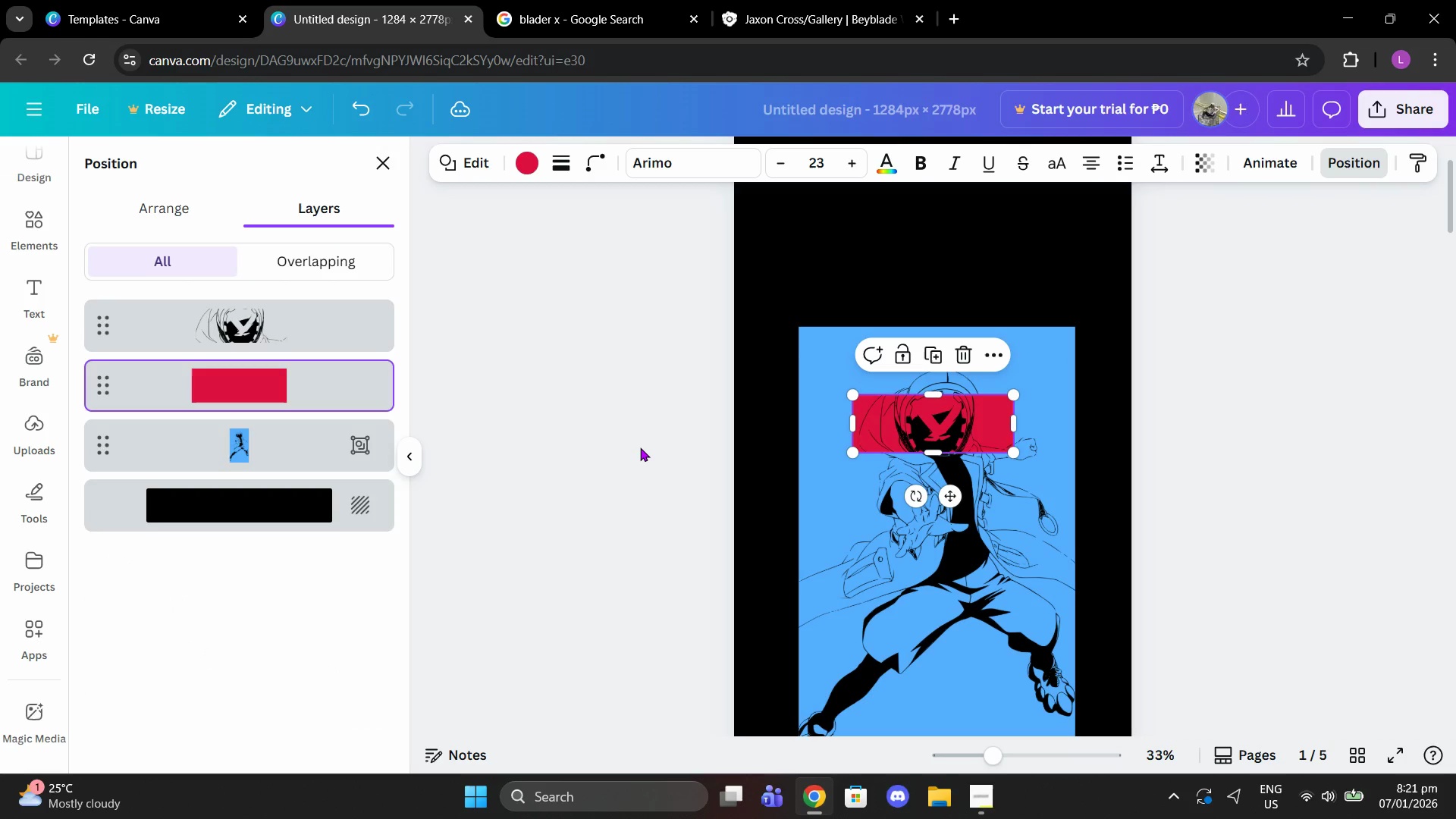 
left_click([640, 447])
 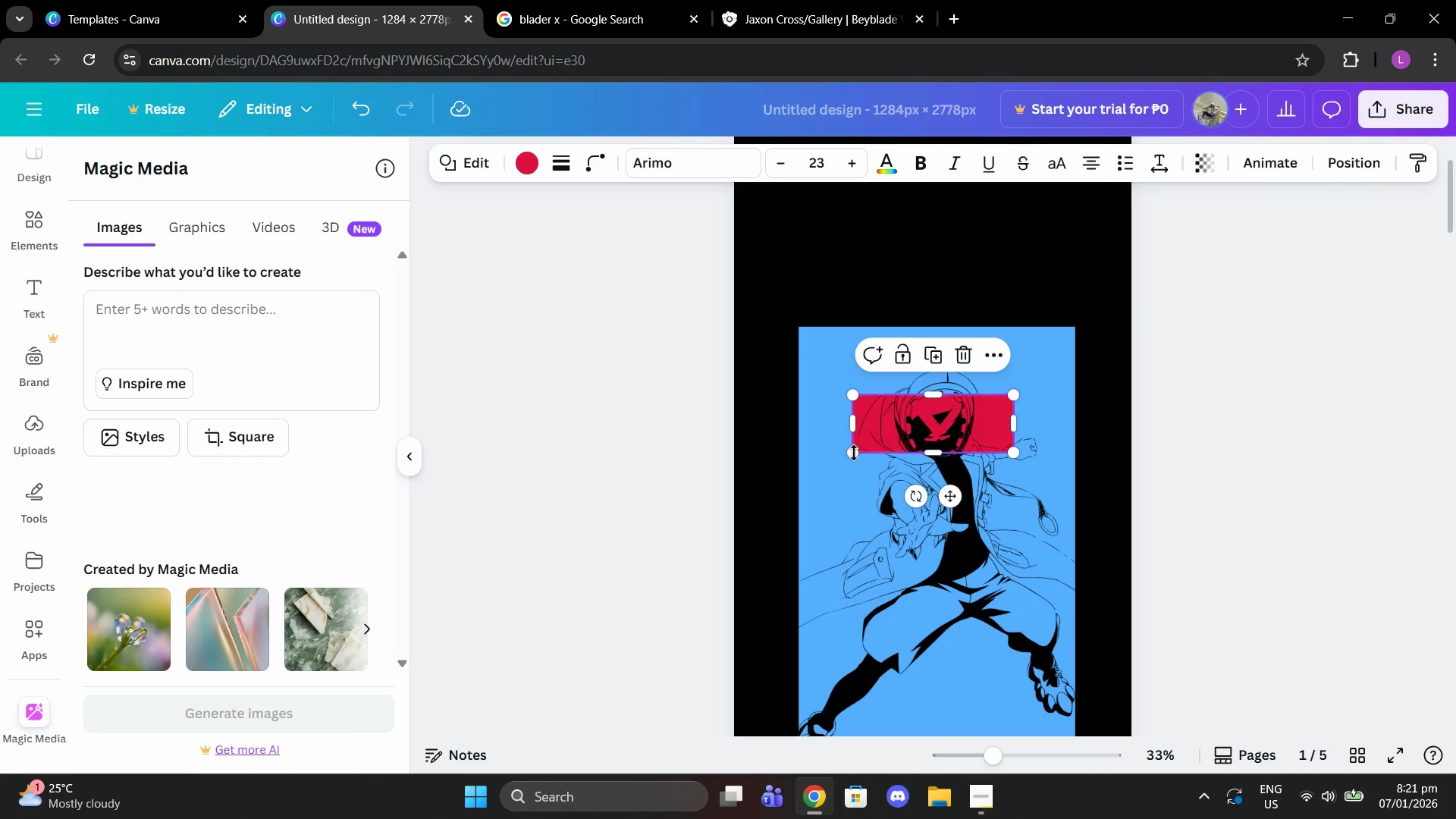 
left_click([652, 444])
 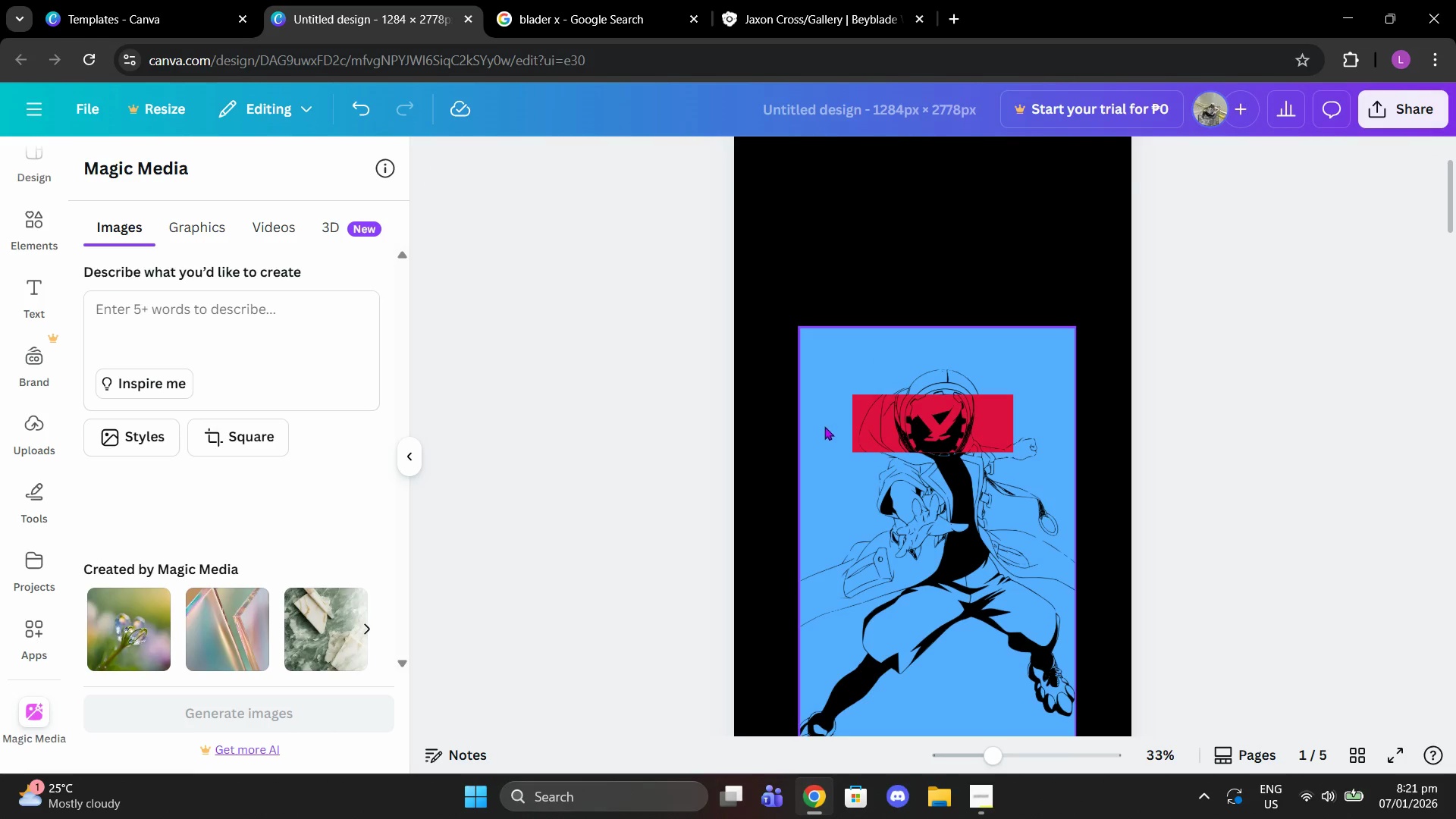 
left_click_drag(start_coordinate=[830, 425], to_coordinate=[505, 426])
 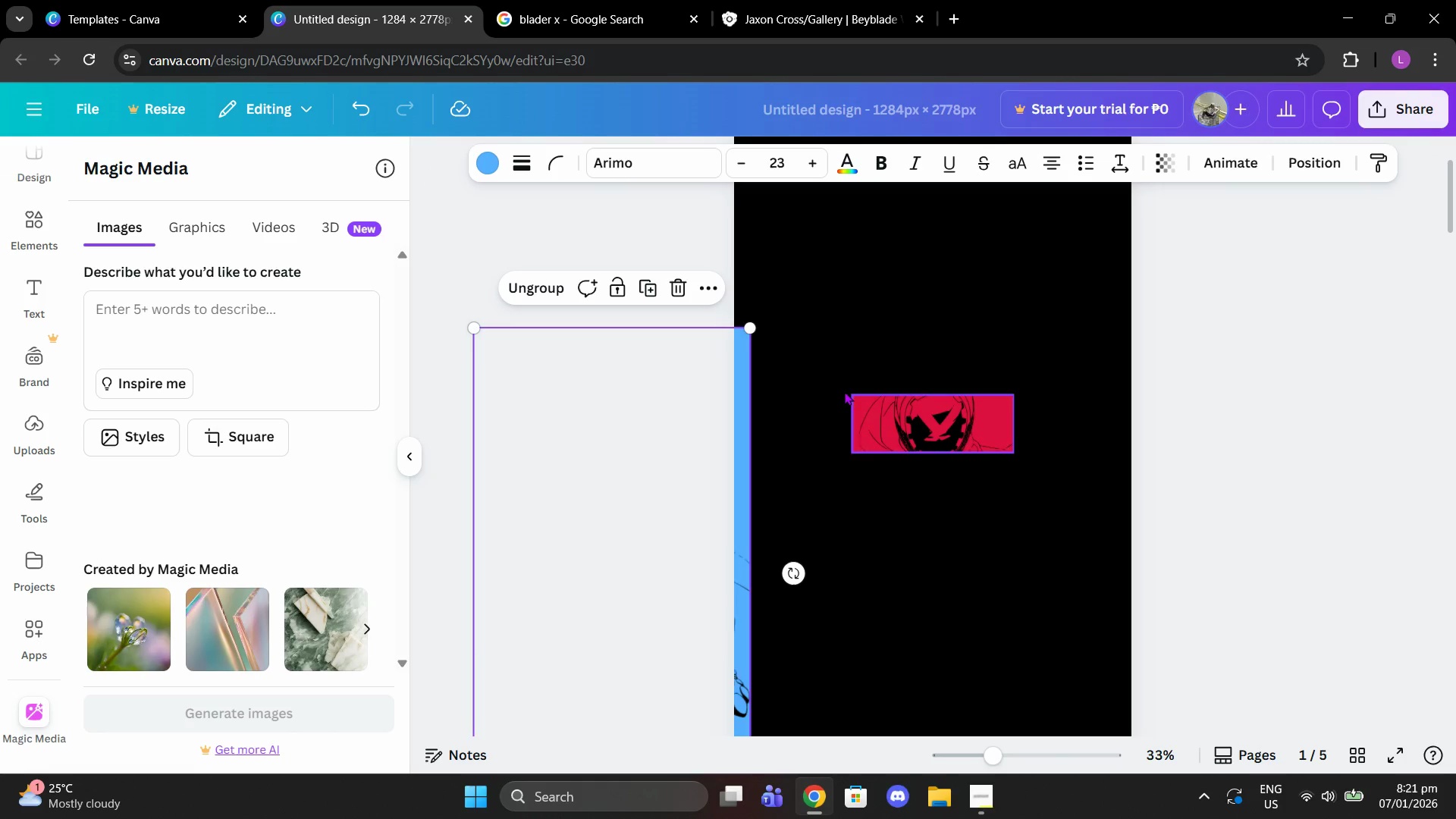 
left_click_drag(start_coordinate=[829, 389], to_coordinate=[892, 410])
 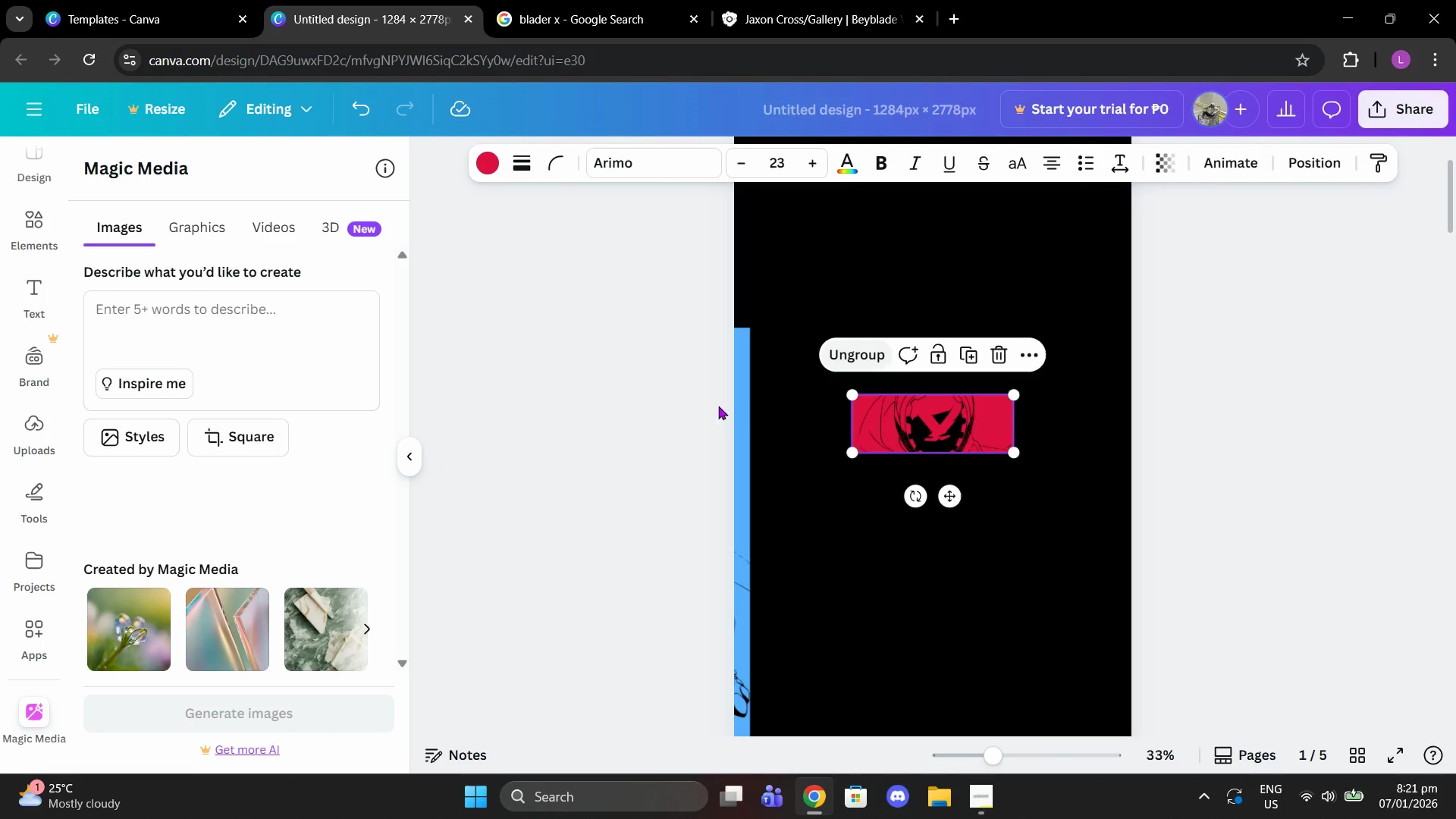 
double_click([704, 410])
 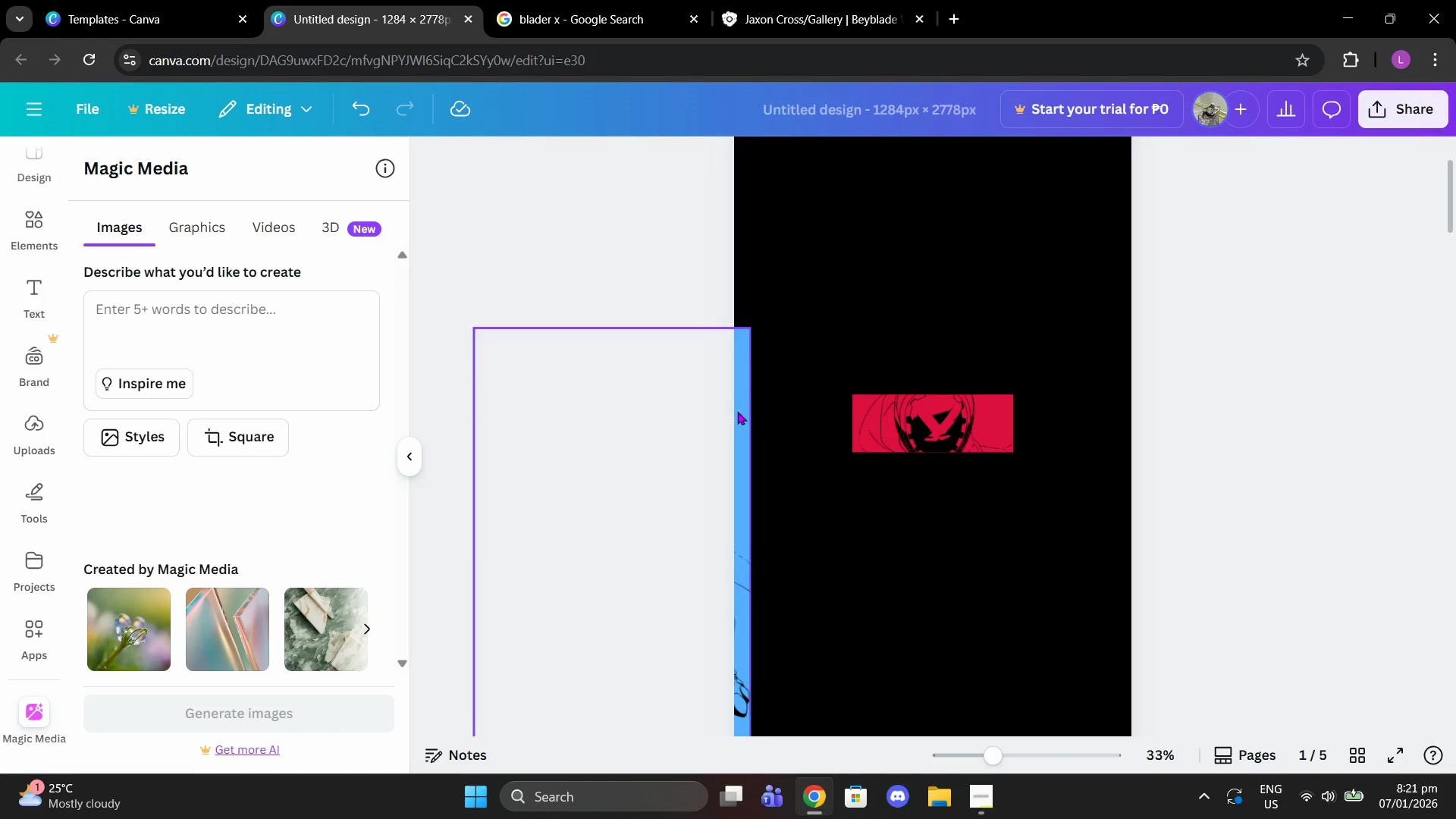 
left_click_drag(start_coordinate=[738, 411], to_coordinate=[1060, 418])
 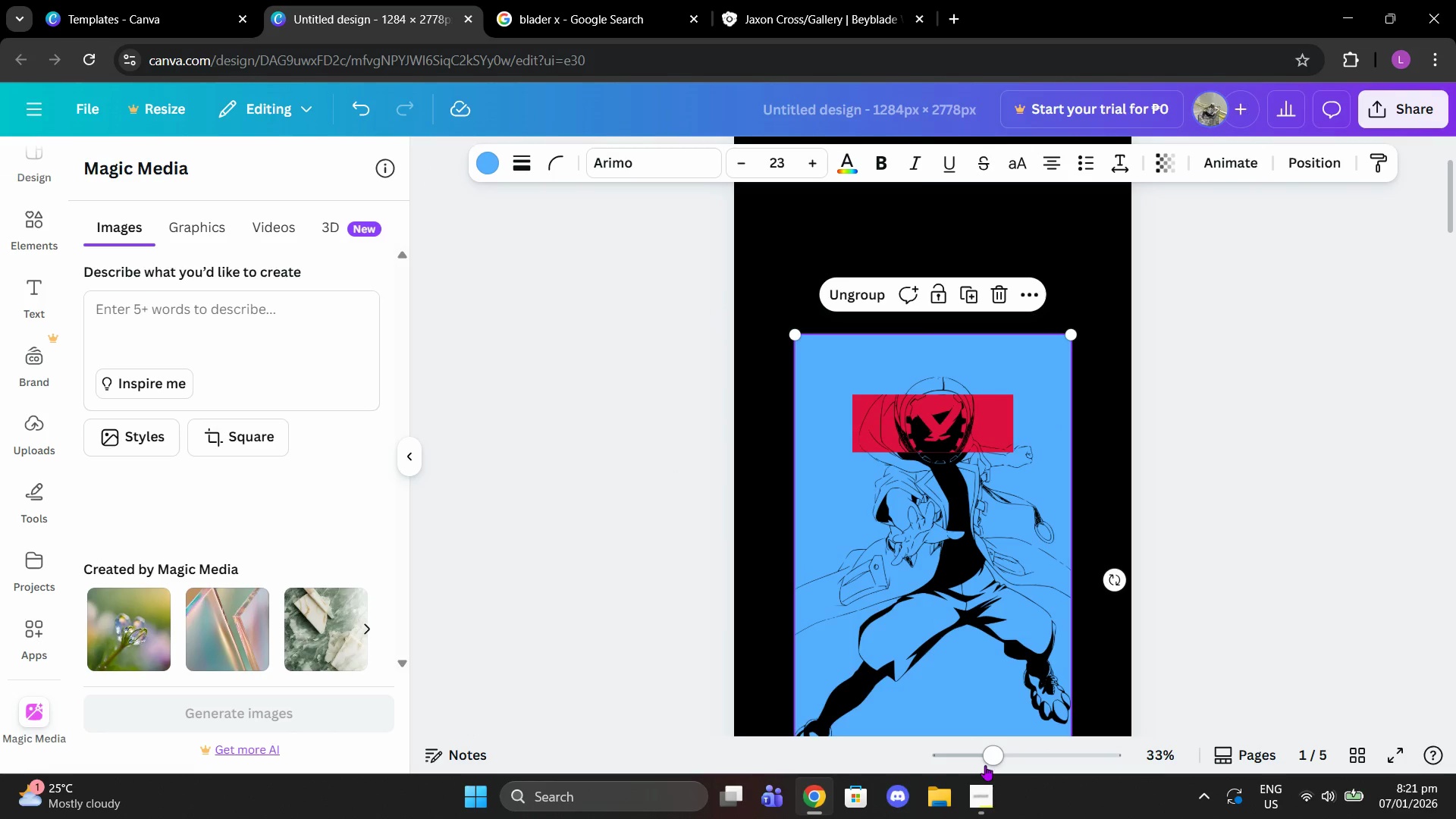 
left_click_drag(start_coordinate=[990, 765], to_coordinate=[965, 763])
 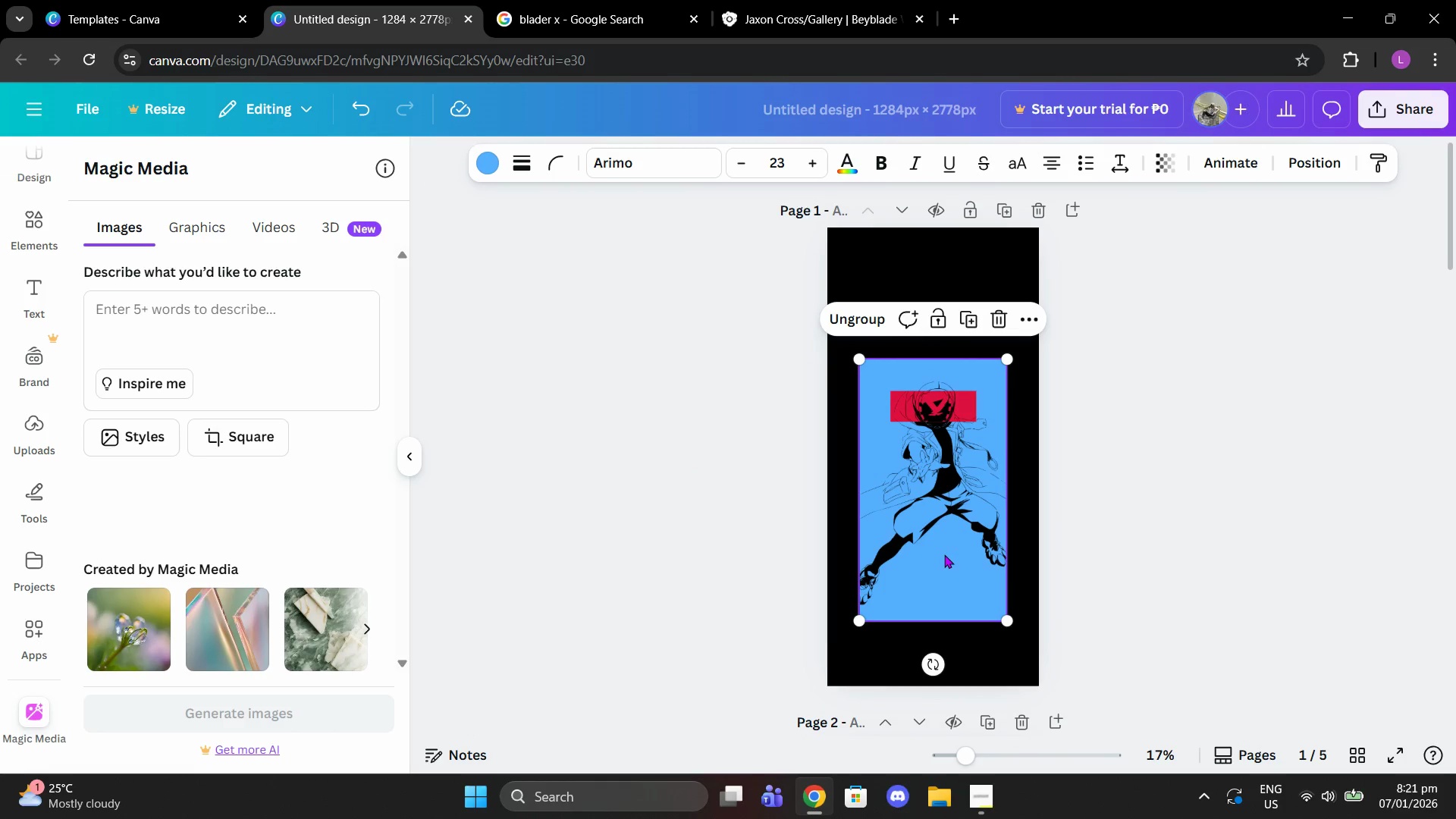 
left_click_drag(start_coordinate=[944, 554], to_coordinate=[946, 571])
 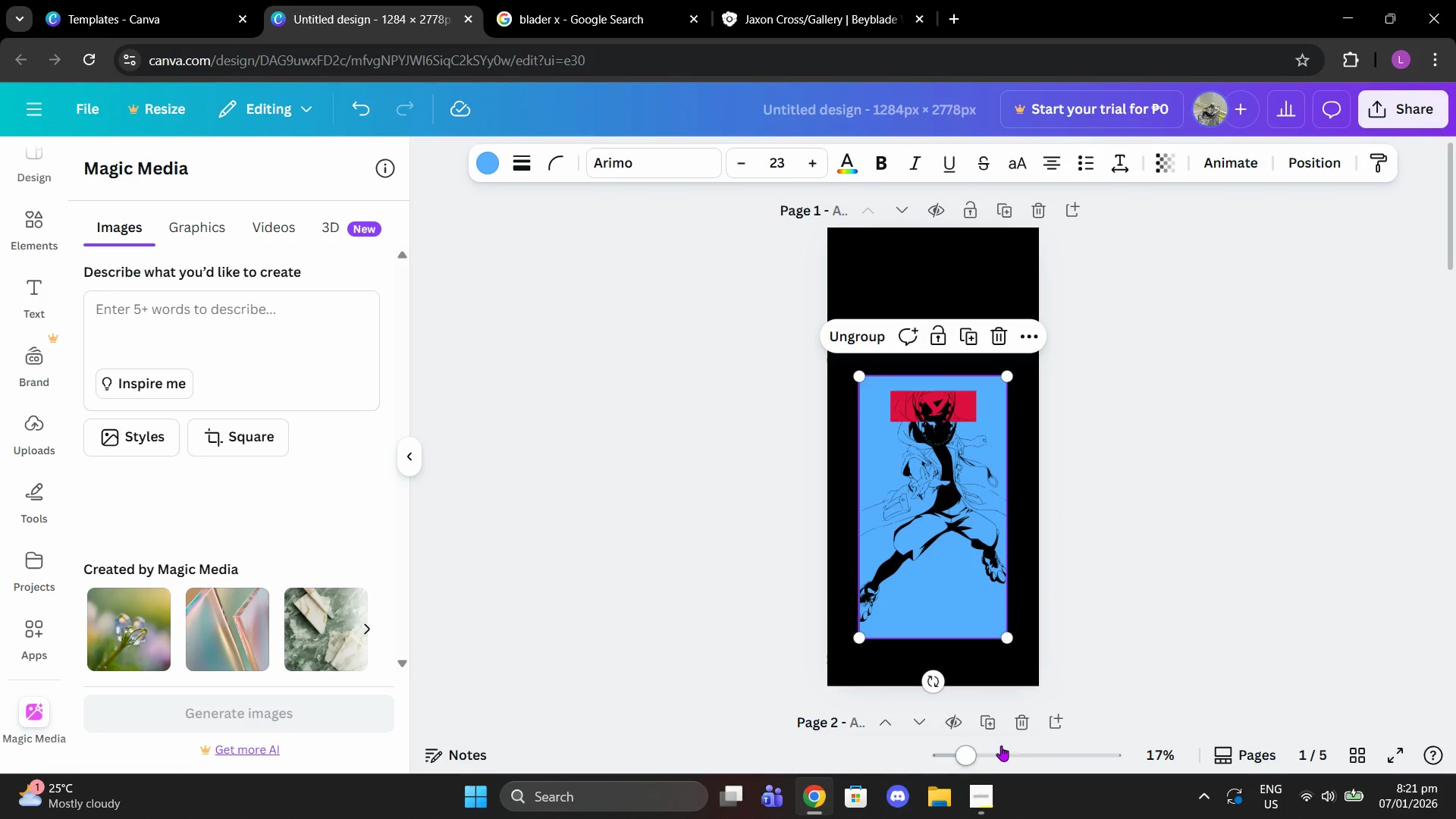 
left_click_drag(start_coordinate=[966, 753], to_coordinate=[1003, 752])
 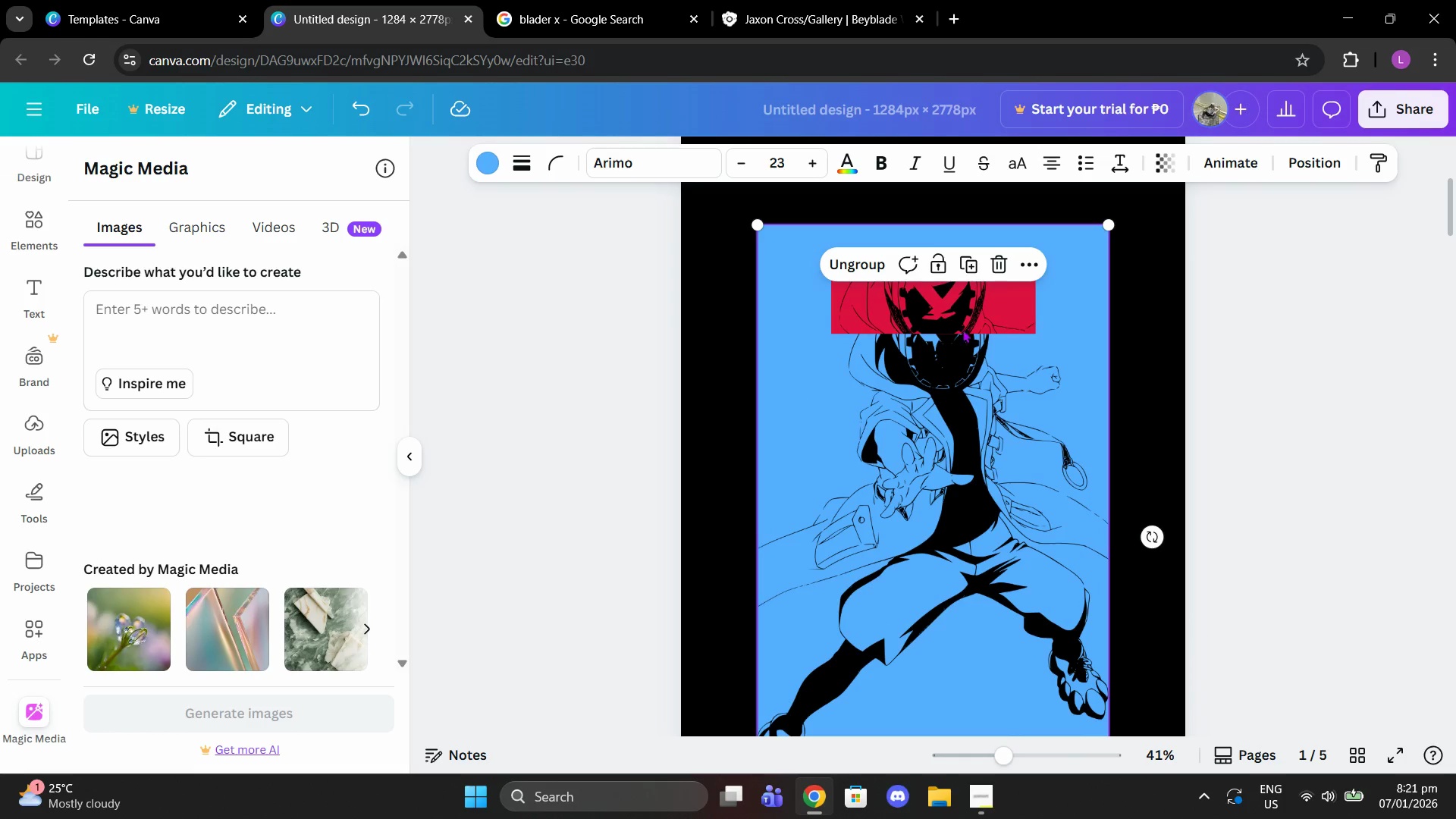 
left_click_drag(start_coordinate=[967, 302], to_coordinate=[993, 347])
 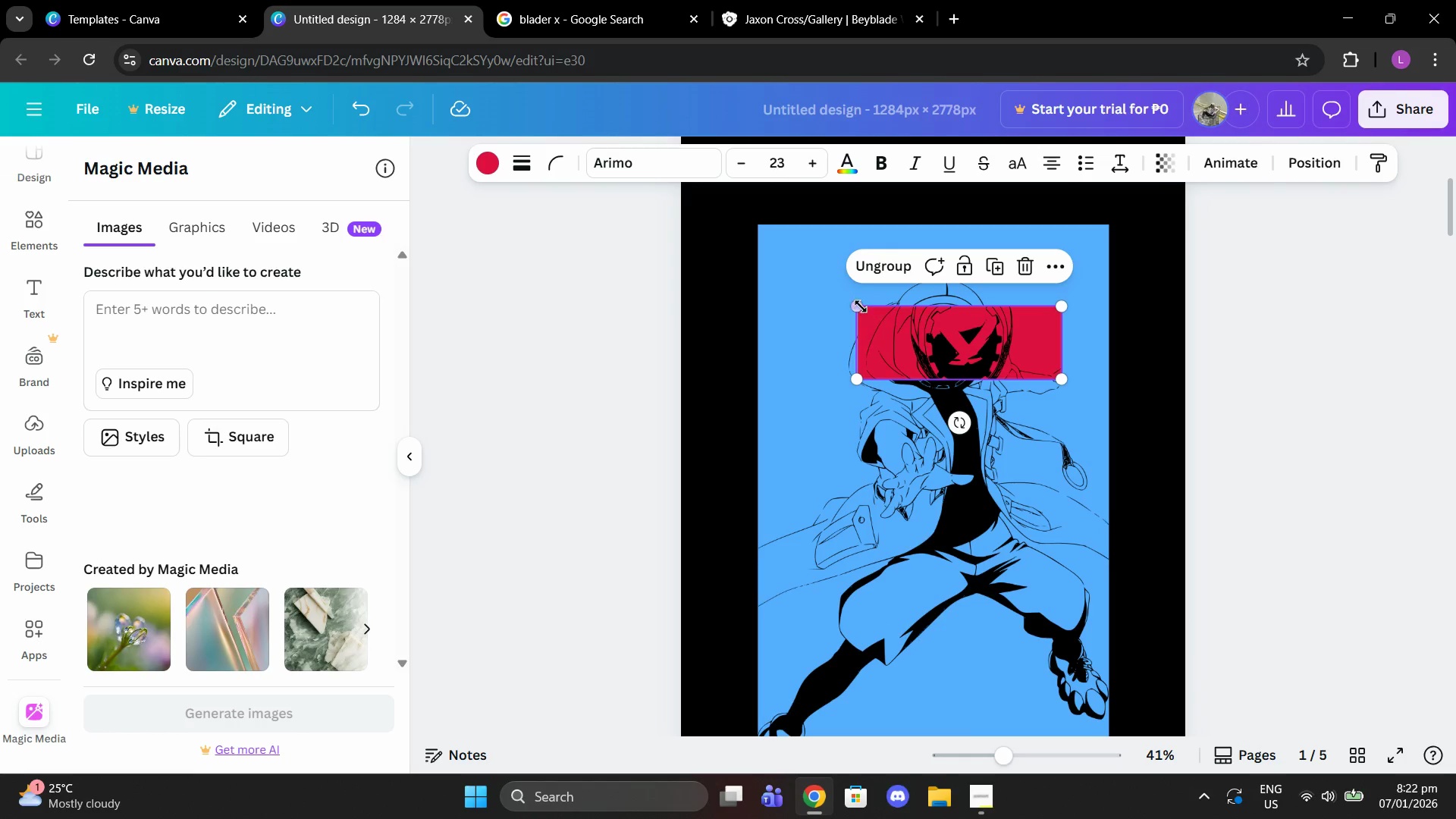 
left_click_drag(start_coordinate=[858, 306], to_coordinate=[874, 312])
 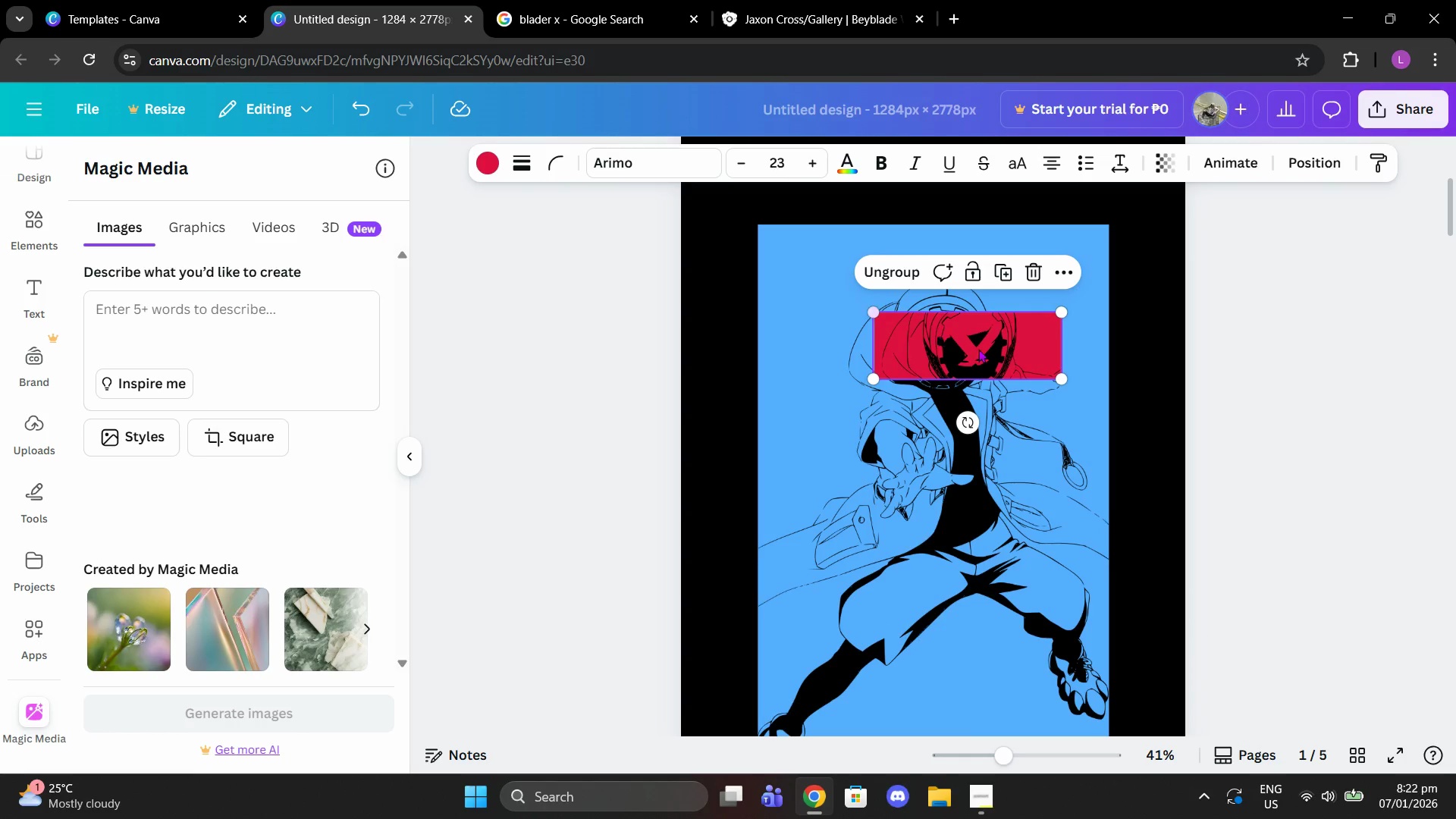 
left_click_drag(start_coordinate=[982, 349], to_coordinate=[968, 350])
 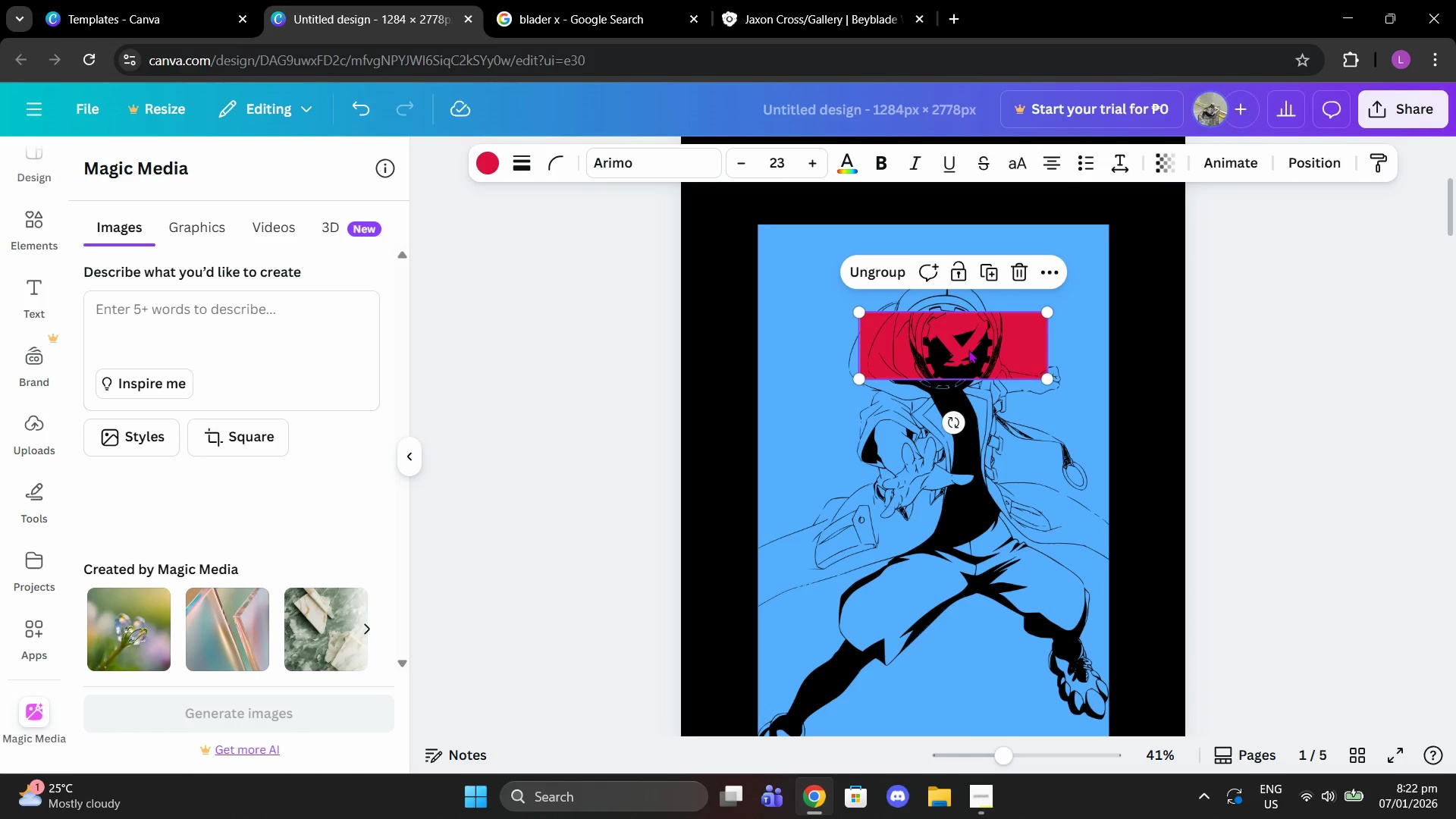 
left_click_drag(start_coordinate=[968, 350], to_coordinate=[975, 350])
 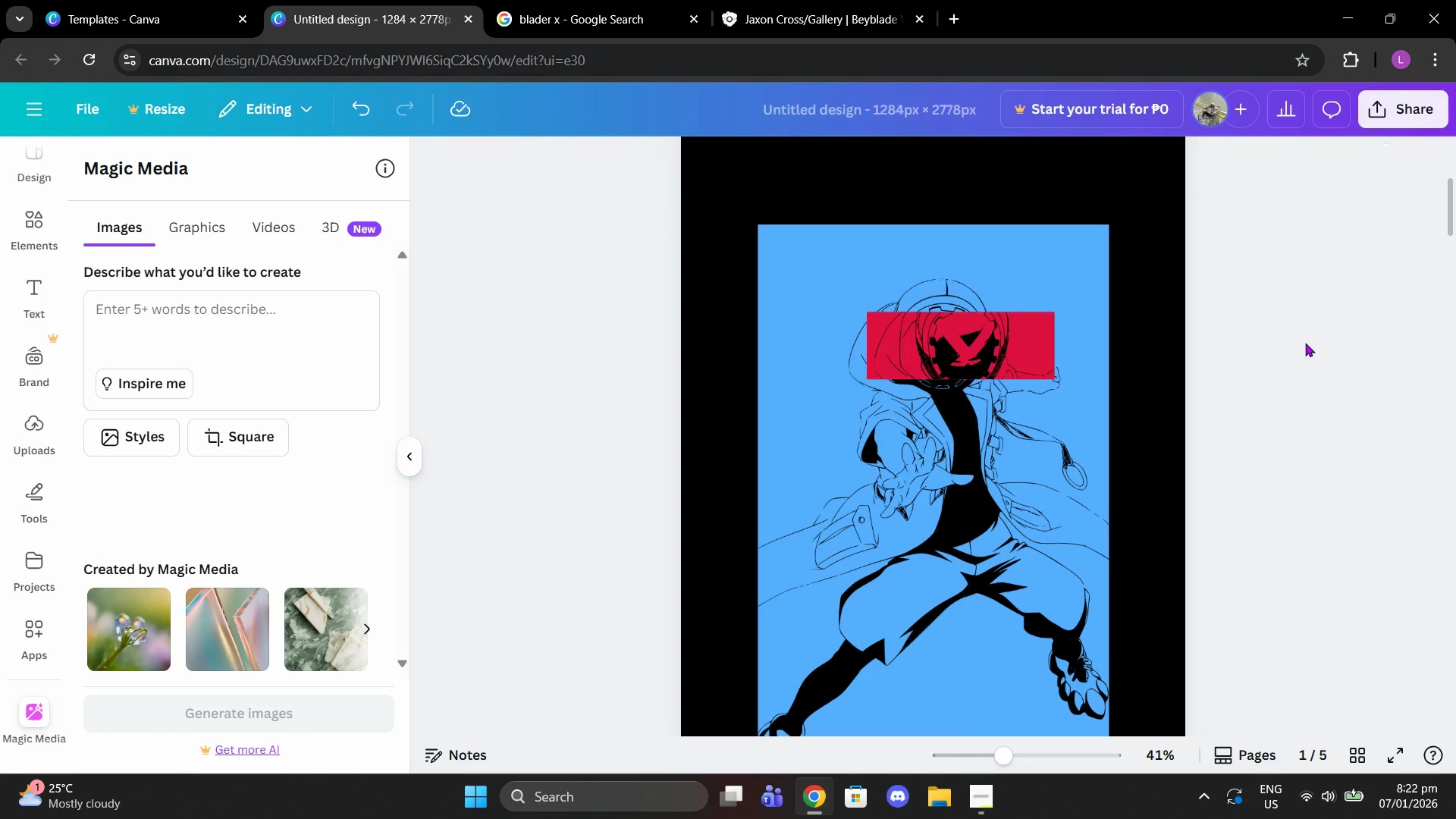 
double_click([1305, 343])
 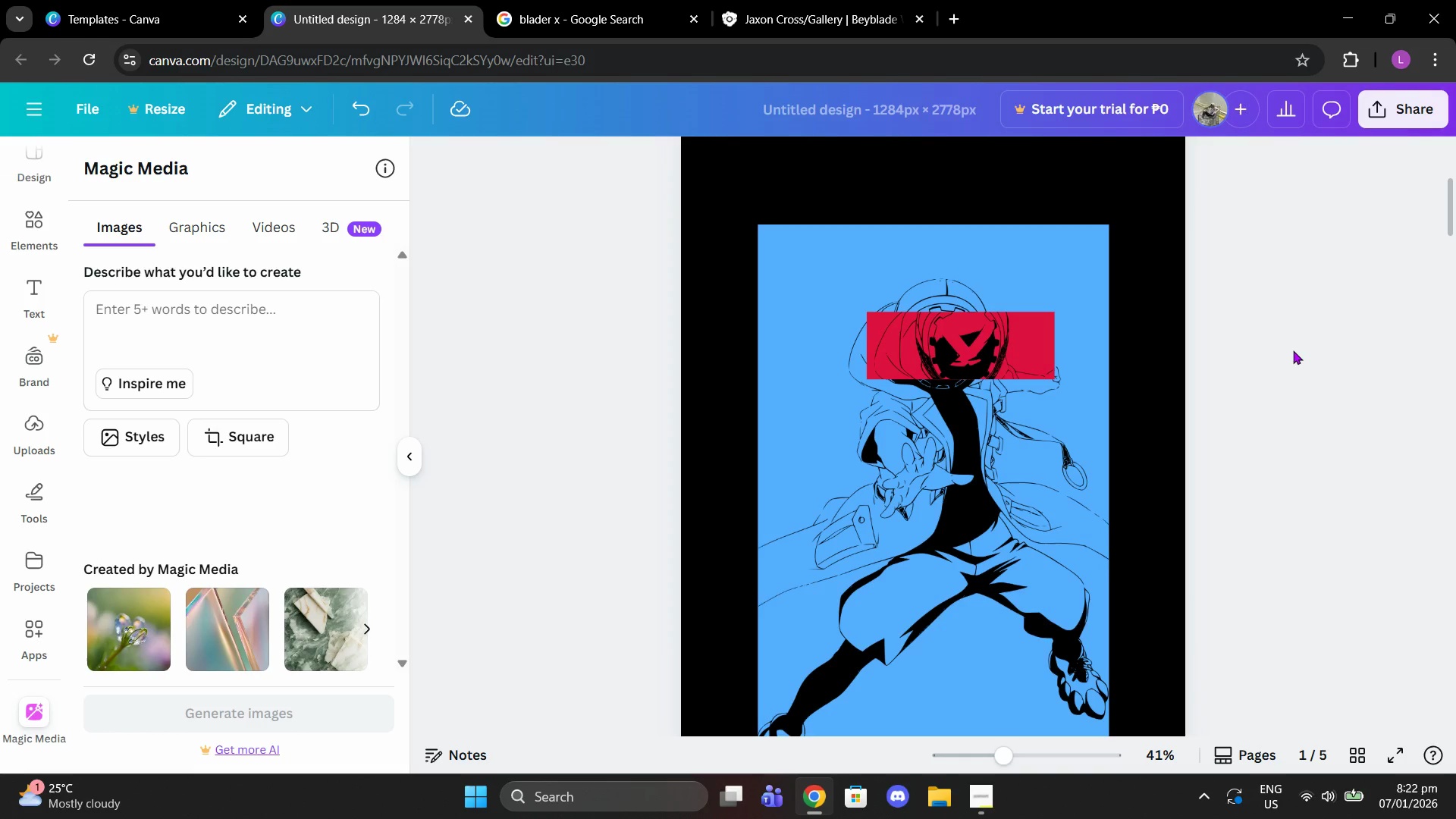 
scroll: coordinate [1291, 353], scroll_direction: down, amount: 1.0
 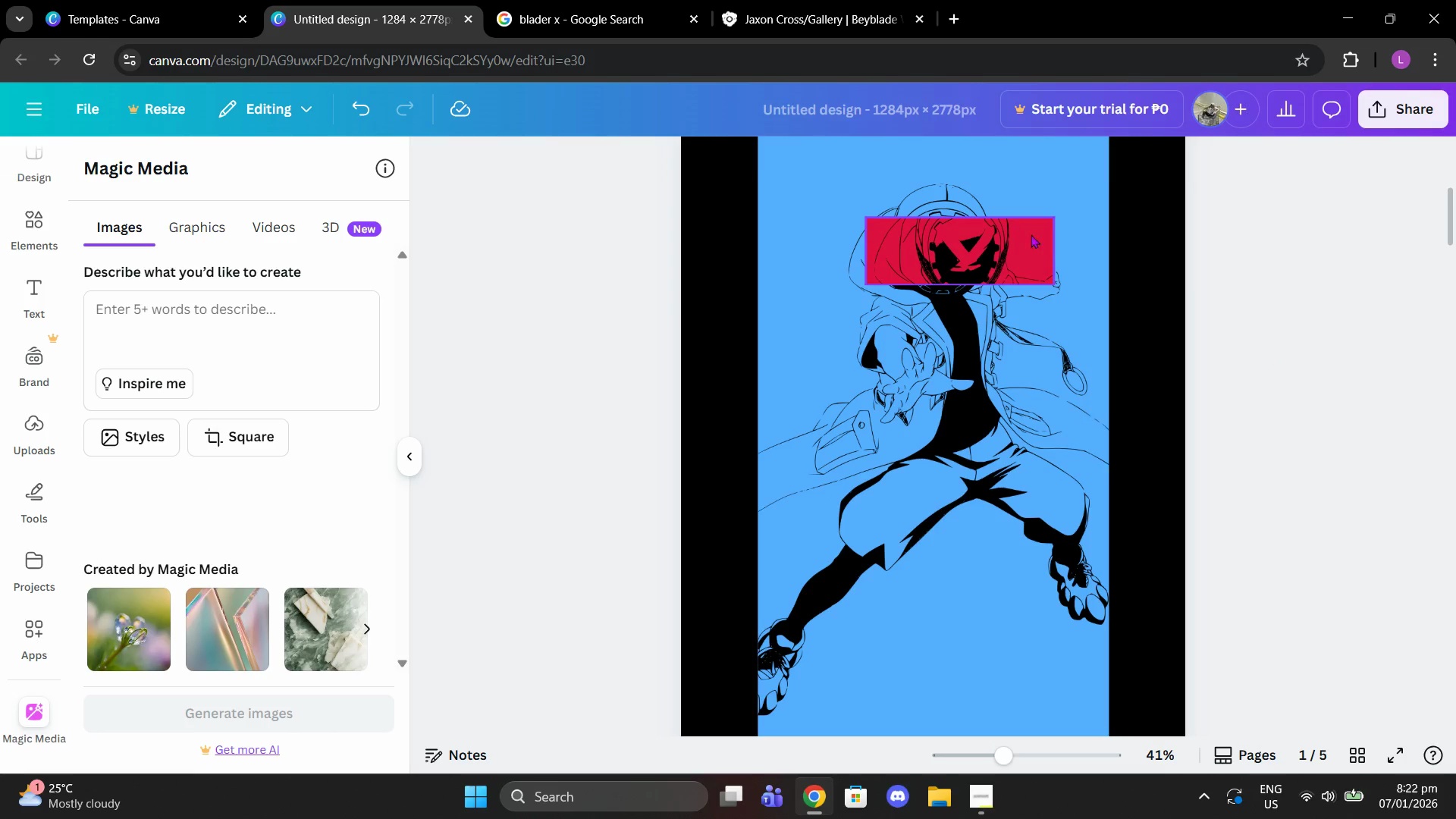 
left_click_drag(start_coordinate=[978, 255], to_coordinate=[972, 254])
 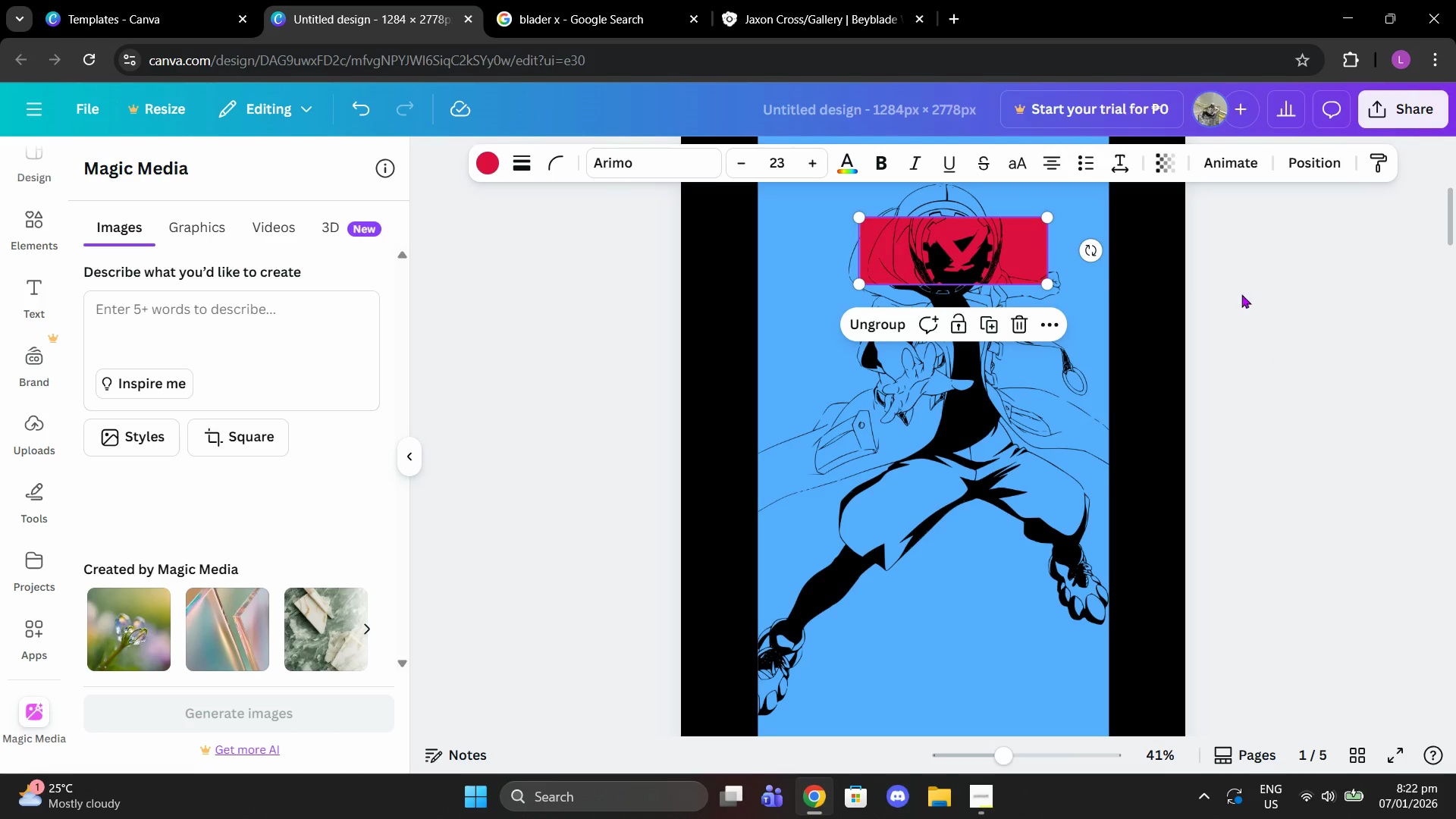 
left_click([1241, 294])
 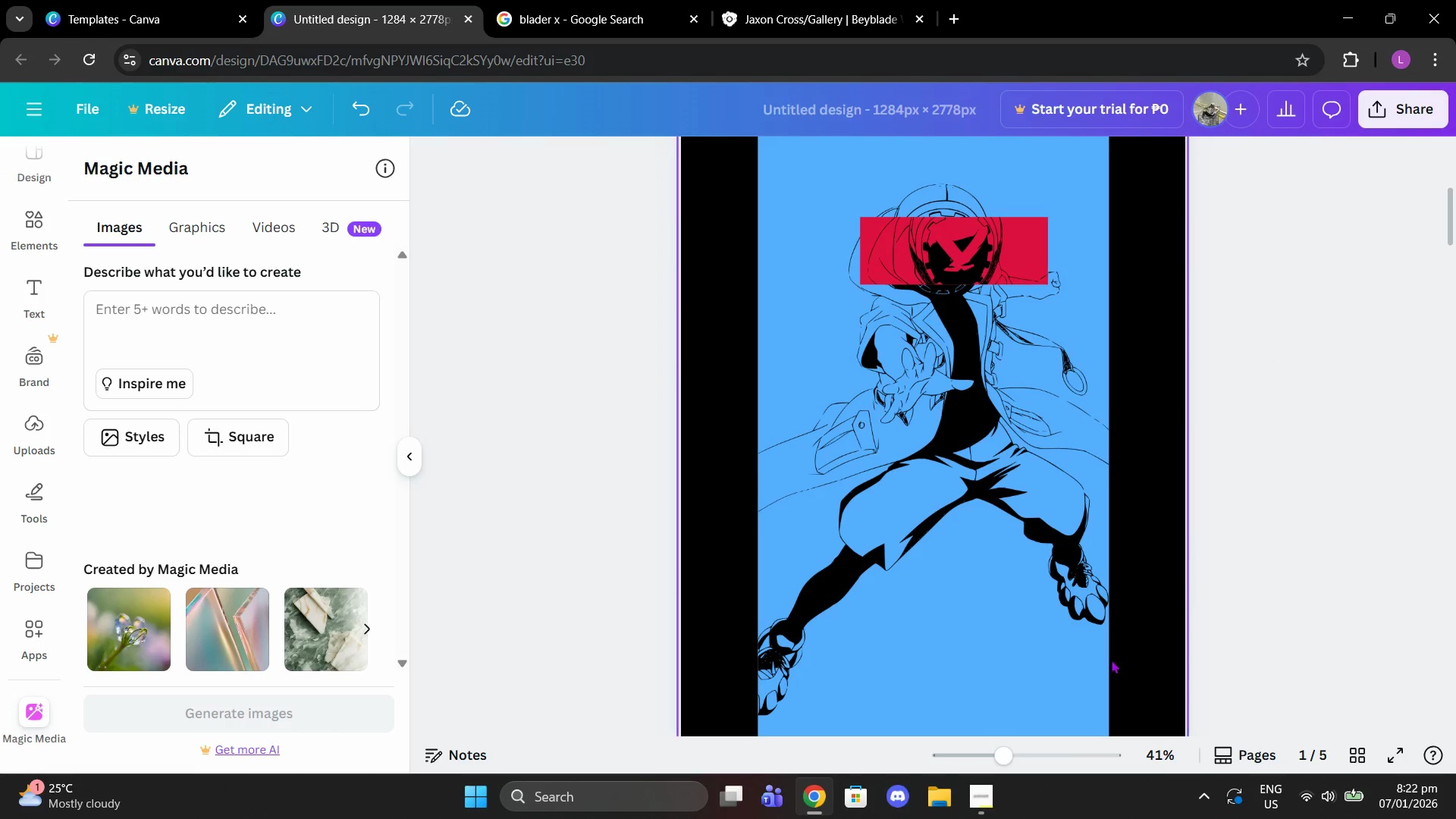 
scroll: coordinate [1121, 595], scroll_direction: down, amount: 28.0
 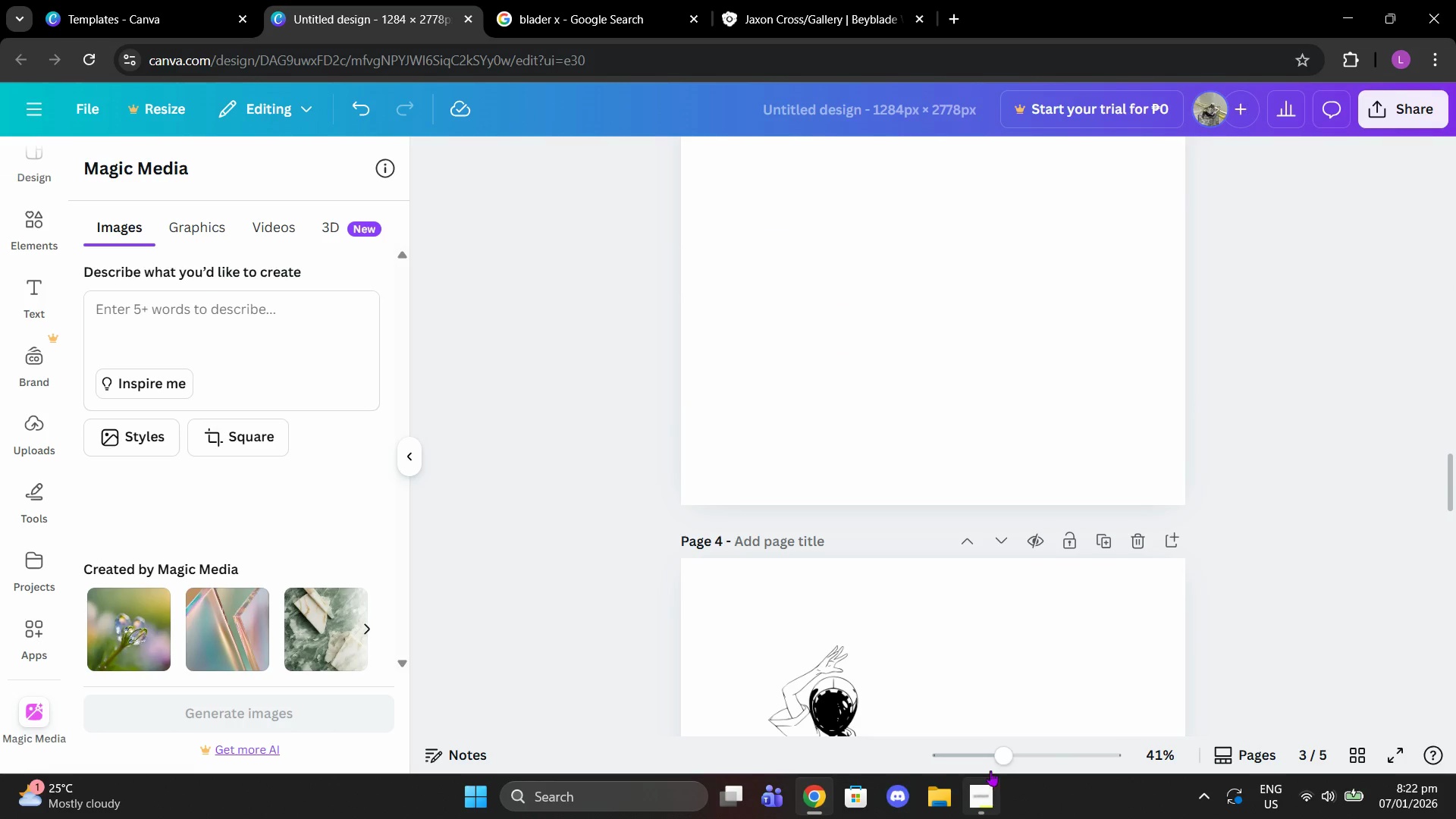 
left_click_drag(start_coordinate=[1002, 742], to_coordinate=[982, 742])
 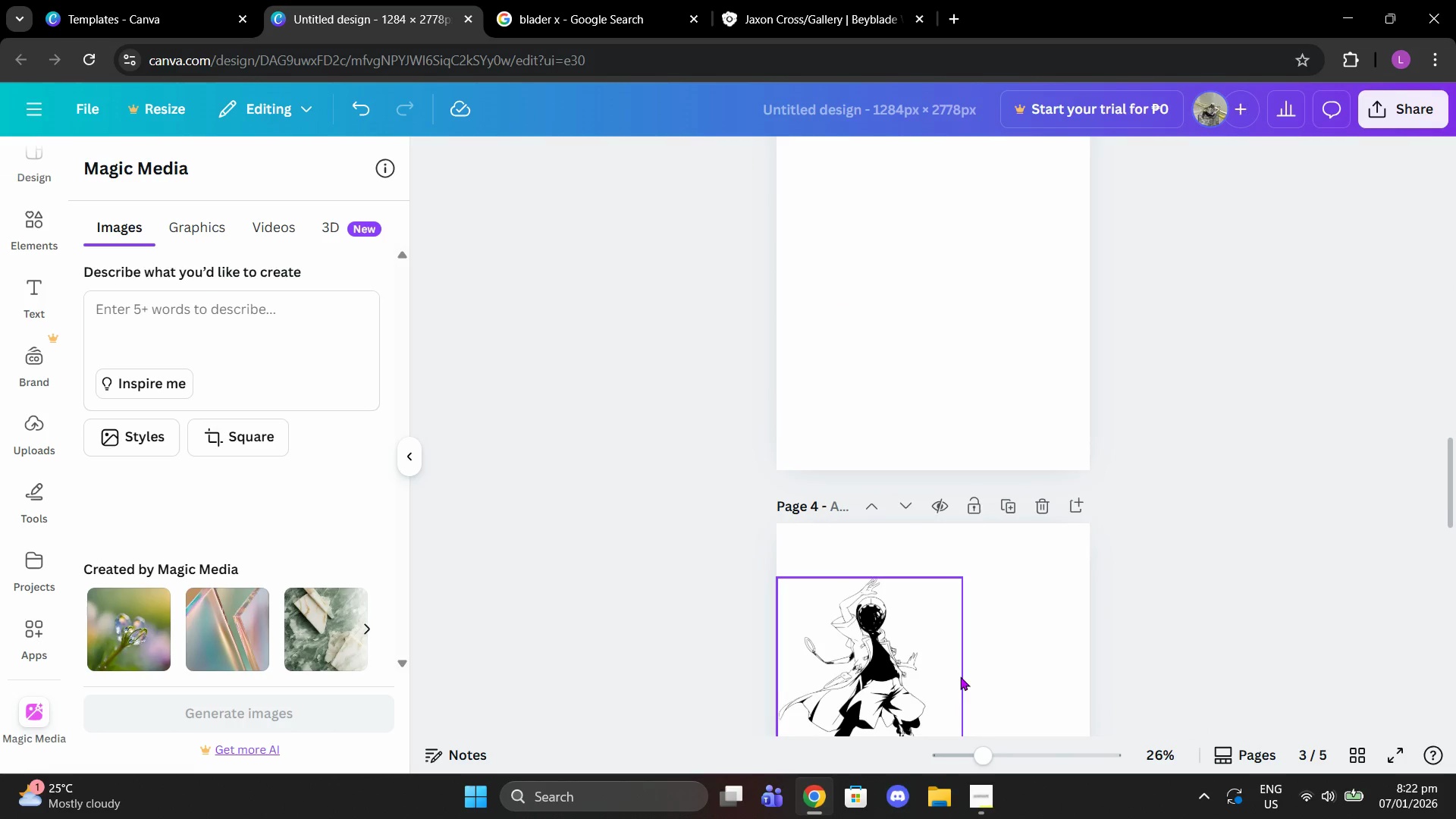 
scroll: coordinate [956, 670], scroll_direction: down, amount: 3.0
 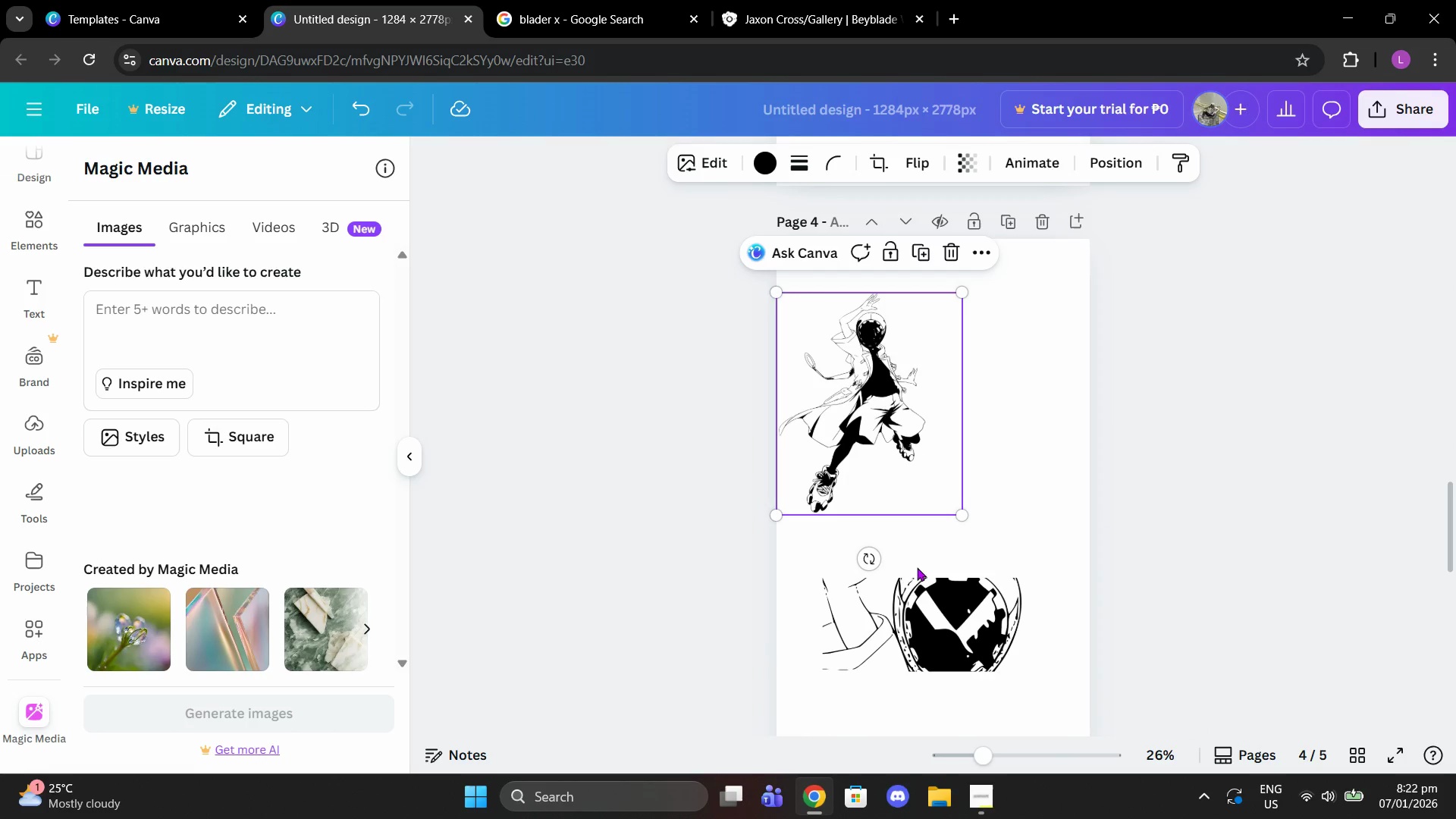 
double_click([901, 594])
 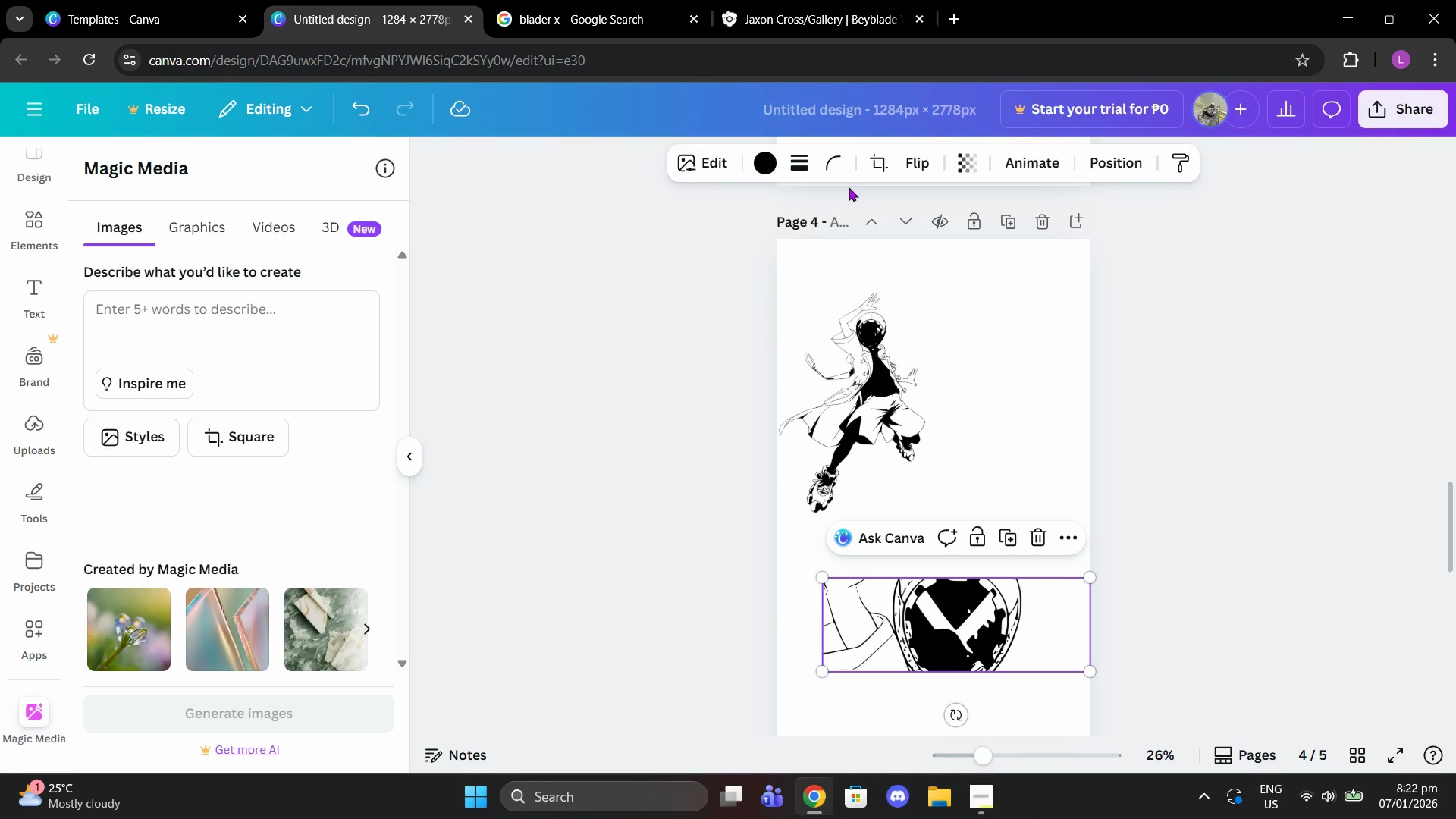 
left_click([868, 161])
 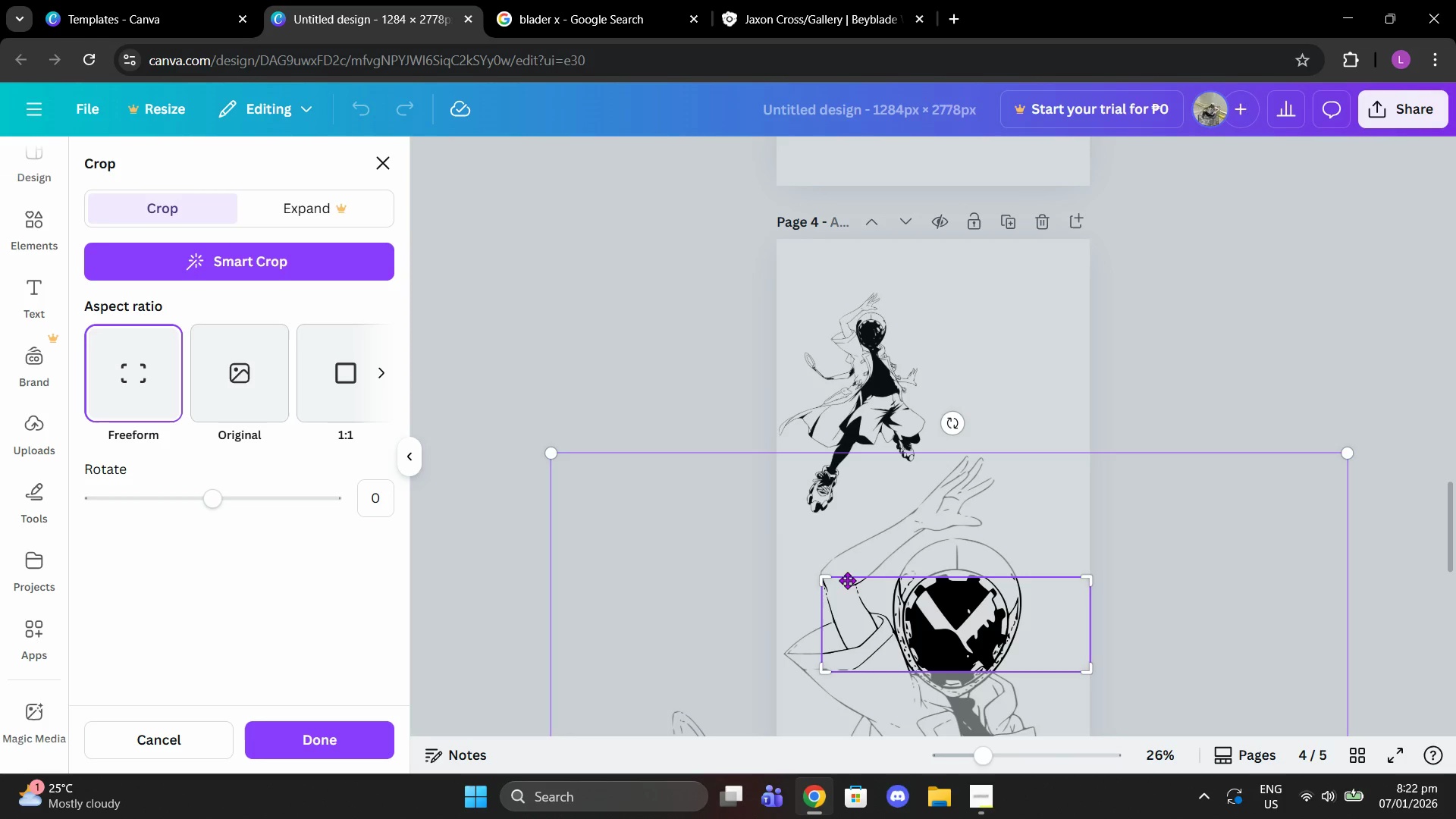 
left_click_drag(start_coordinate=[830, 579], to_coordinate=[867, 588])
 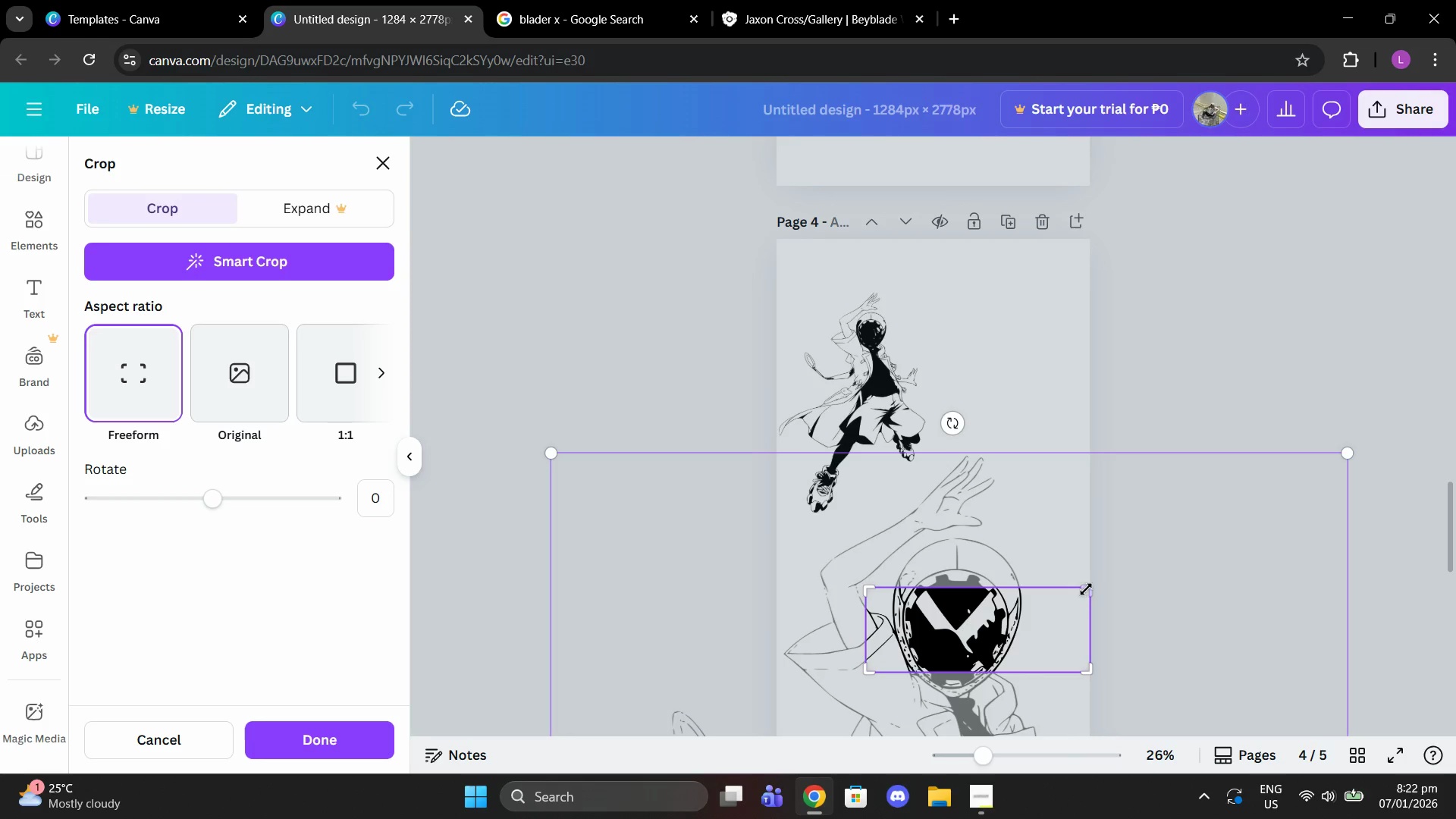 
left_click_drag(start_coordinate=[1088, 588], to_coordinate=[1048, 589])
 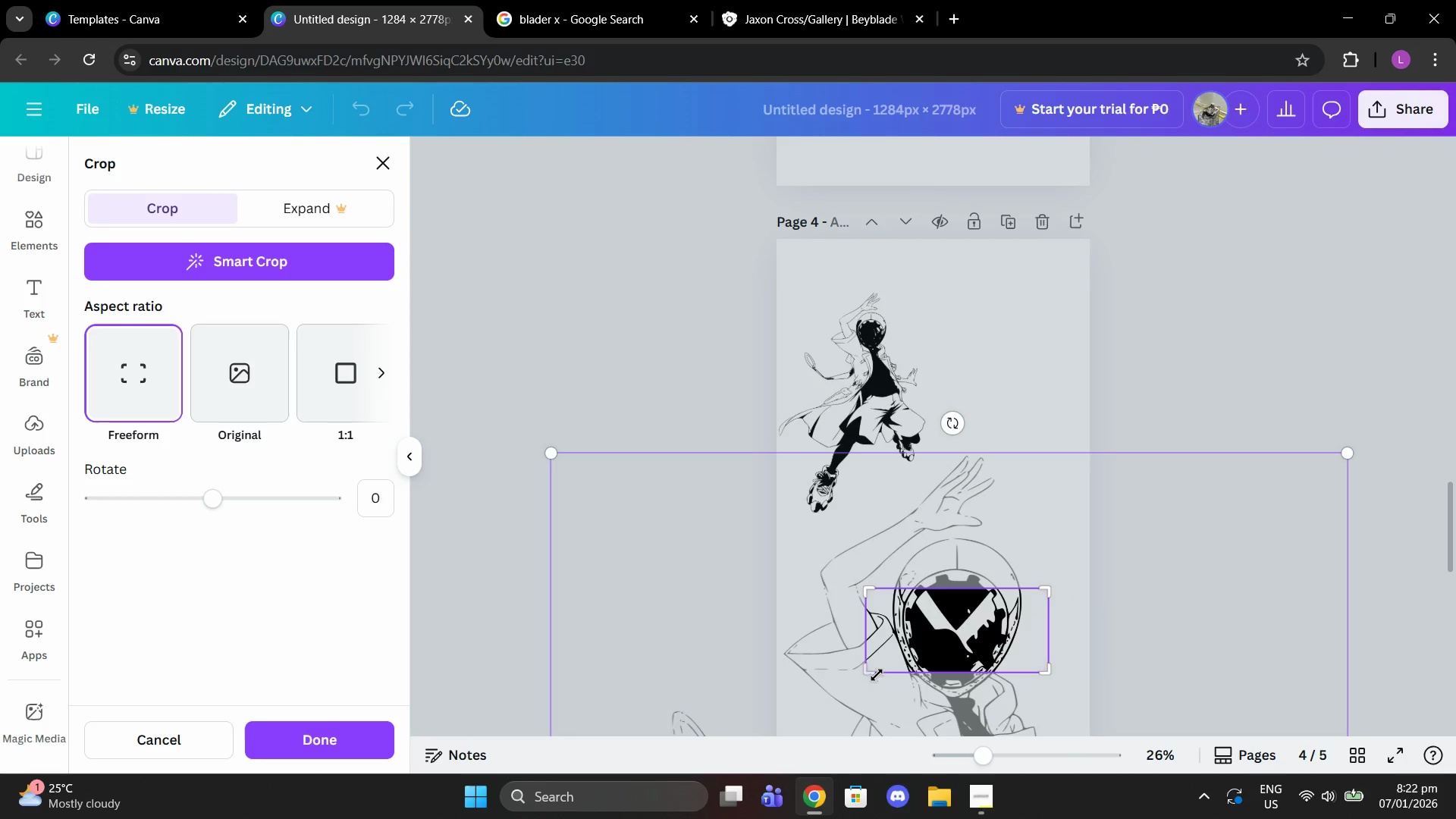 
left_click_drag(start_coordinate=[876, 675], to_coordinate=[875, 663])
 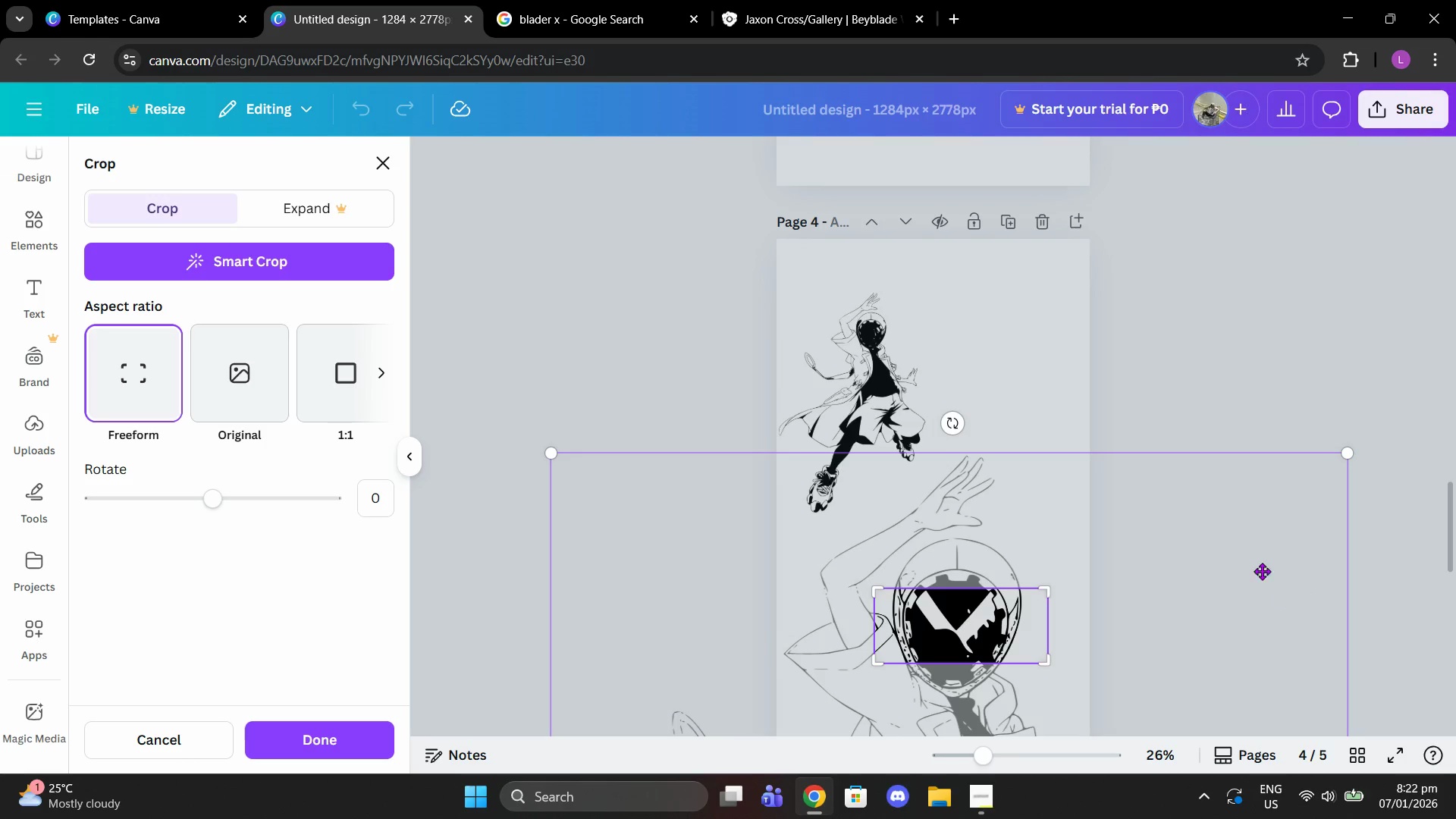 
left_click([1191, 325])
 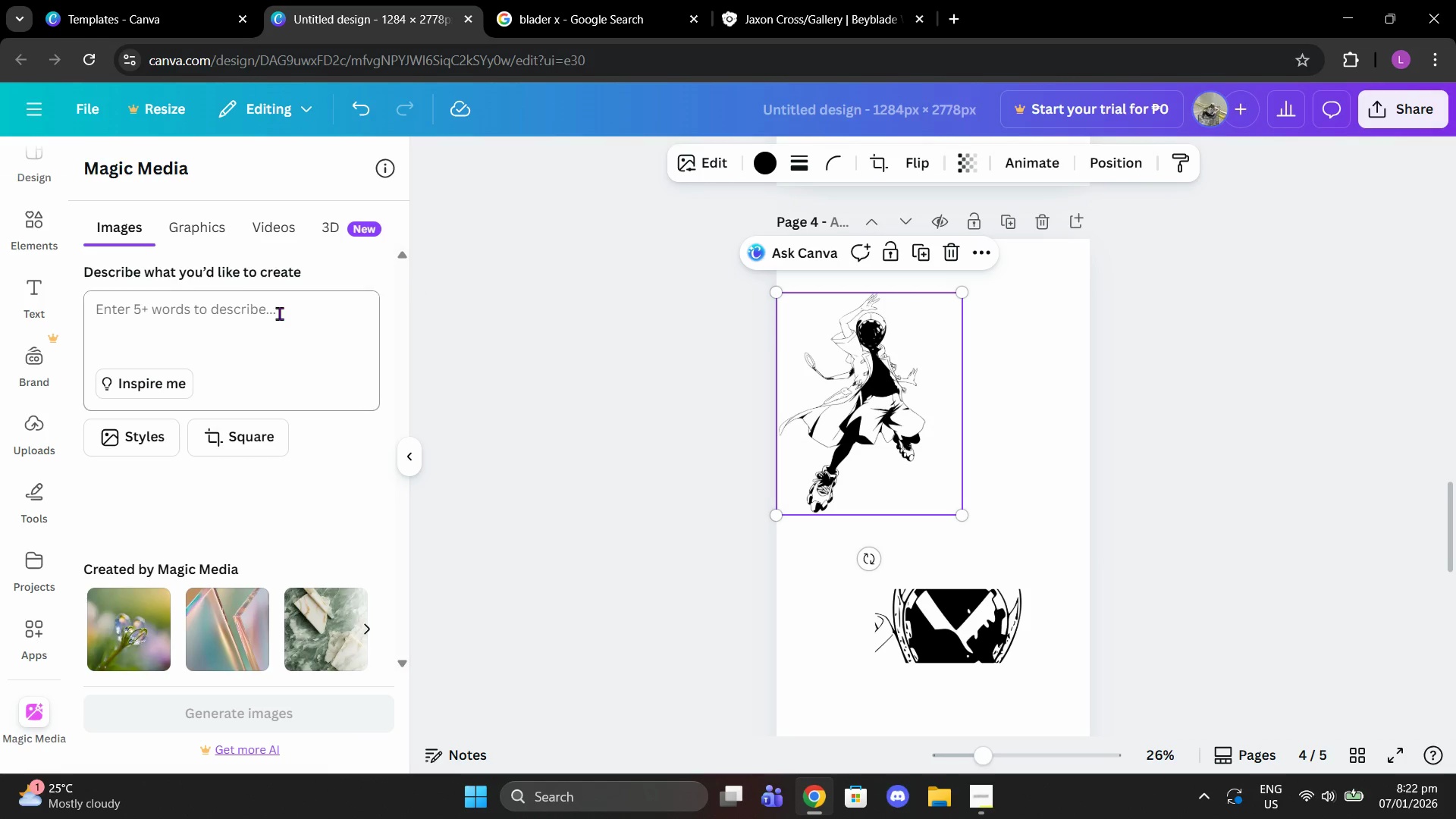 
scroll: coordinate [716, 416], scroll_direction: up, amount: 3.0
 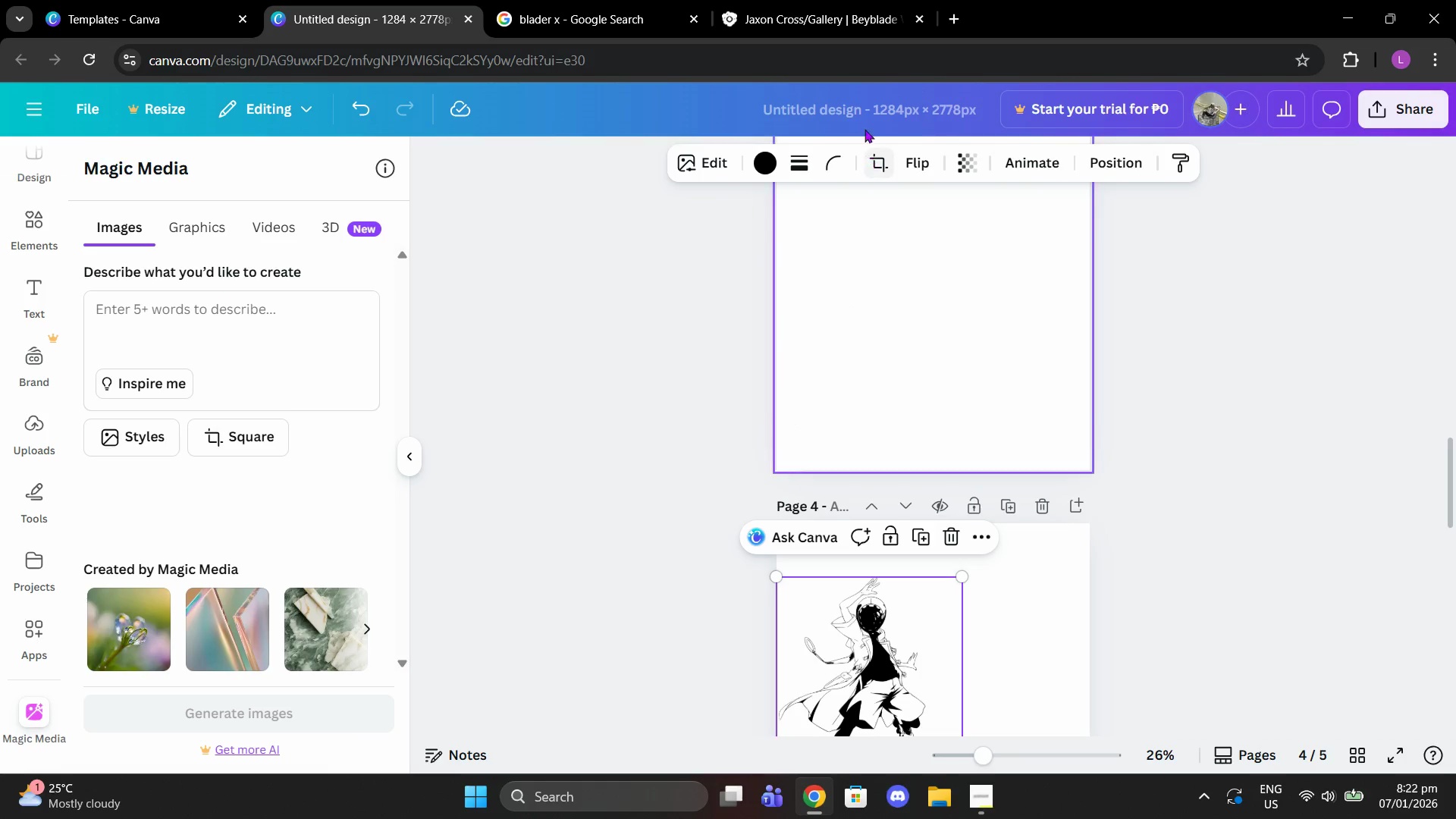 
scroll: coordinate [838, 207], scroll_direction: down, amount: 2.0
 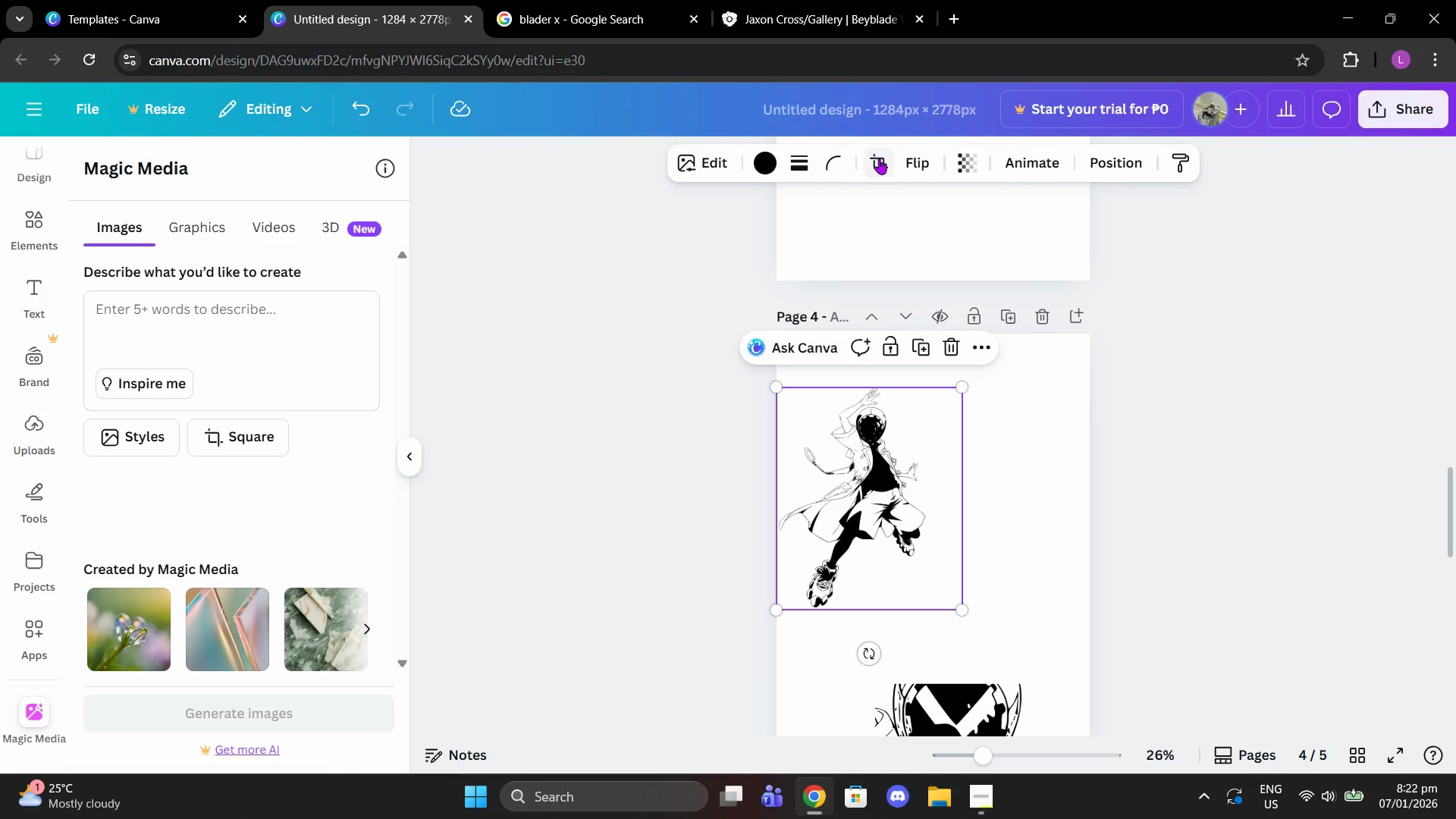 
left_click([874, 165])
 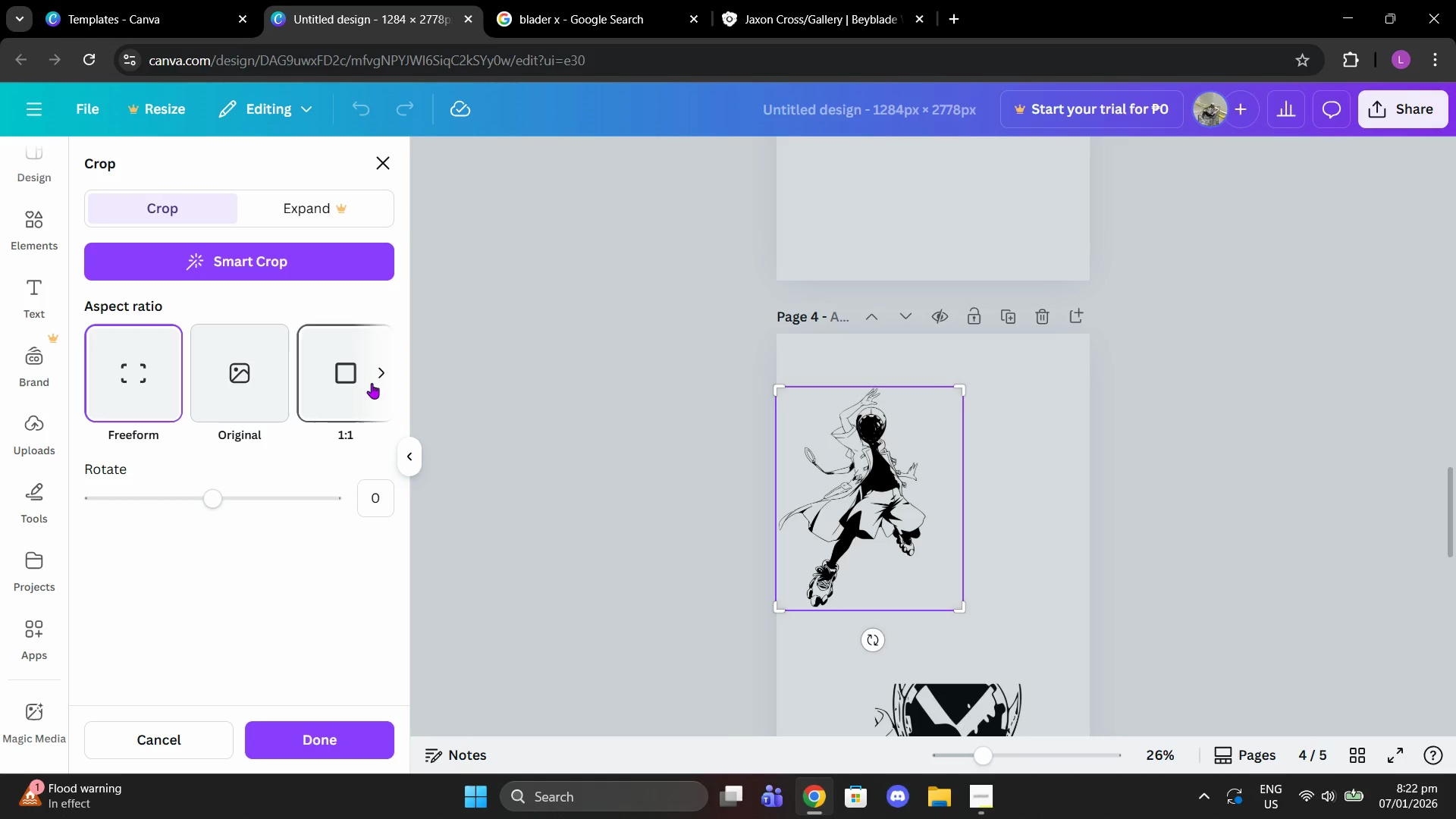 
left_click([380, 384])
 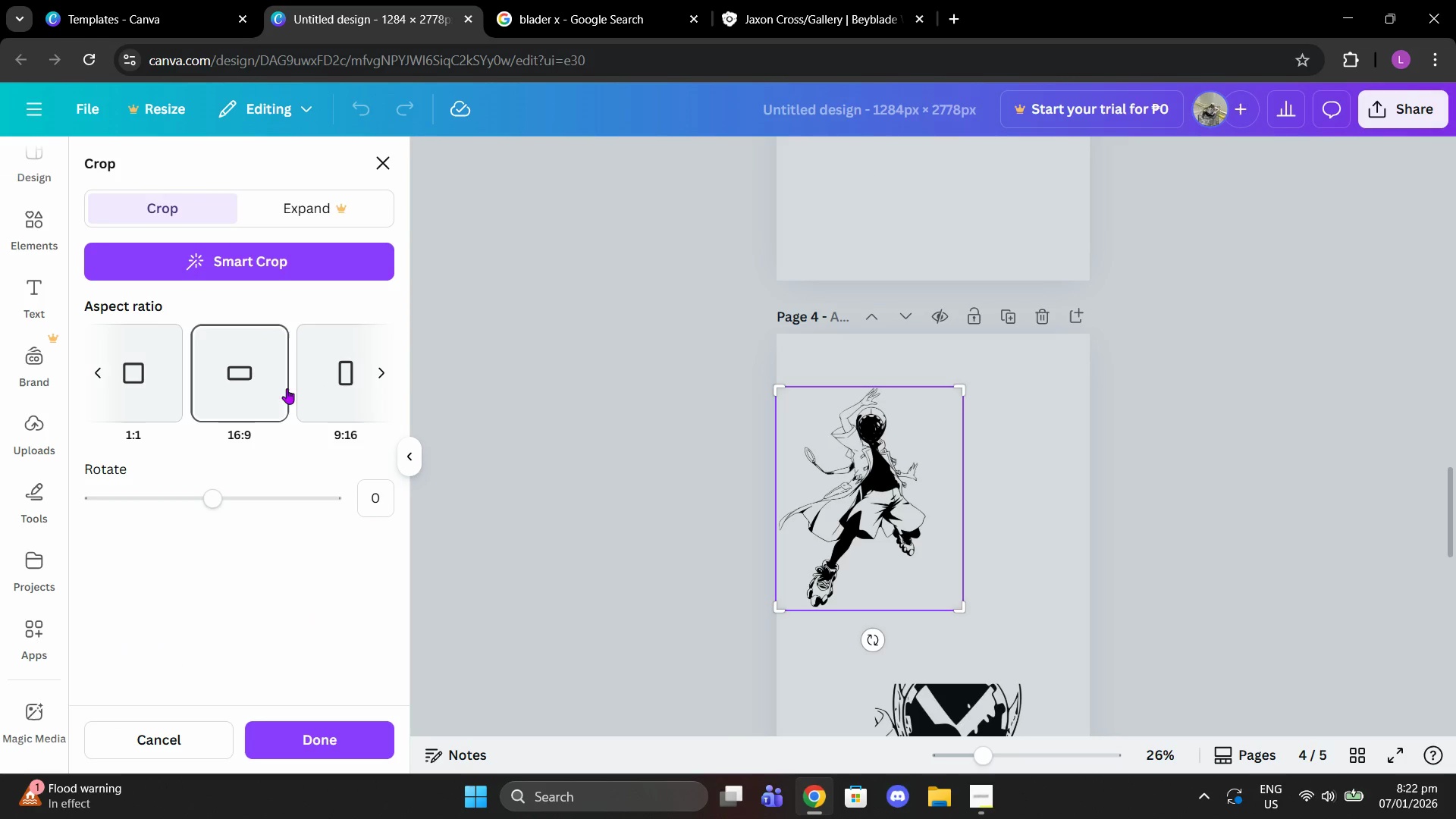 
left_click([312, 393])
 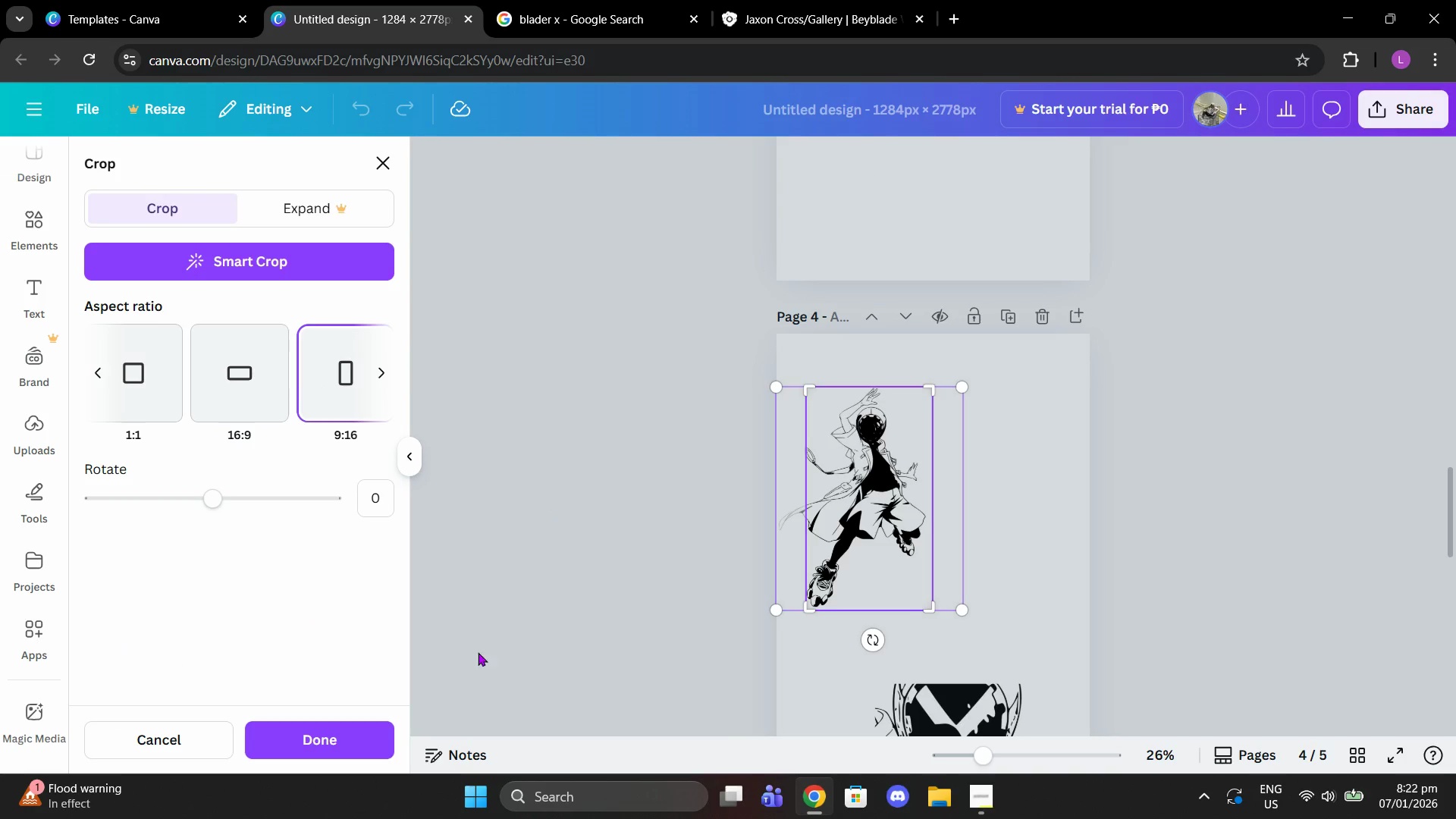 
left_click([318, 739])
 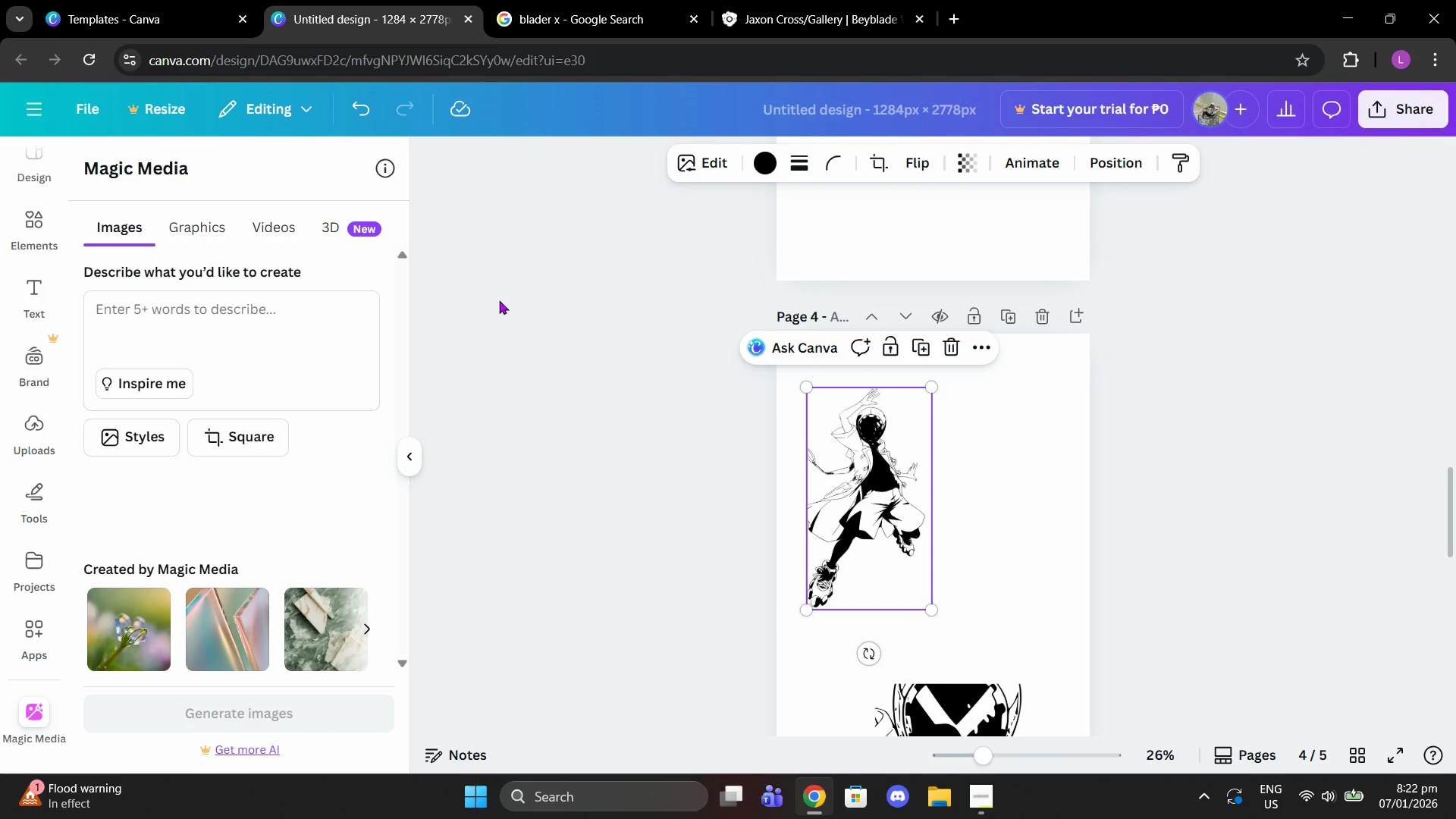 
left_click([53, 236])
 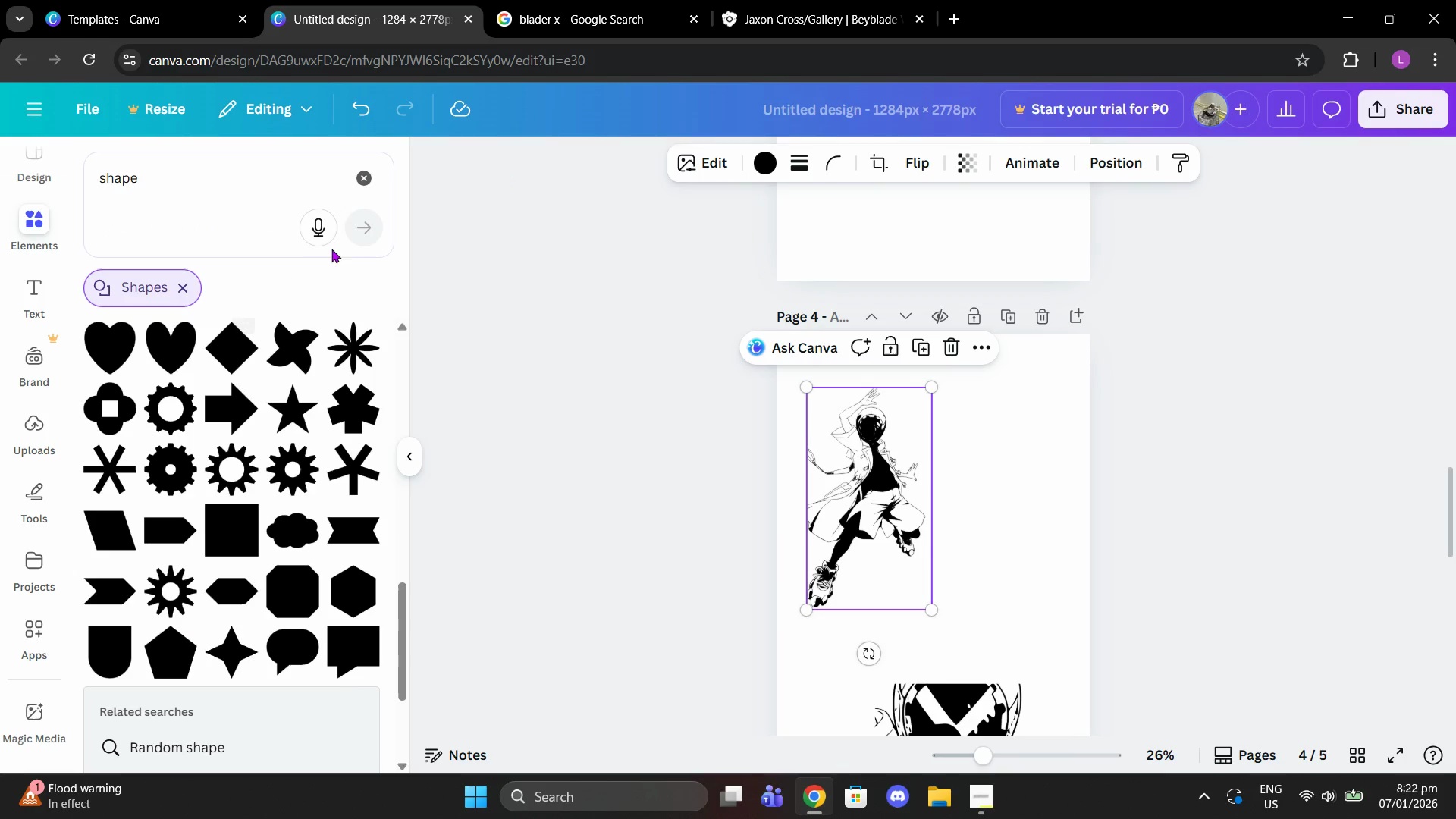 
scroll: coordinate [115, 228], scroll_direction: up, amount: 3.0
 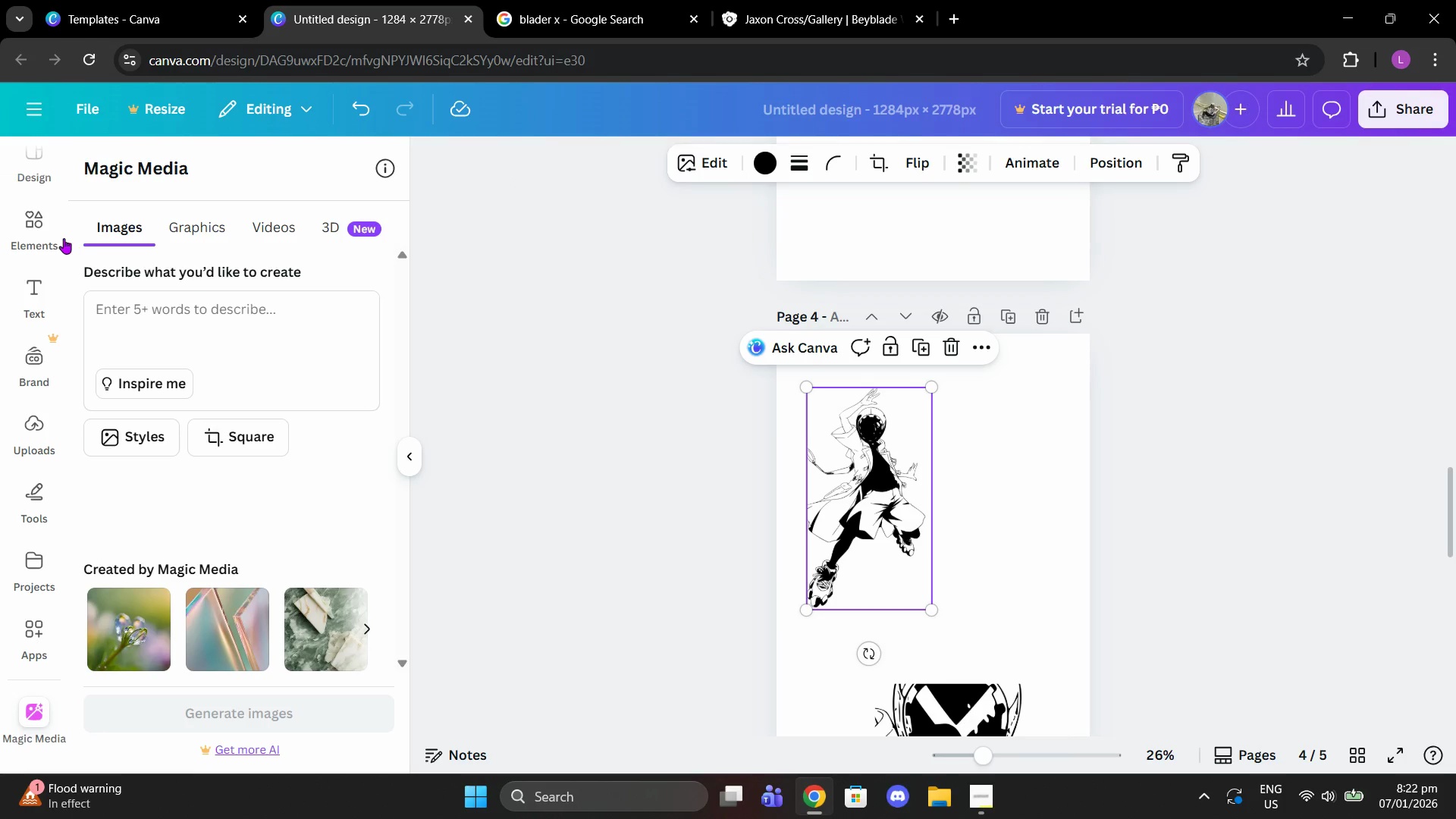 
left_click([366, 174])
 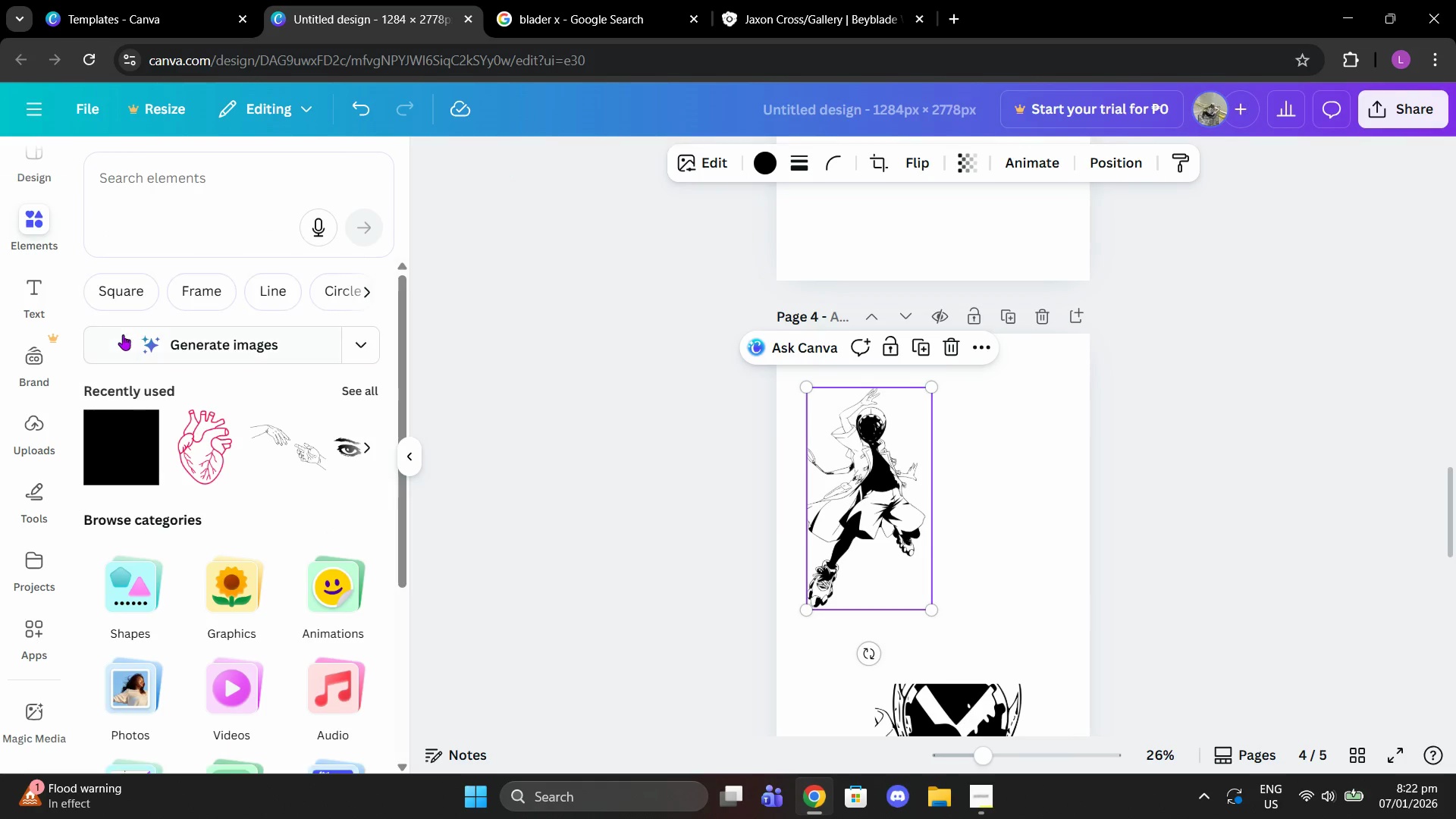 
left_click_drag(start_coordinate=[128, 434], to_coordinate=[127, 440])
 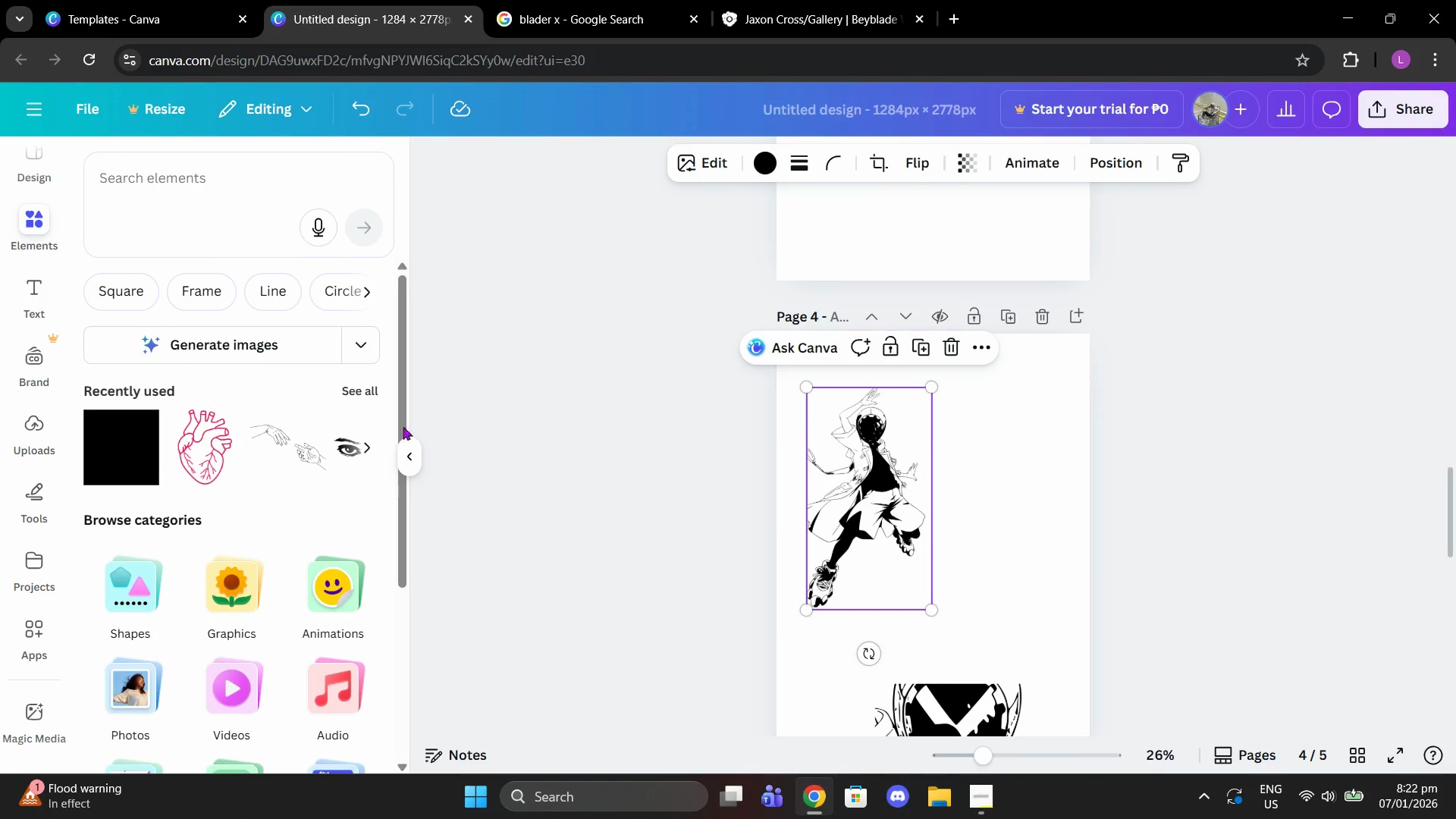 
scroll: coordinate [953, 445], scroll_direction: none, amount: 0.0
 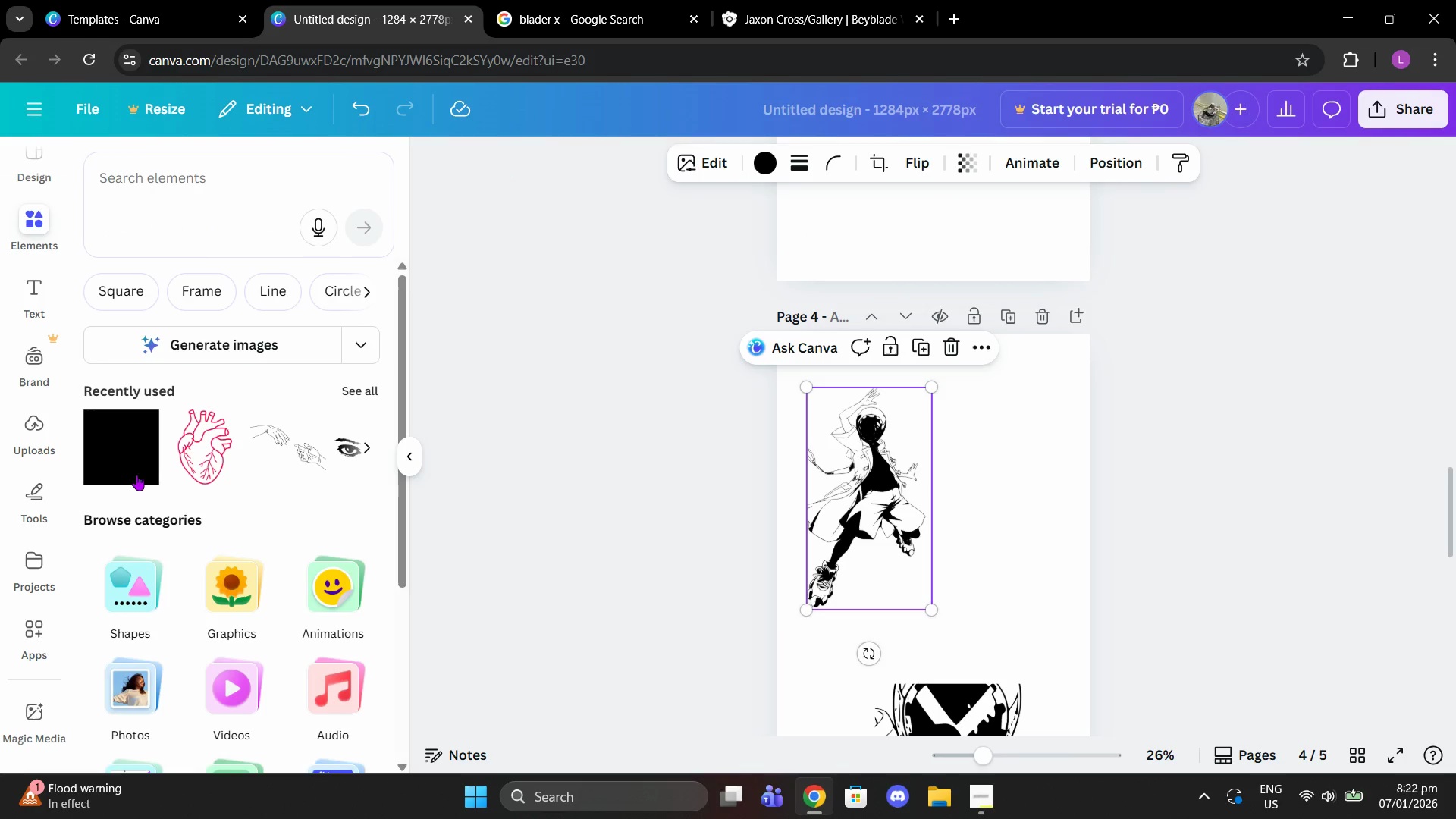 
left_click([106, 447])
 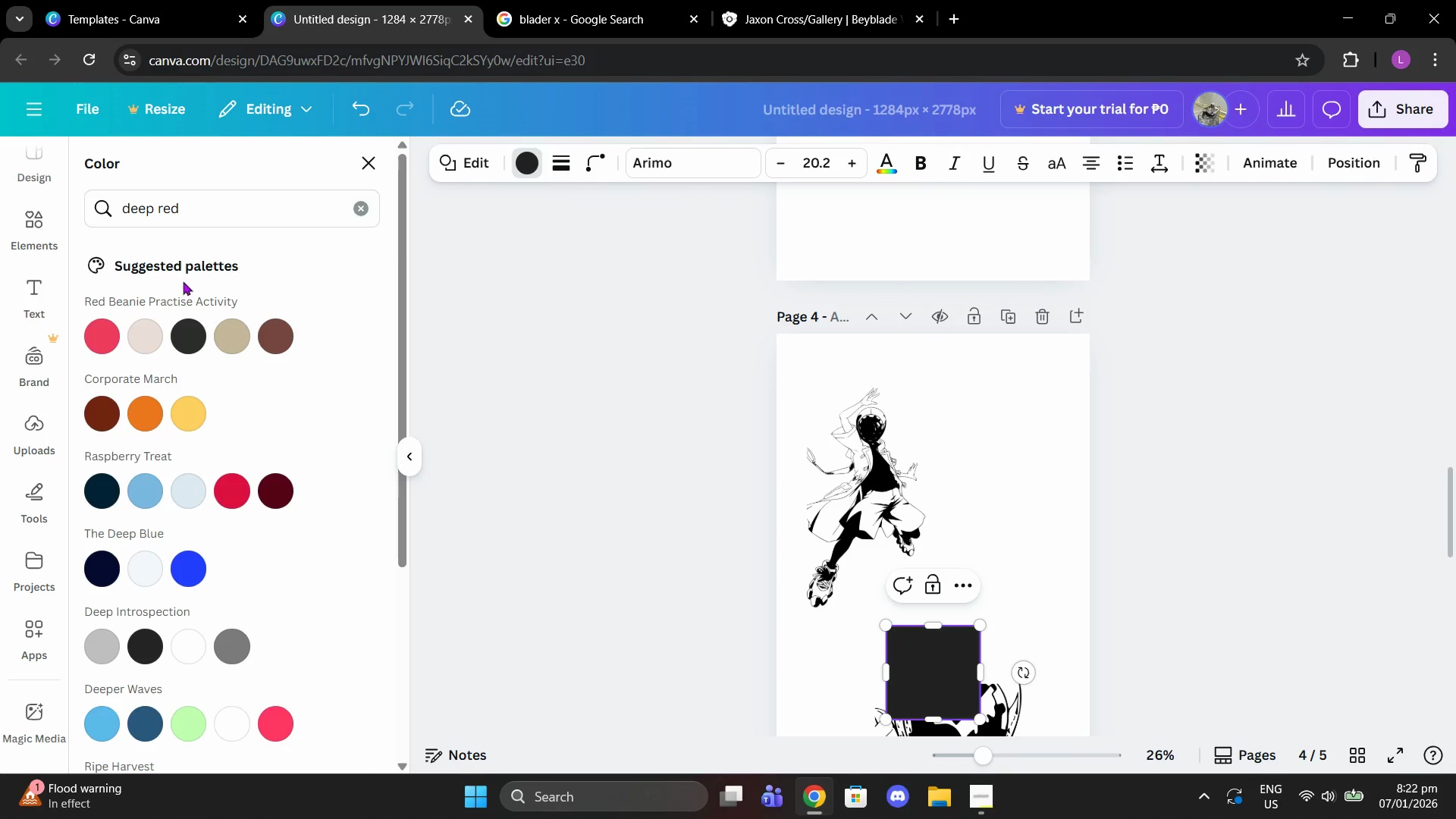 
left_click([360, 199])
 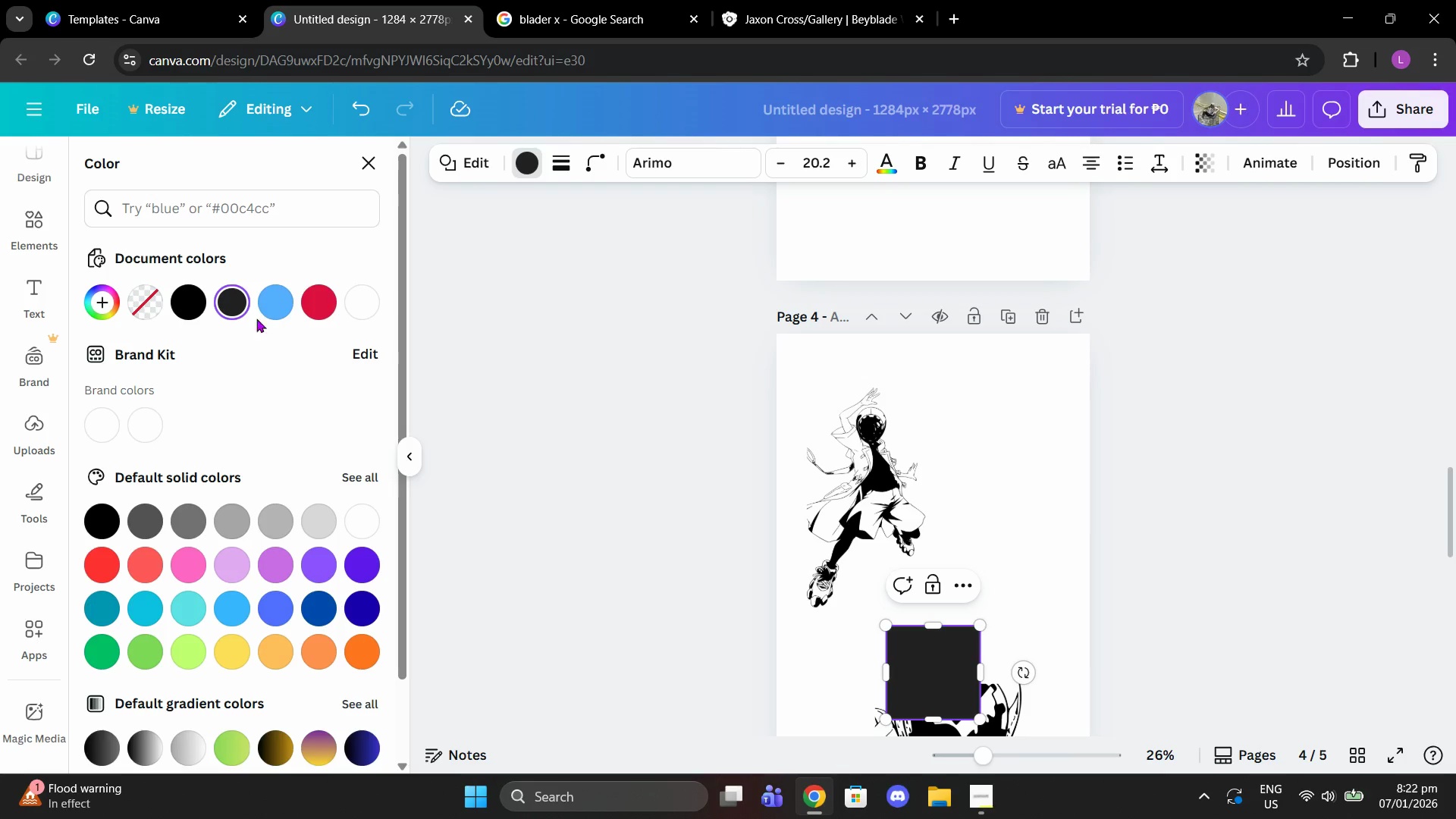 
left_click([265, 312])
 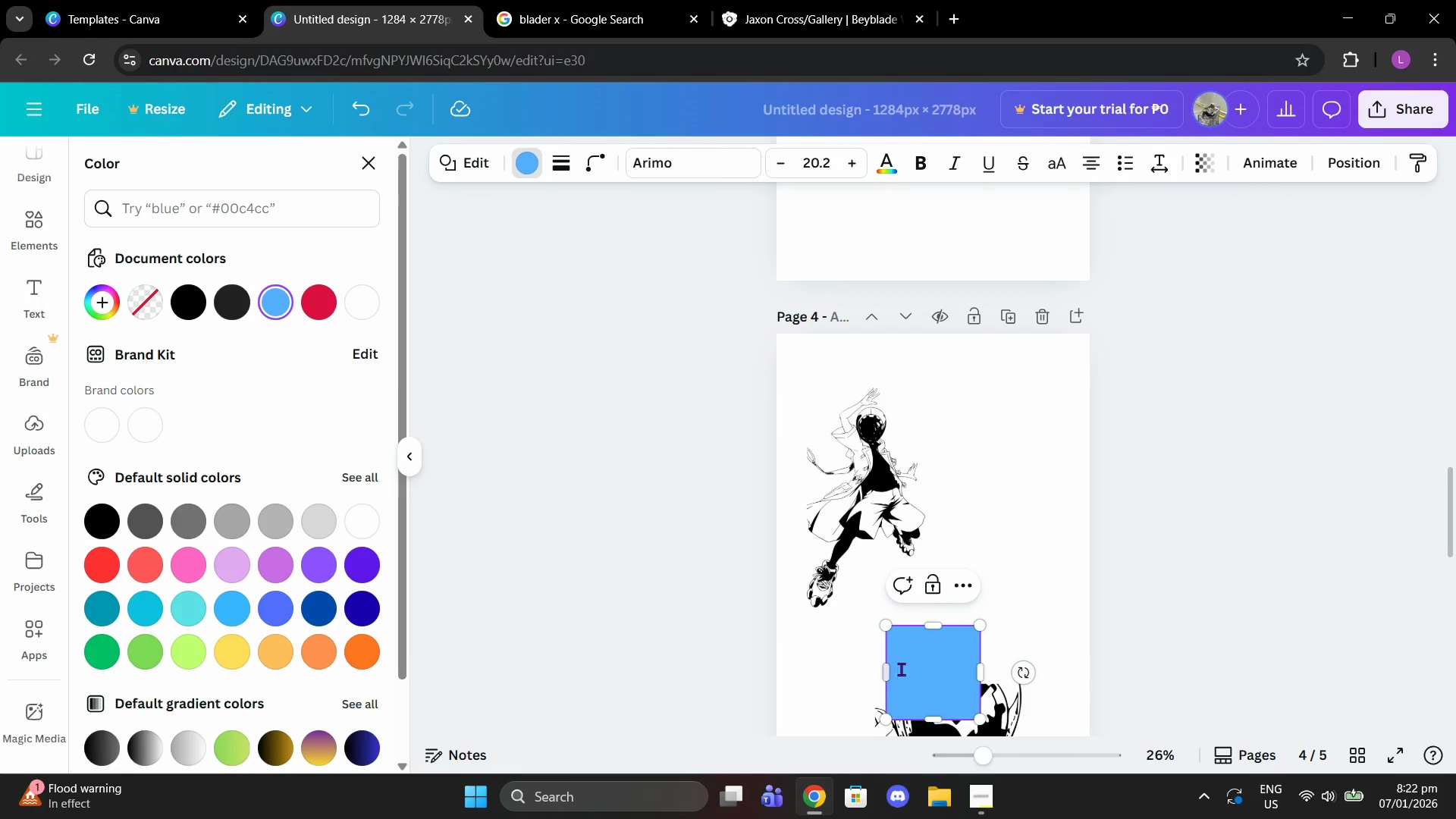 
left_click_drag(start_coordinate=[930, 661], to_coordinate=[855, 494])
 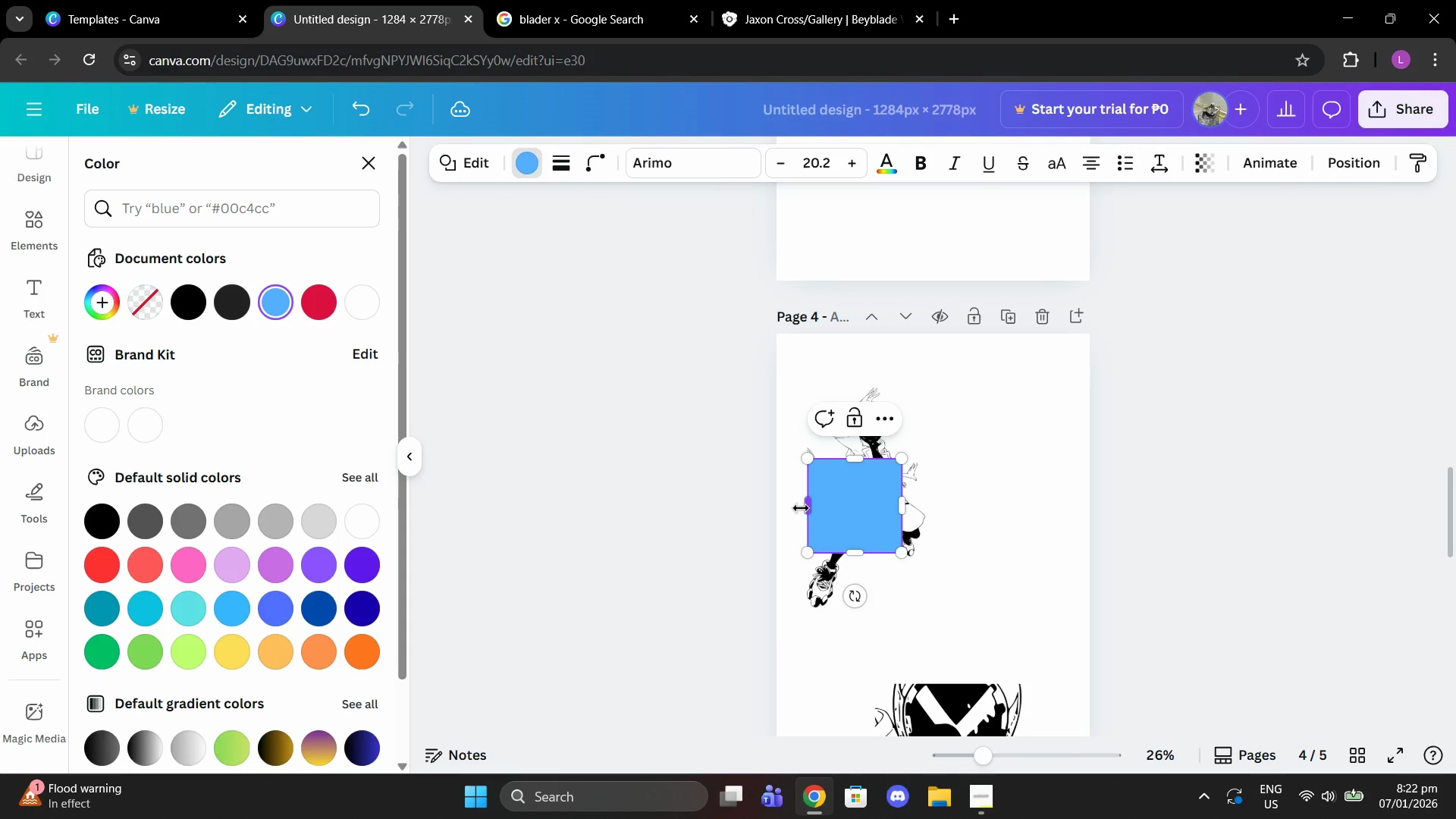 
left_click_drag(start_coordinate=[808, 508], to_coordinate=[807, 504])
 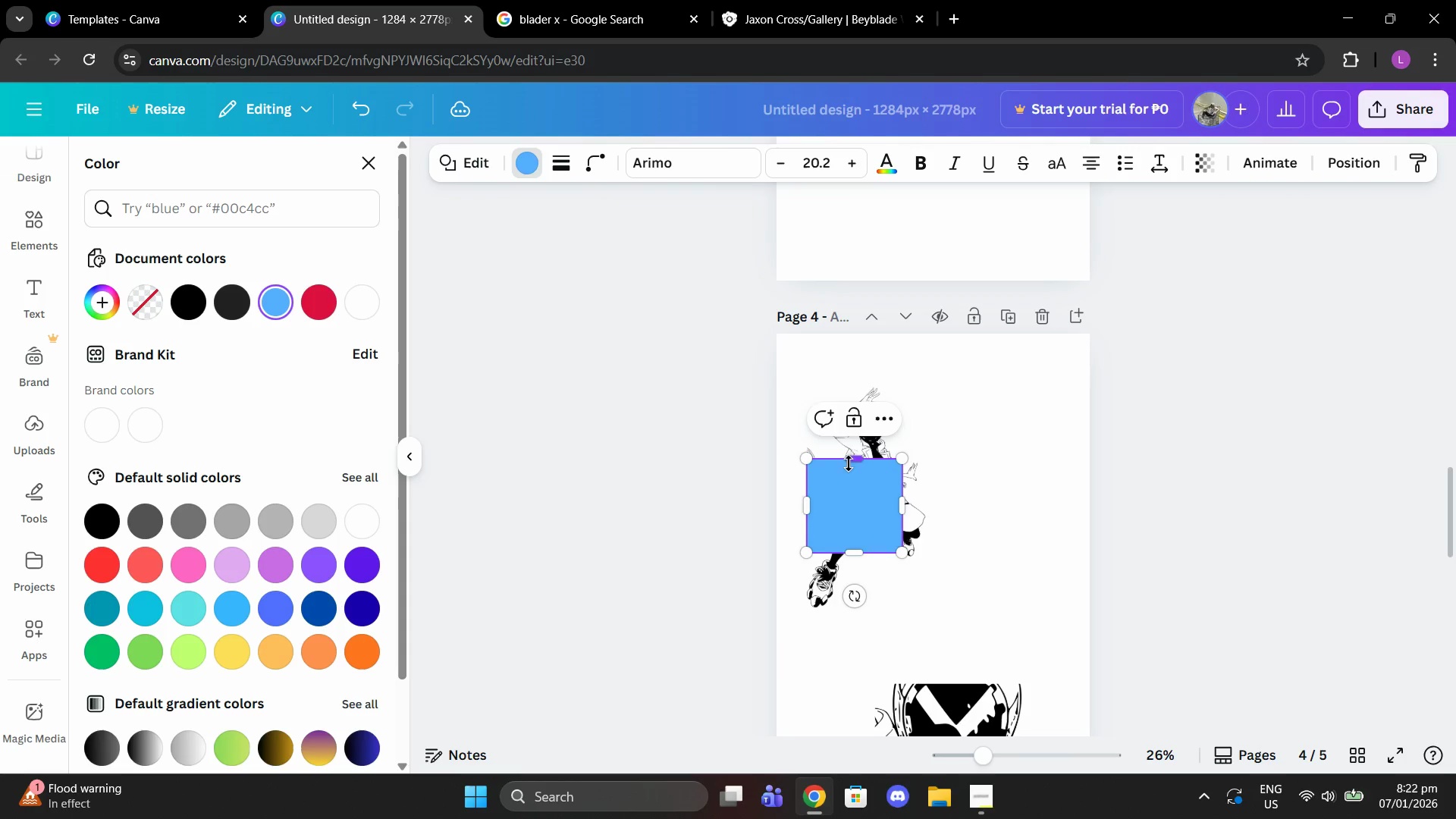 
left_click_drag(start_coordinate=[852, 462], to_coordinate=[856, 393])
 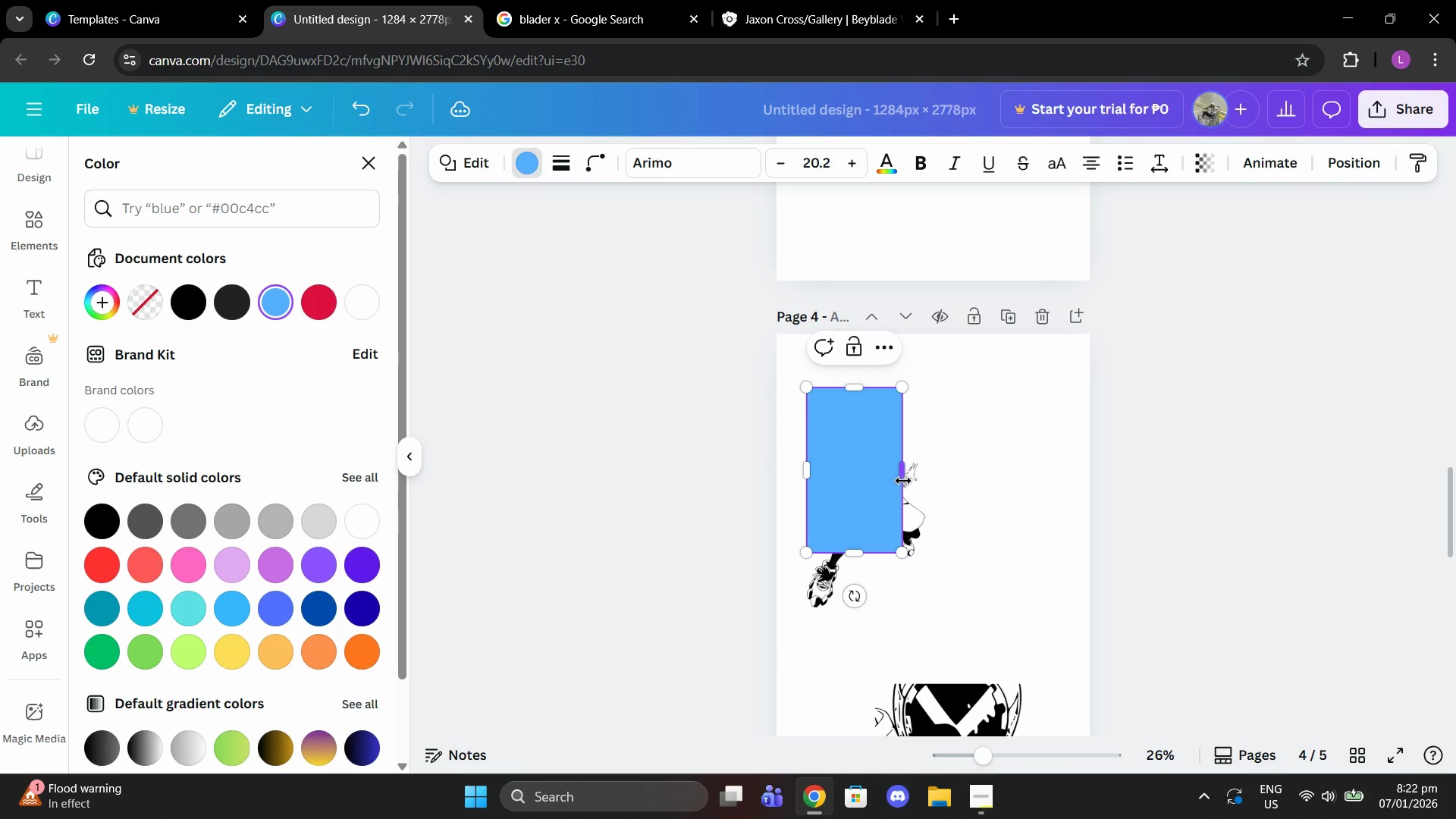 
left_click_drag(start_coordinate=[903, 481], to_coordinate=[930, 482])
 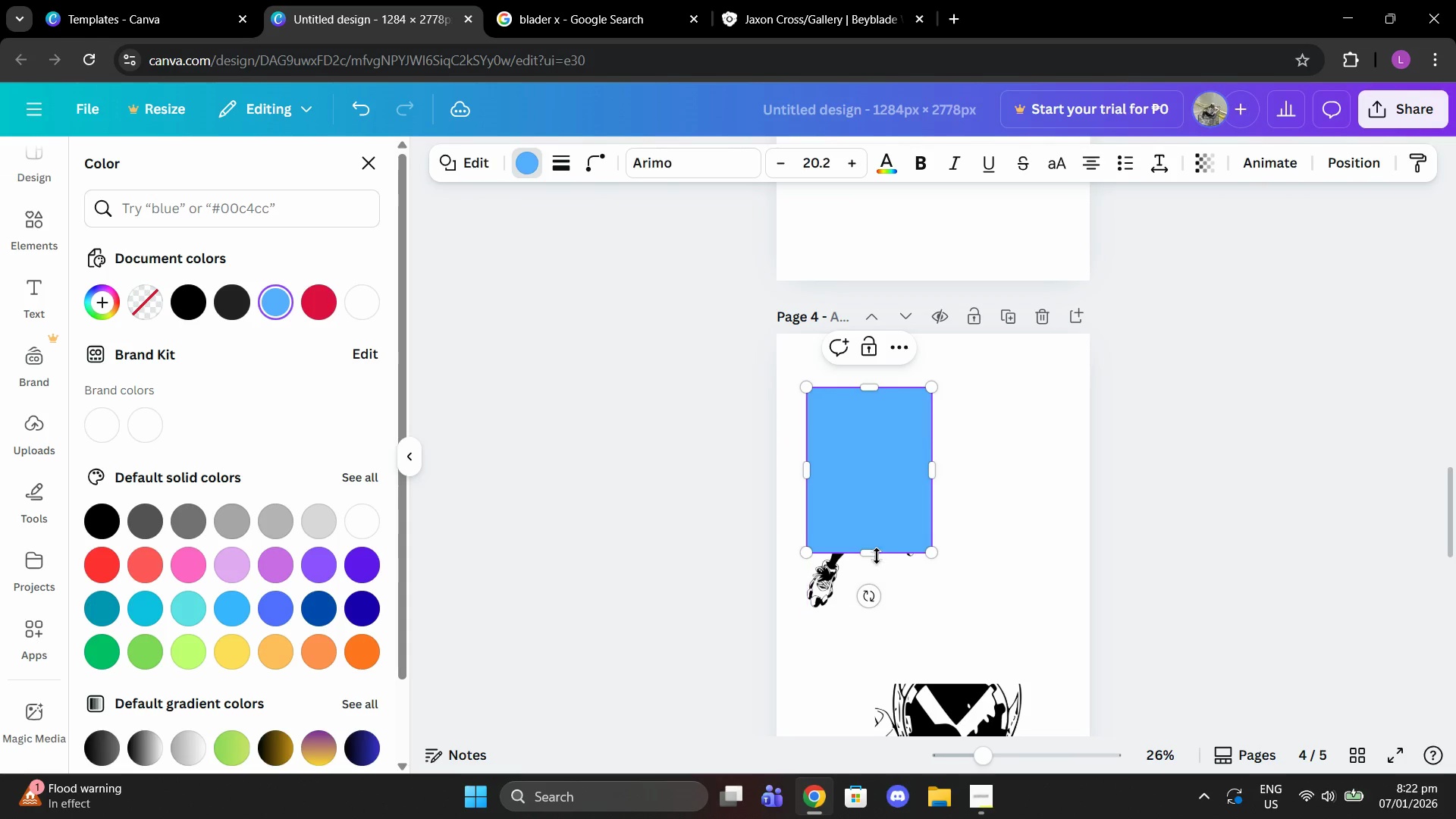 
left_click_drag(start_coordinate=[877, 552], to_coordinate=[878, 611])
 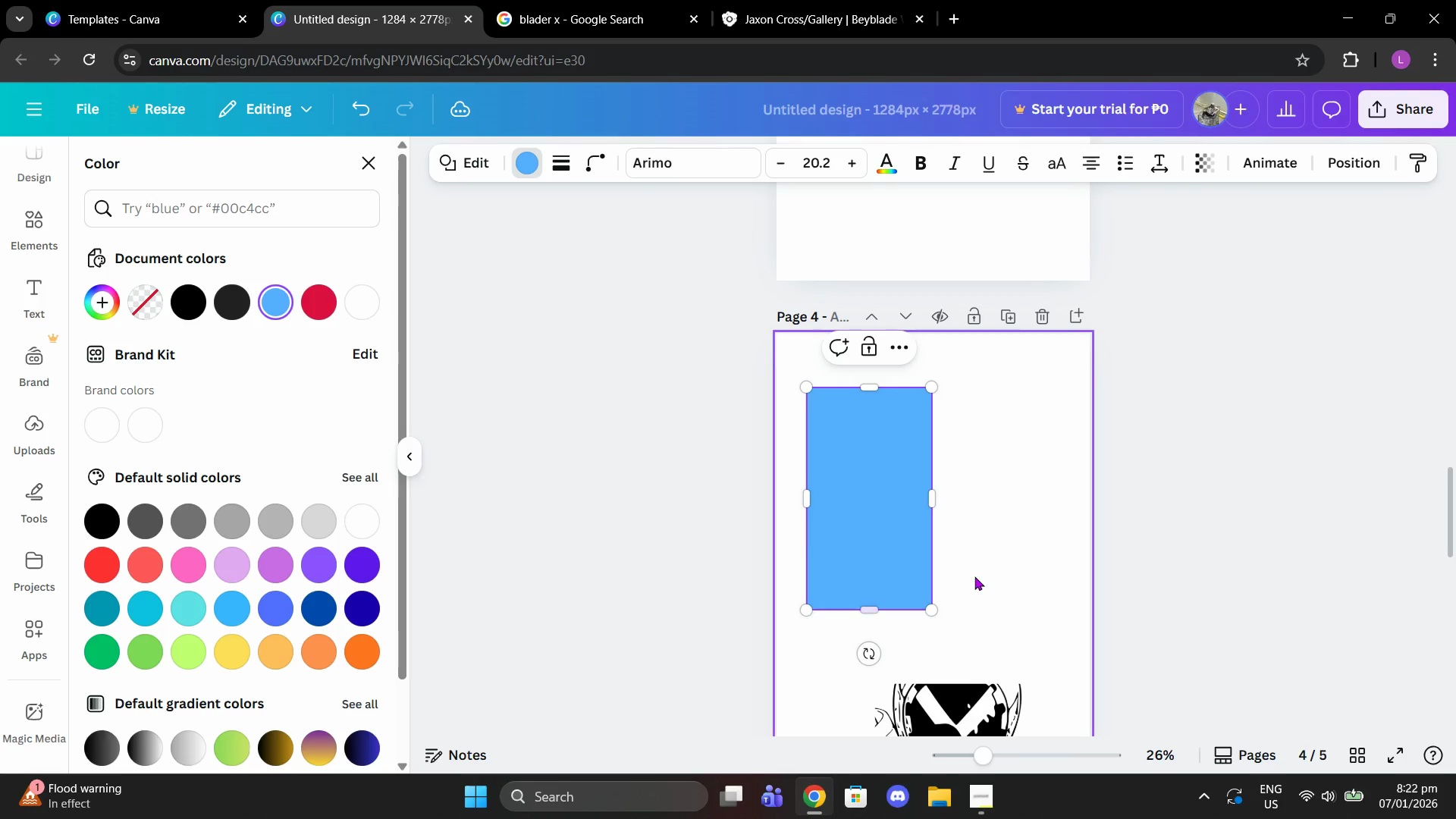 
left_click([974, 576])
 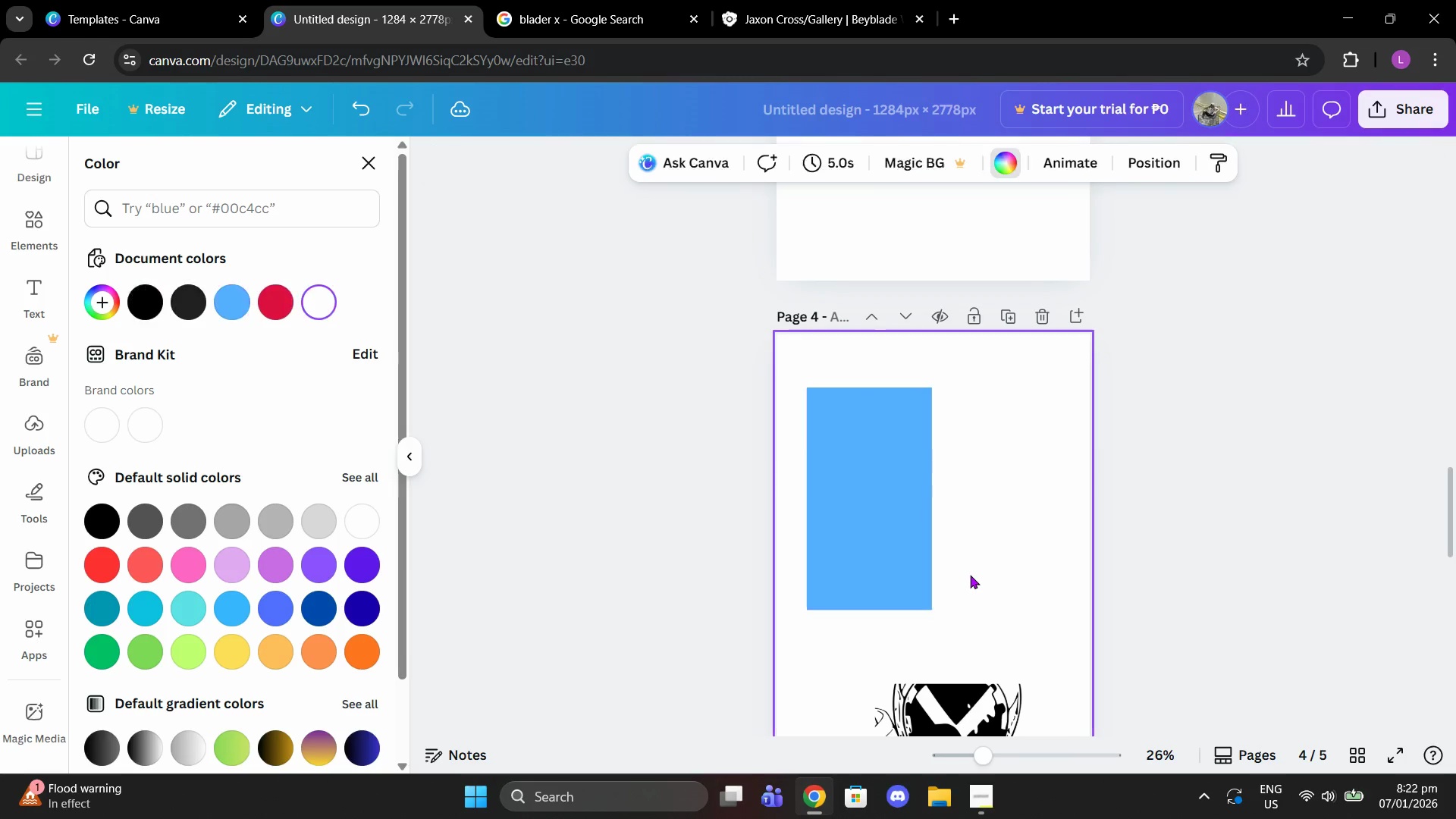 
left_click_drag(start_coordinate=[968, 575], to_coordinate=[900, 563])
 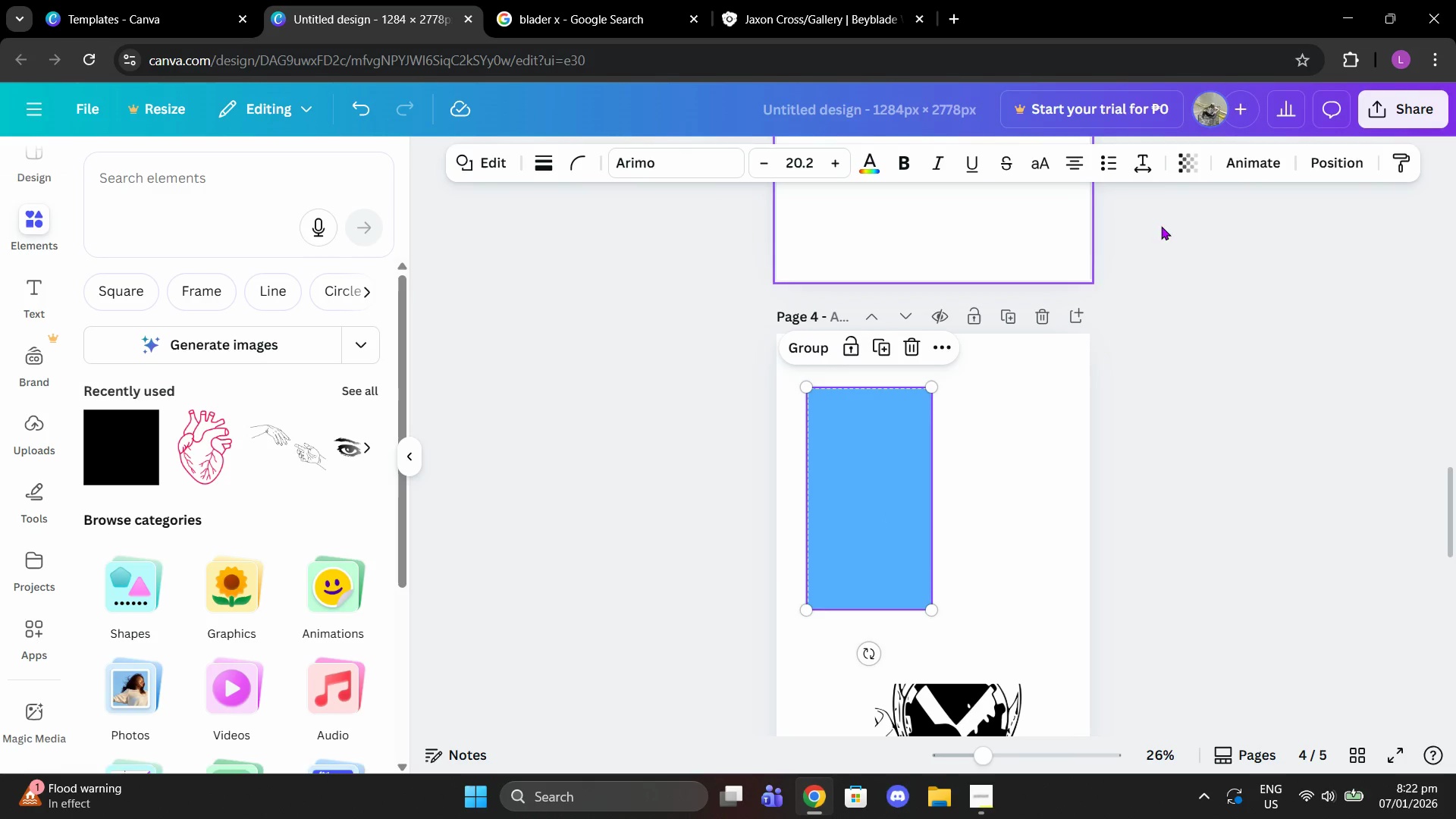 
left_click_drag(start_coordinate=[1335, 167], to_coordinate=[1331, 167])
 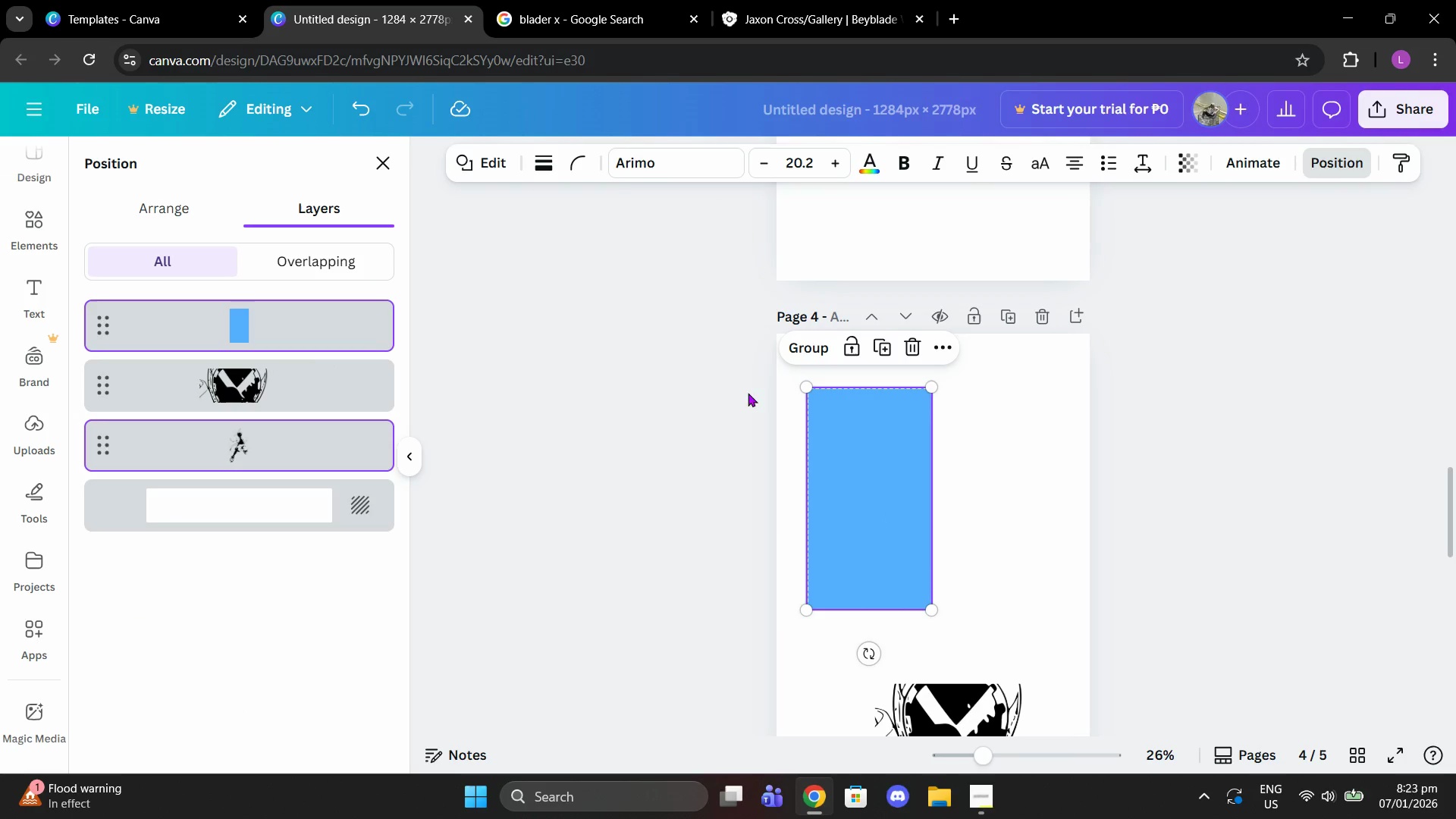 
left_click([1027, 439])
 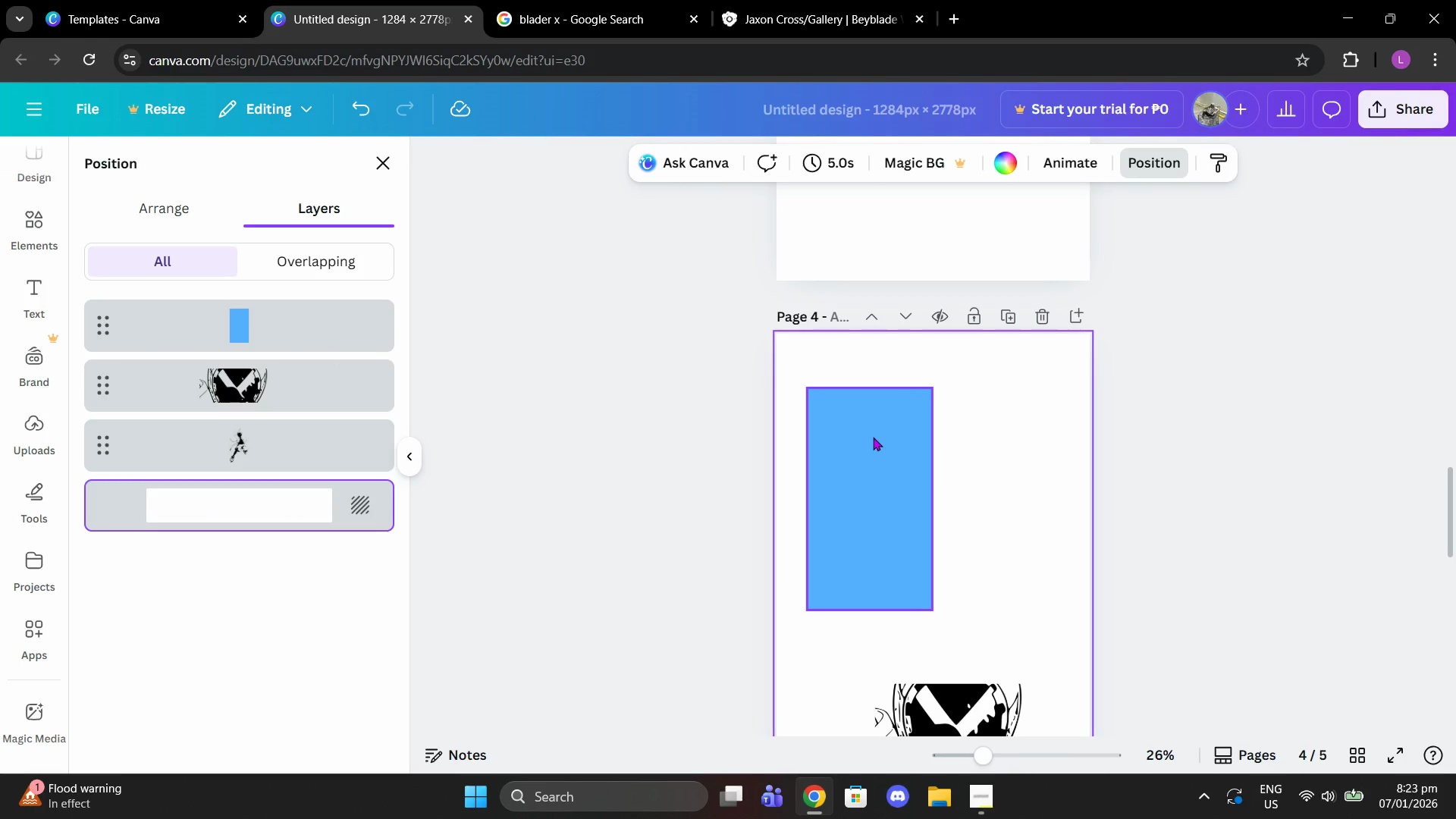 
left_click([873, 437])
 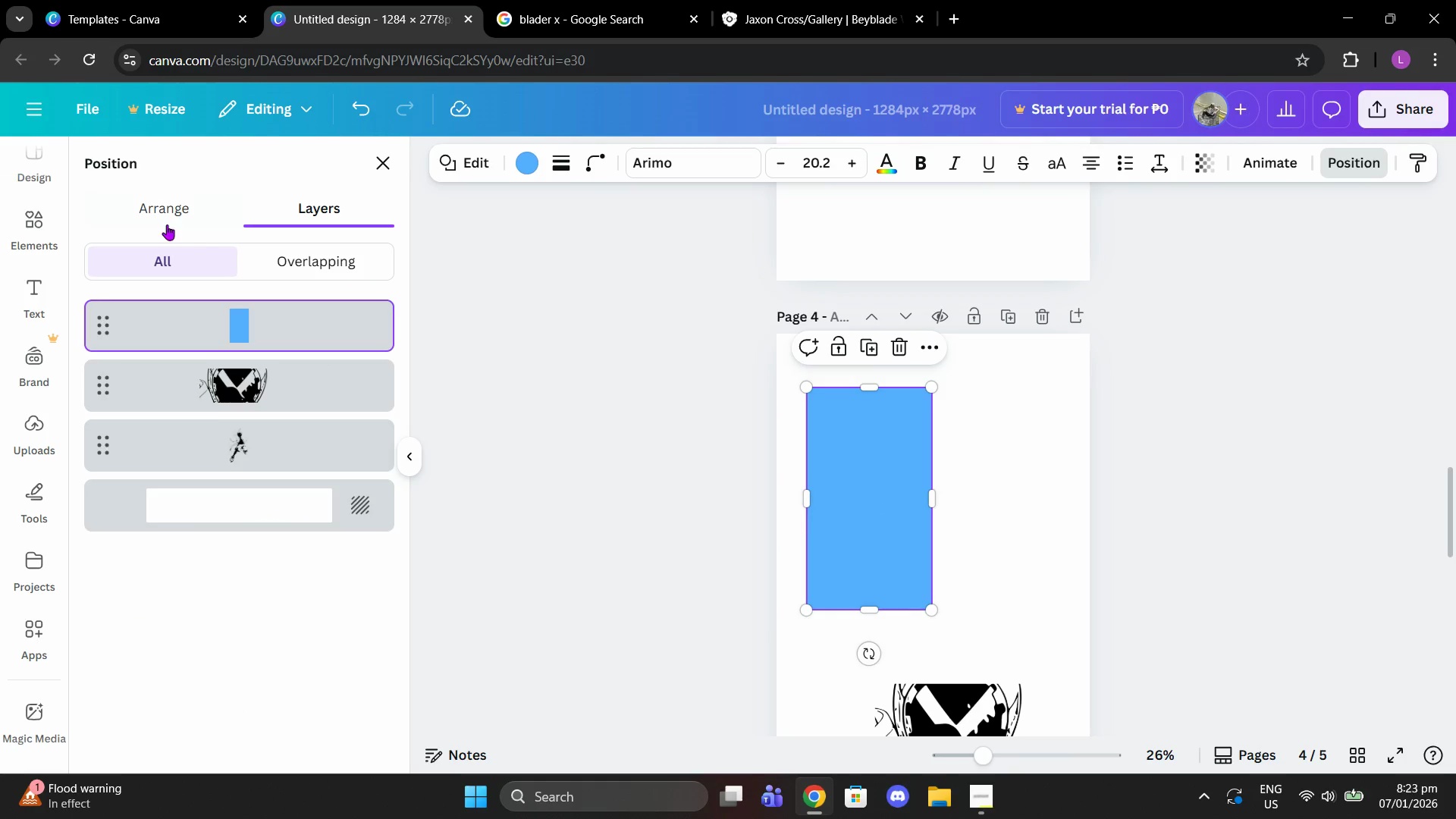 
left_click([162, 223])
 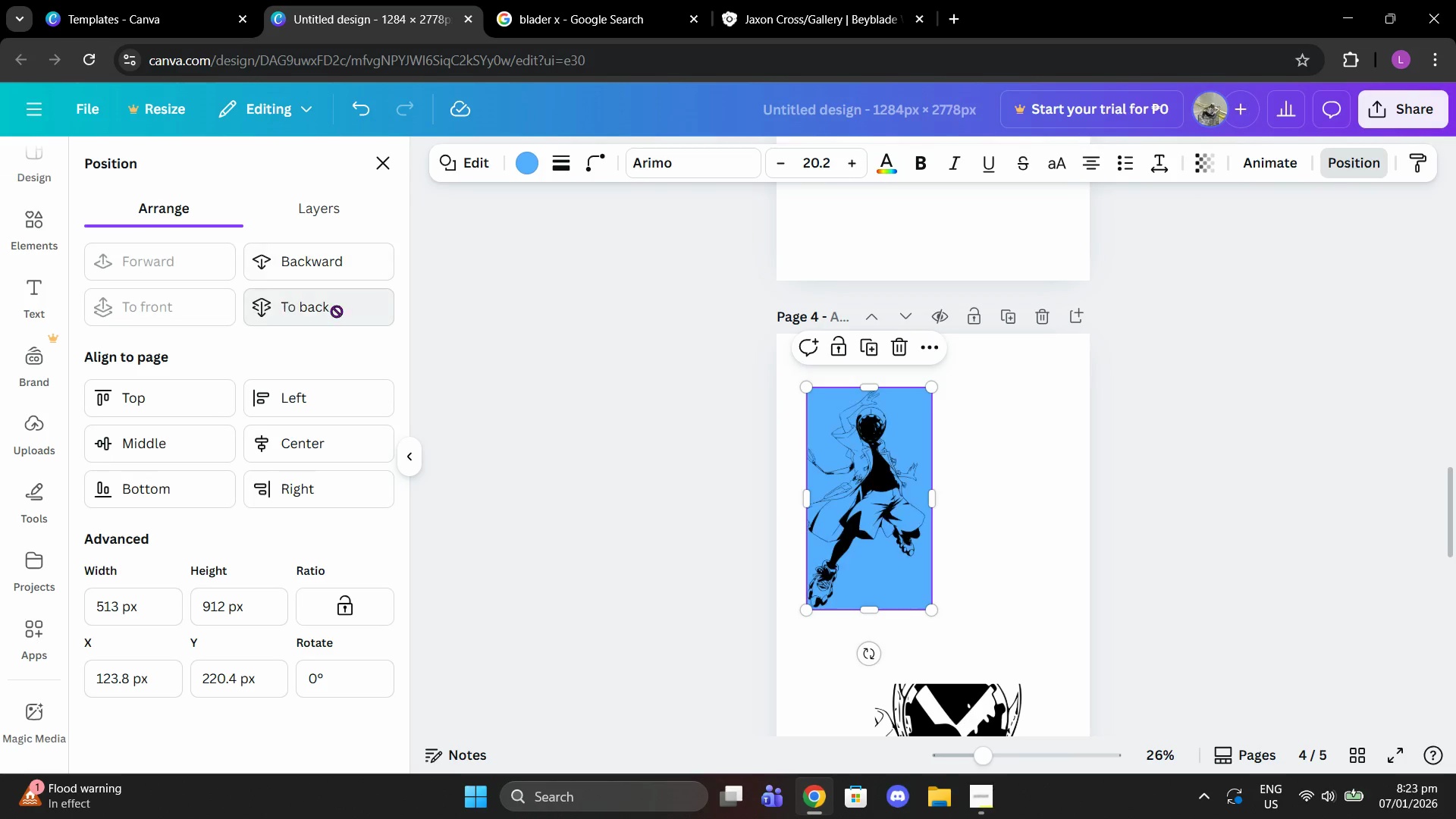 
double_click([1009, 532])
 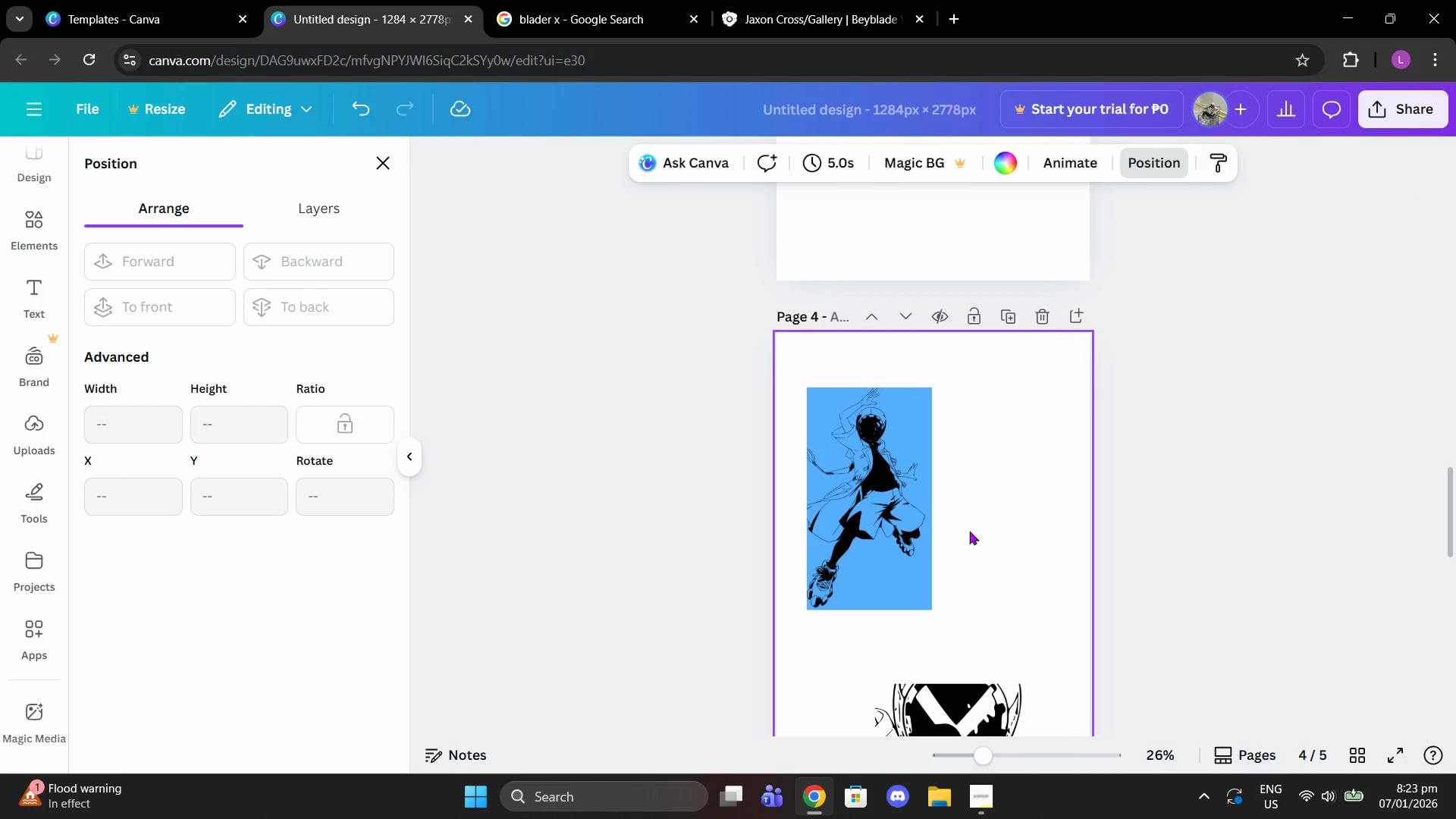 
left_click_drag(start_coordinate=[969, 531], to_coordinate=[832, 491])
 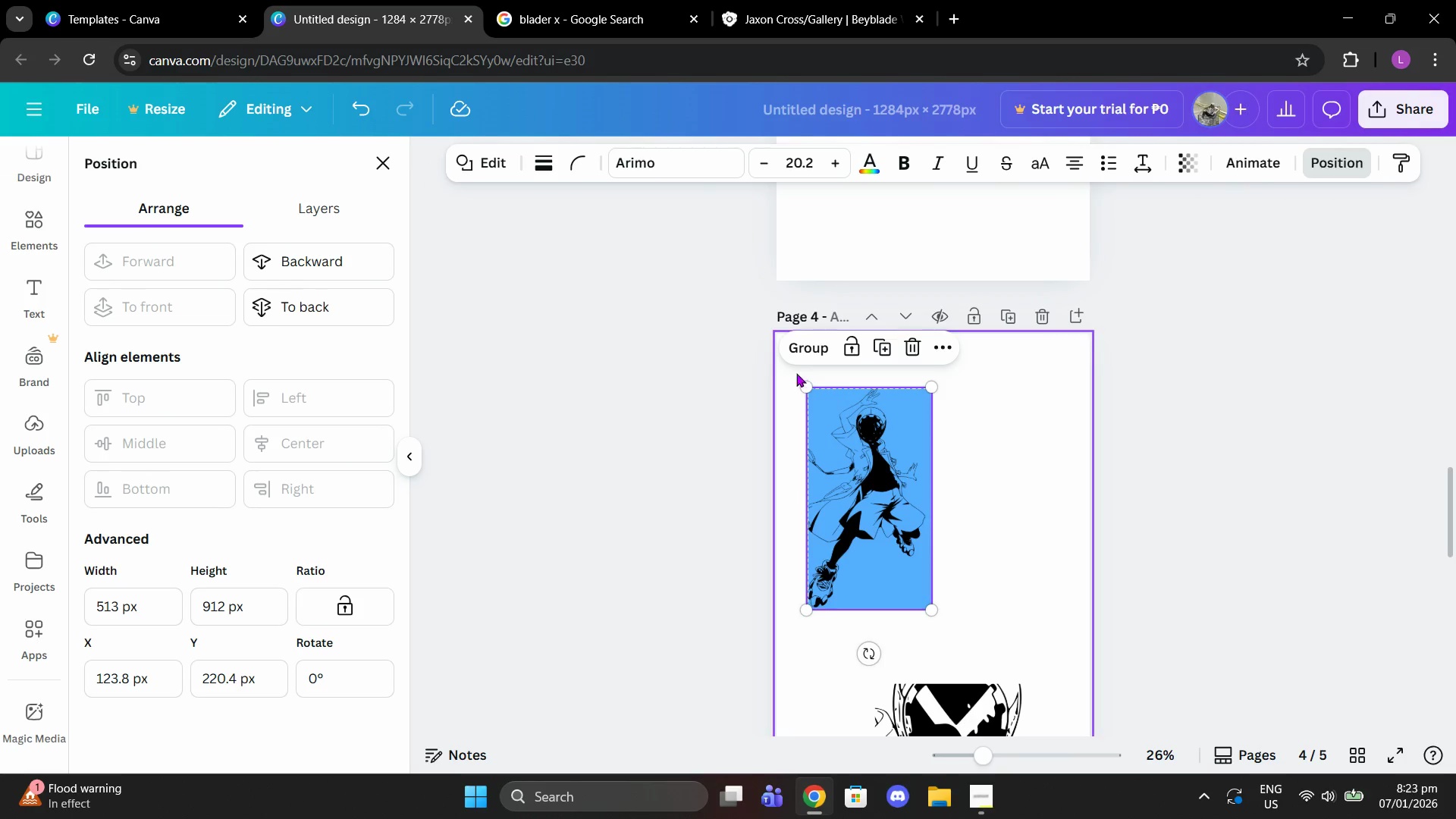 
left_click([805, 359])
 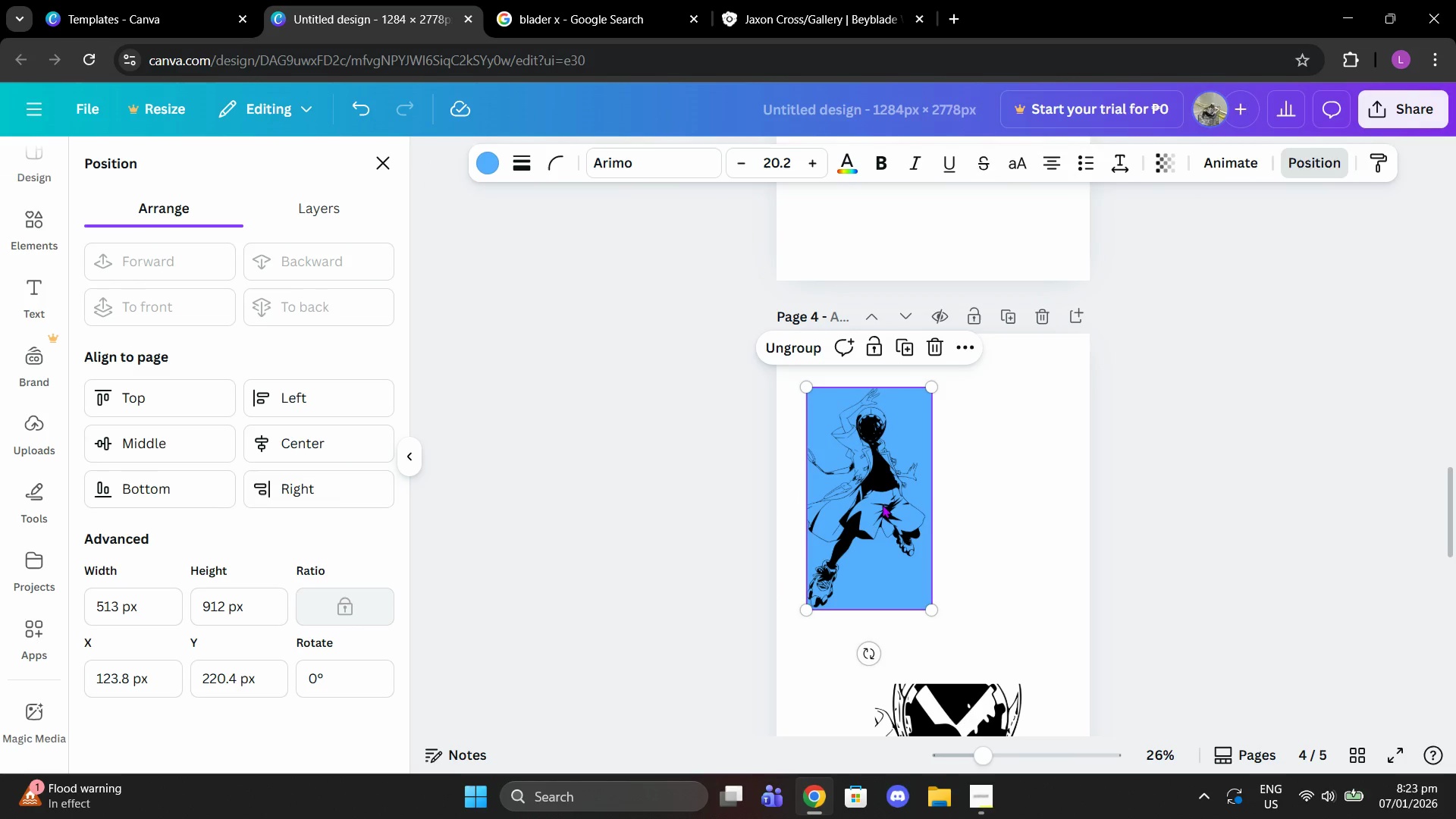 
left_click_drag(start_coordinate=[882, 504], to_coordinate=[865, 434])
 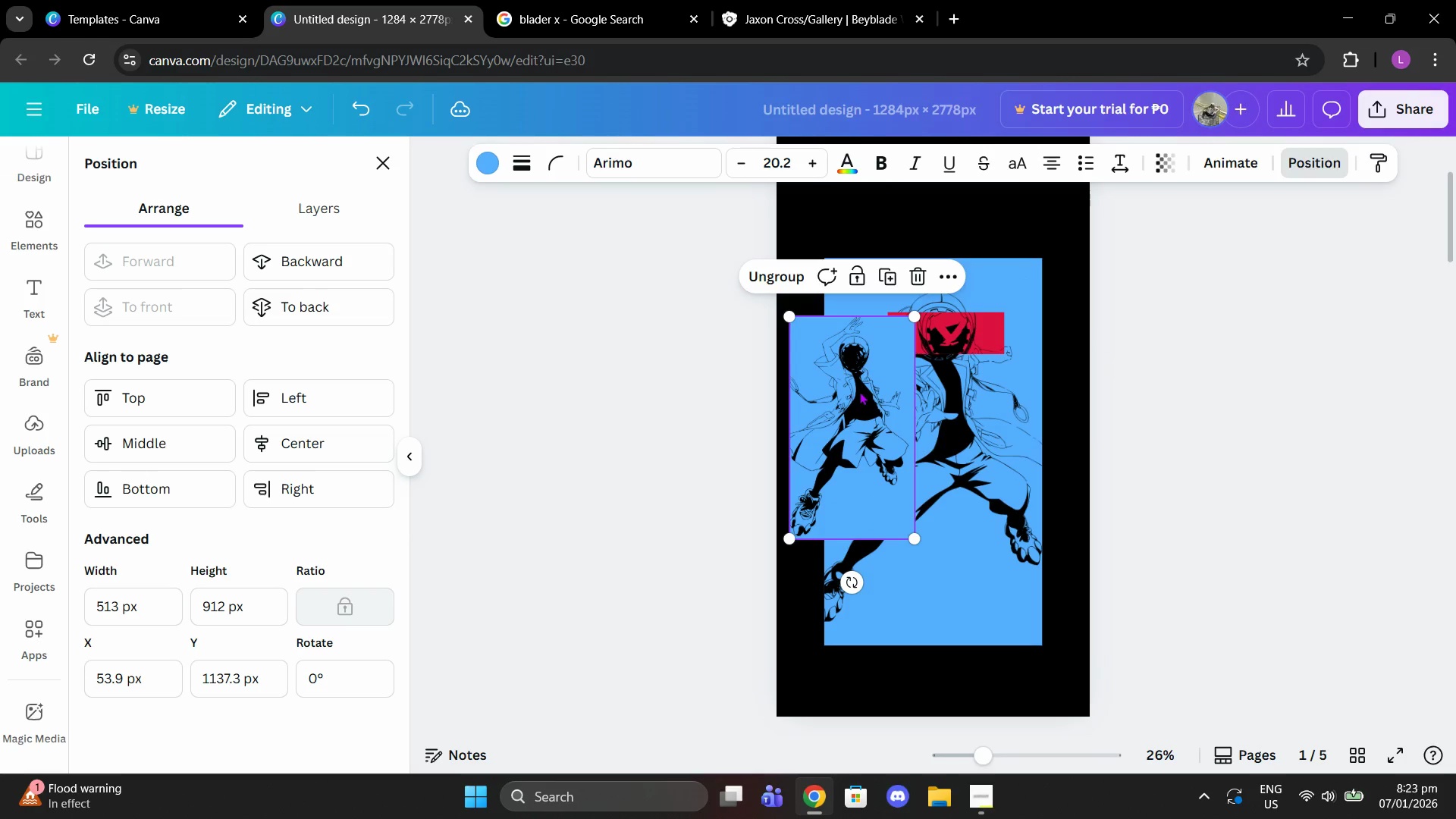 
scroll: coordinate [880, 509], scroll_direction: up, amount: 14.0
 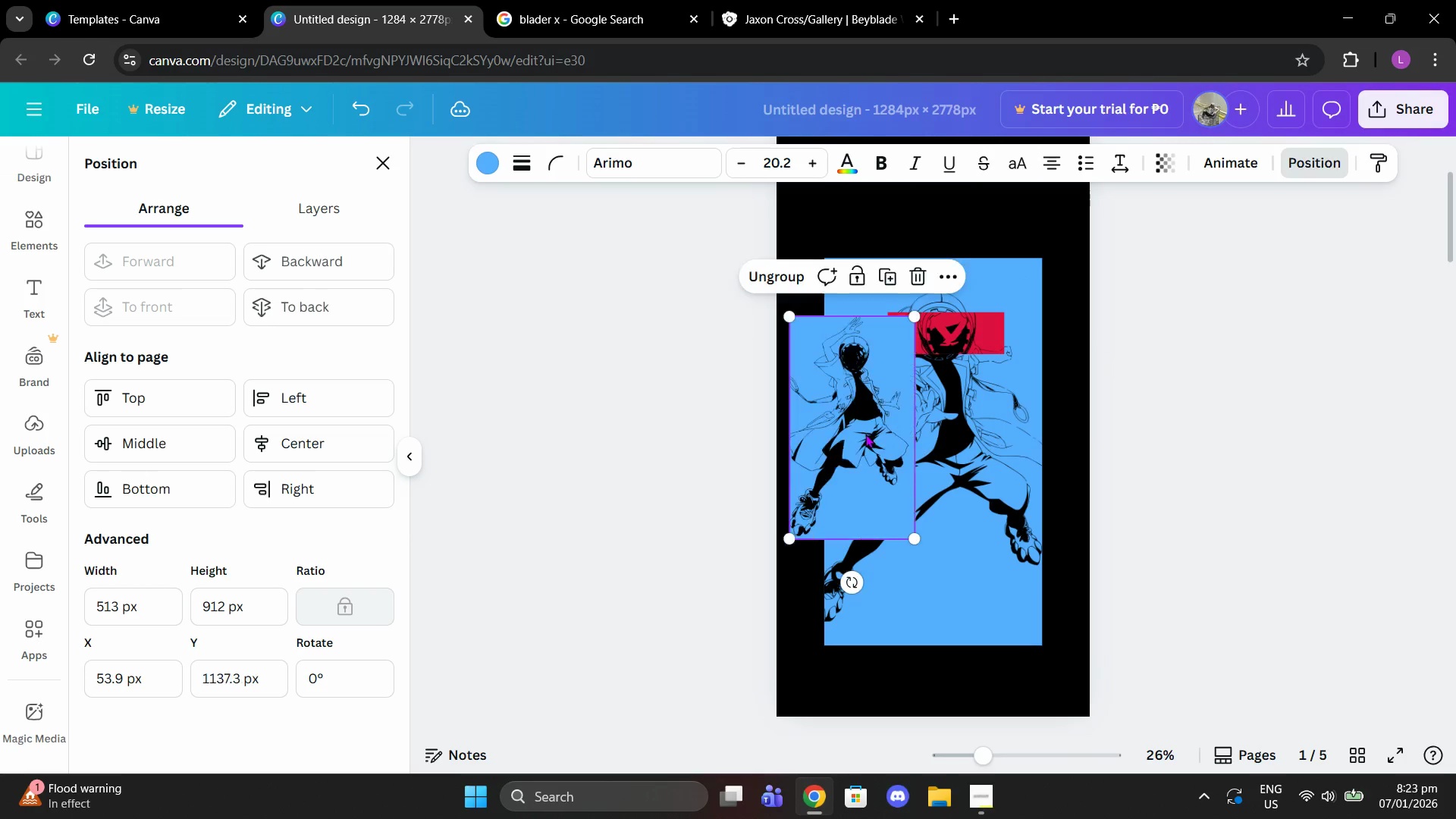 
left_click_drag(start_coordinate=[859, 391], to_coordinate=[894, 329])
 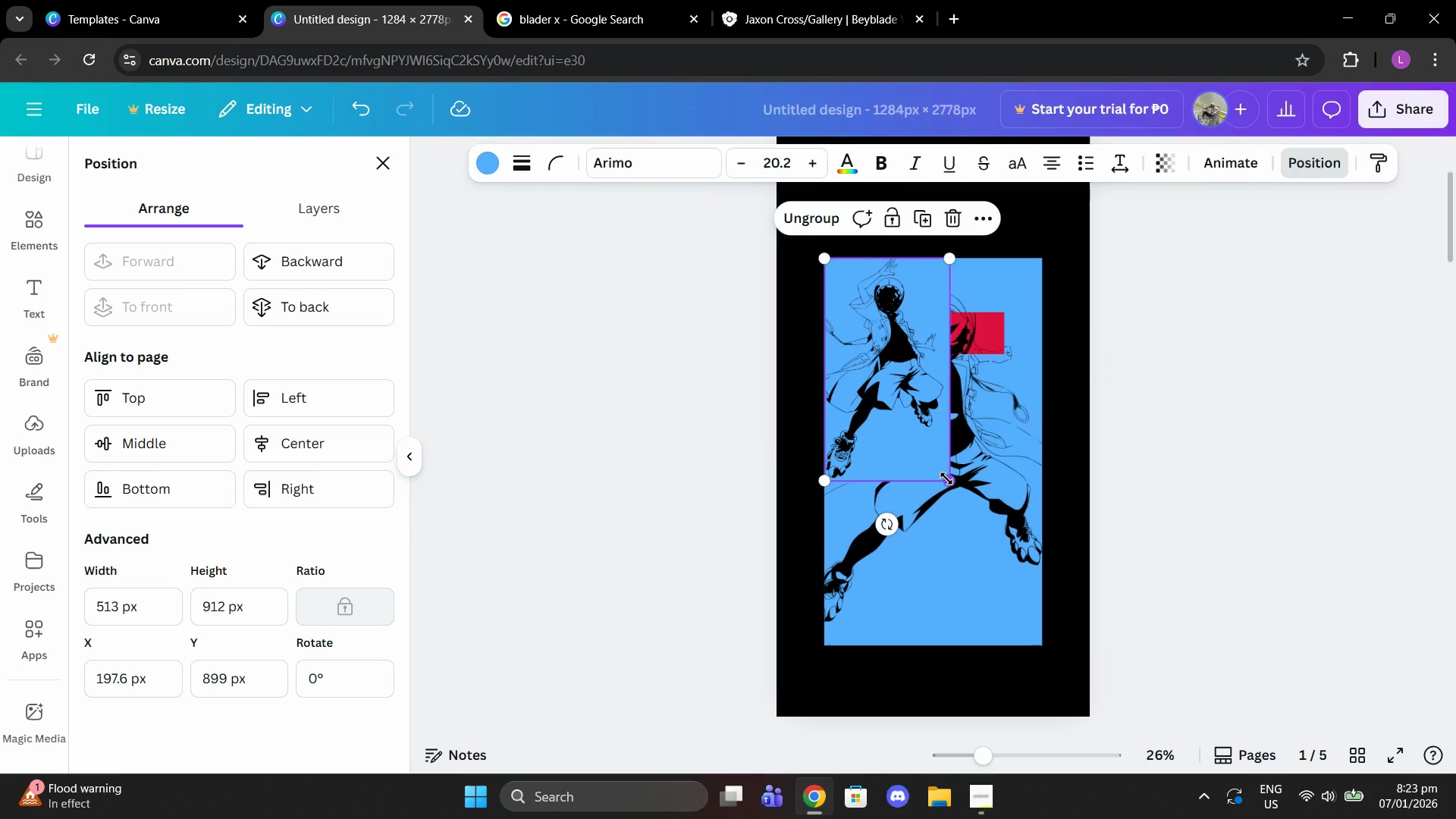 
left_click_drag(start_coordinate=[946, 479], to_coordinate=[1059, 627])
 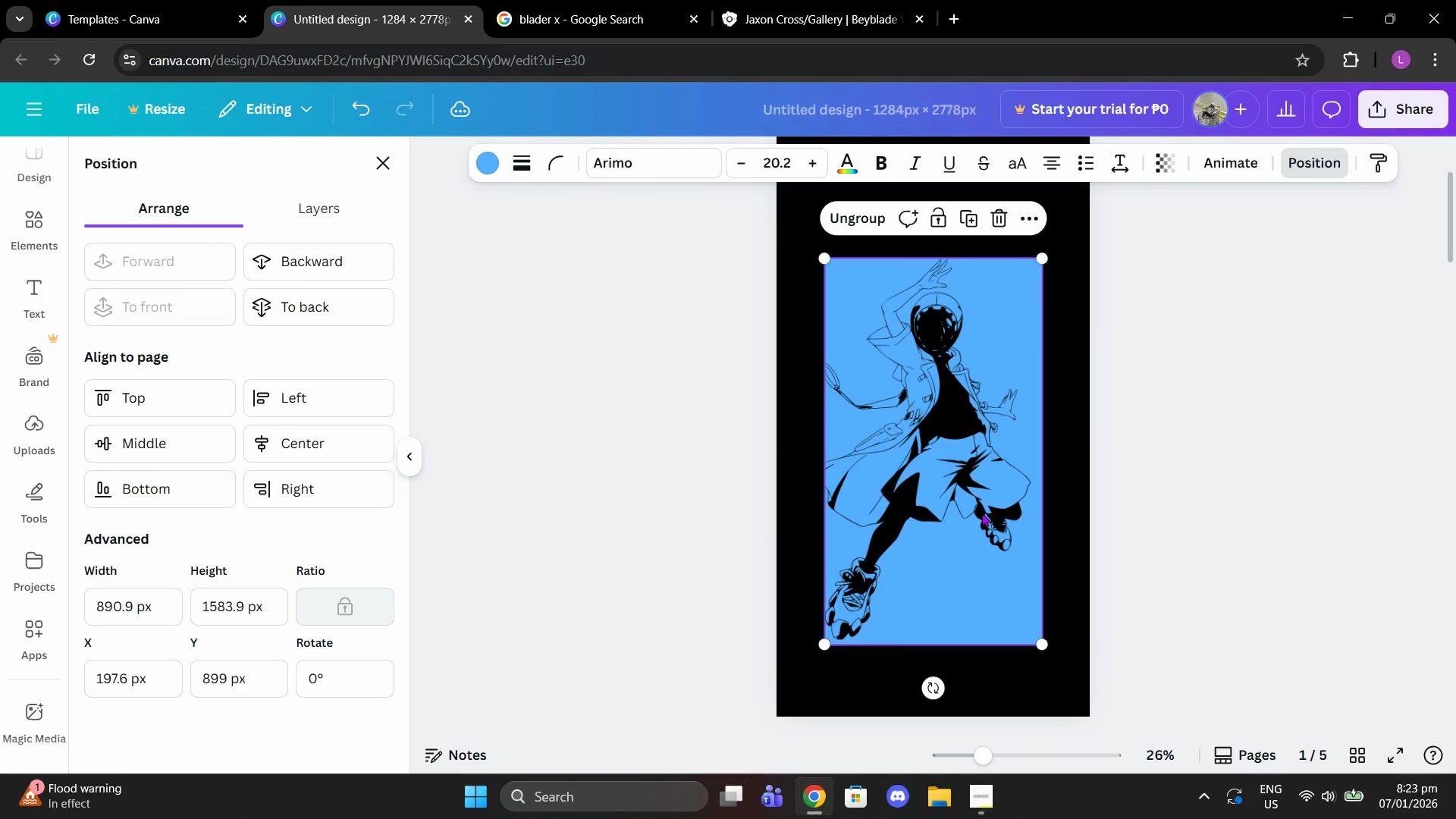 
left_click_drag(start_coordinate=[981, 513], to_coordinate=[977, 585])
 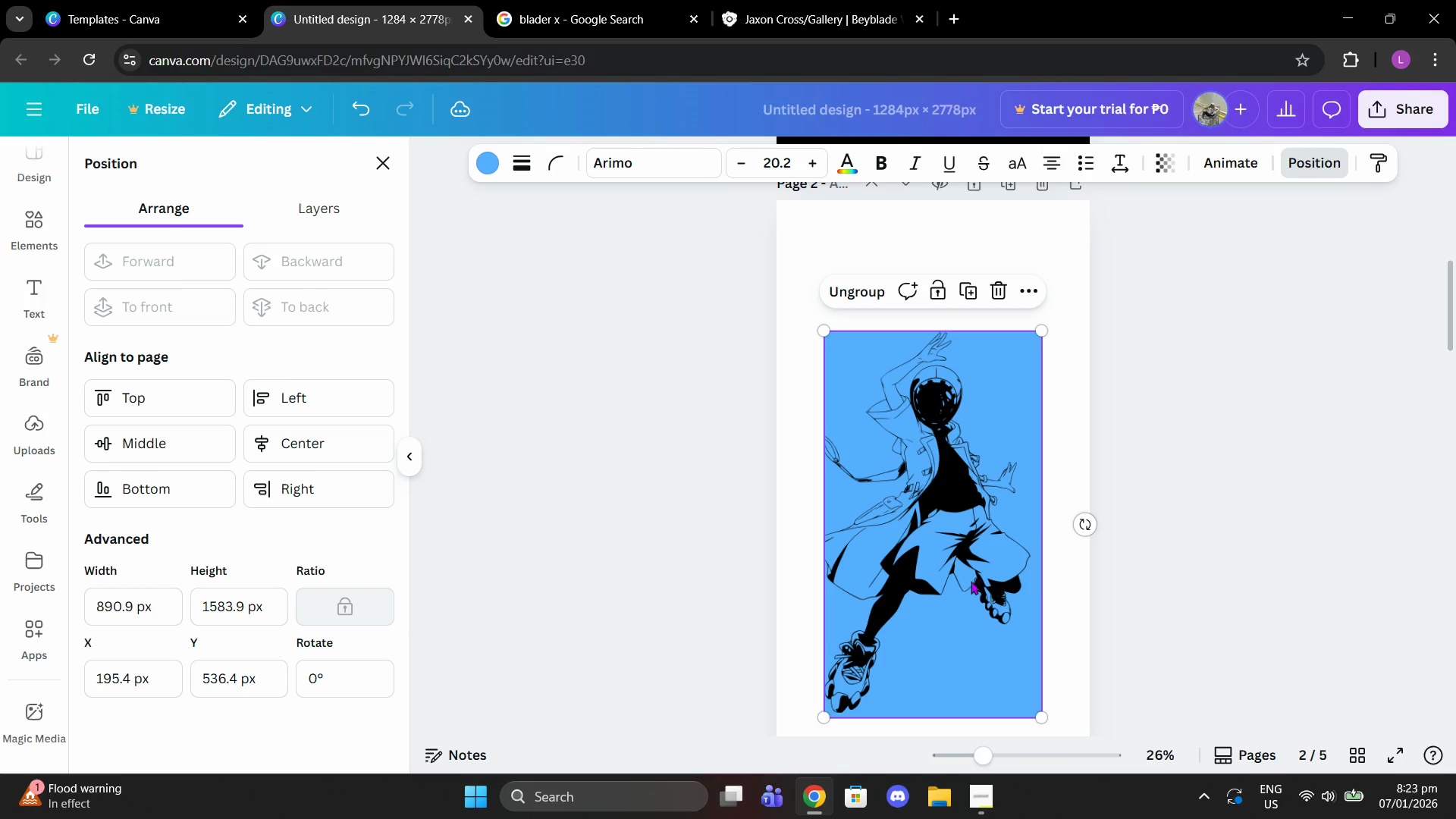 
scroll: coordinate [948, 589], scroll_direction: down, amount: 5.0
 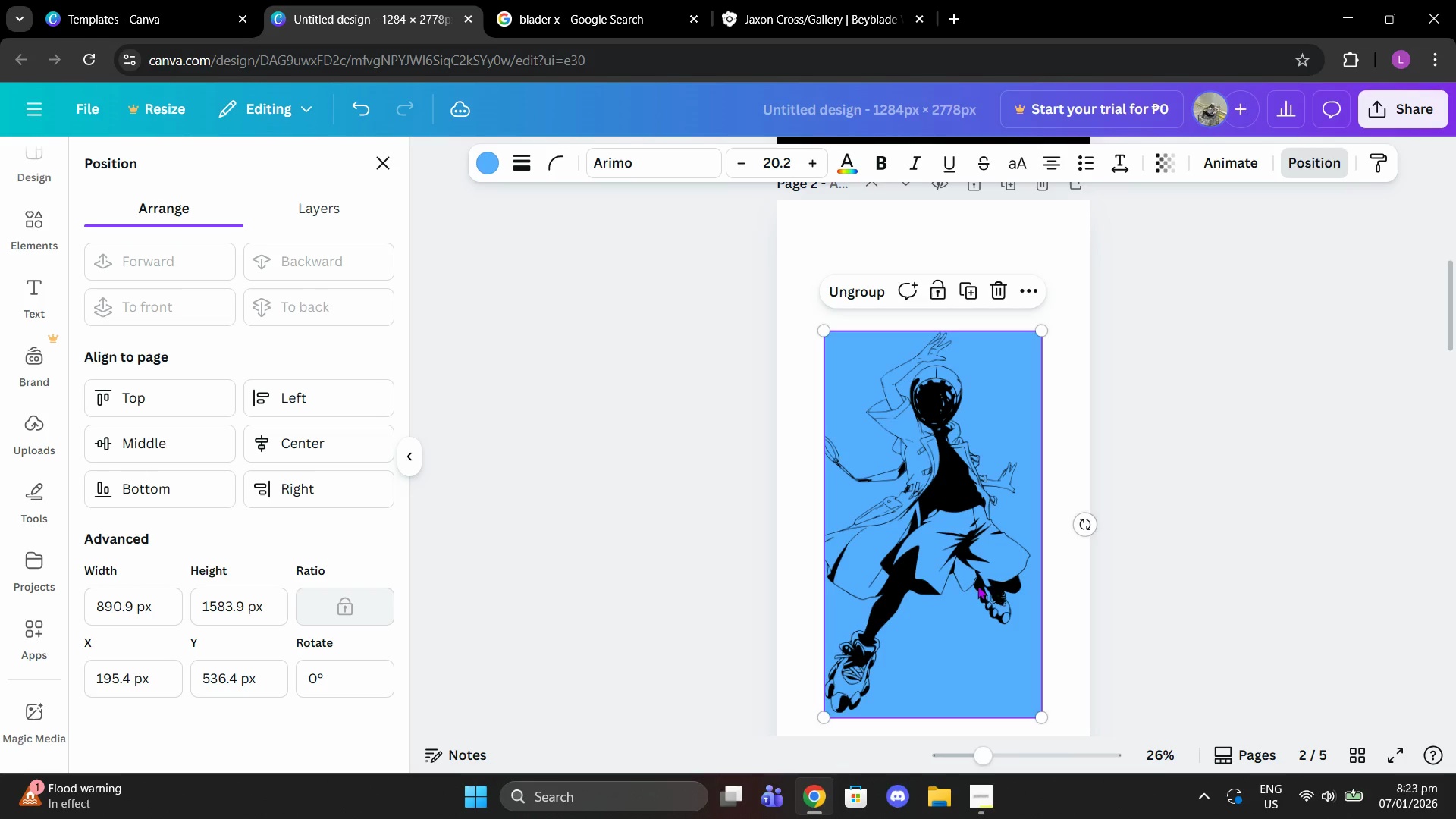 
left_click_drag(start_coordinate=[973, 572], to_coordinate=[959, 550])
 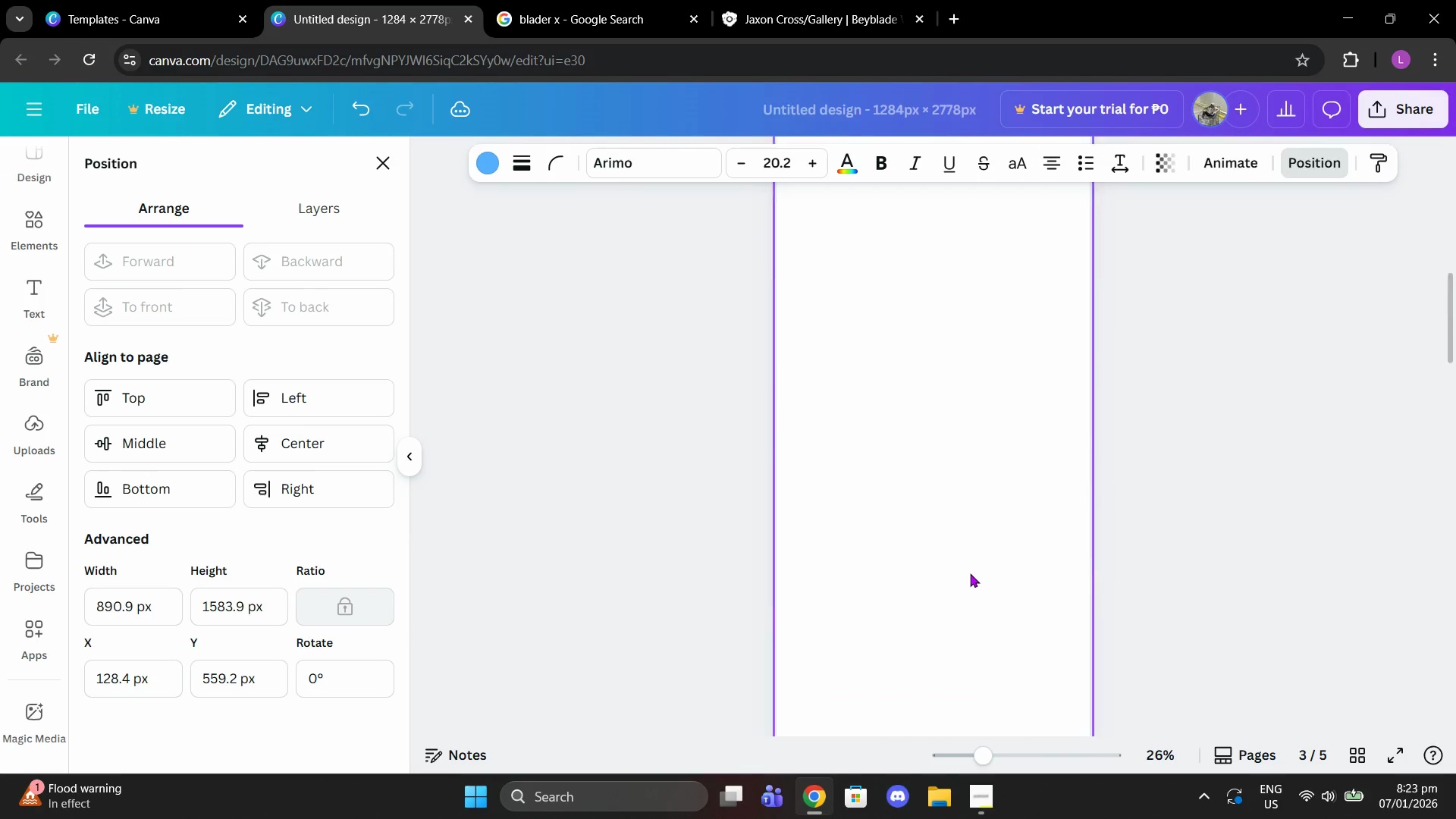 
scroll: coordinate [949, 606], scroll_direction: down, amount: 6.0
 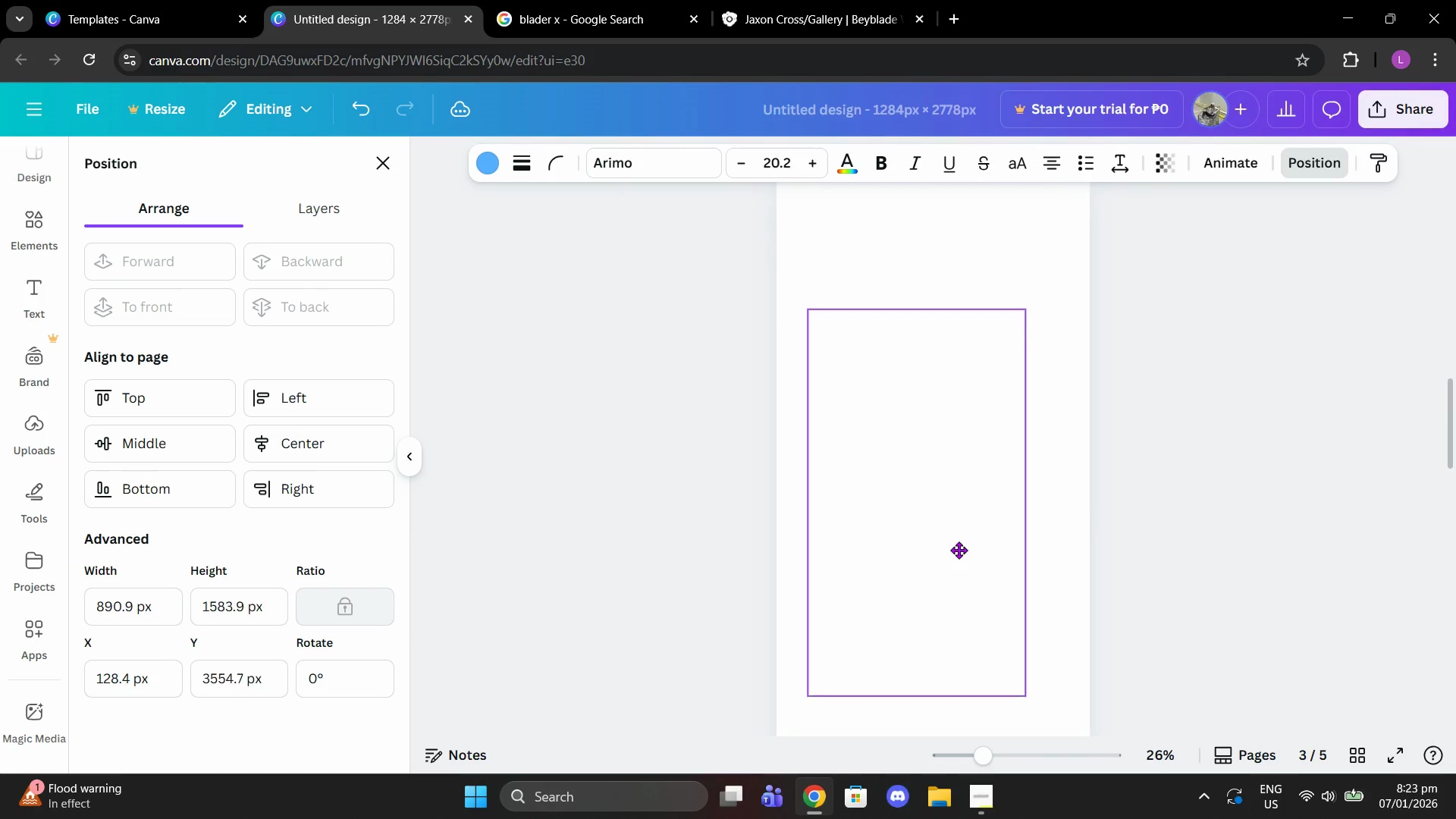 
scroll: coordinate [970, 573], scroll_direction: up, amount: 13.0
 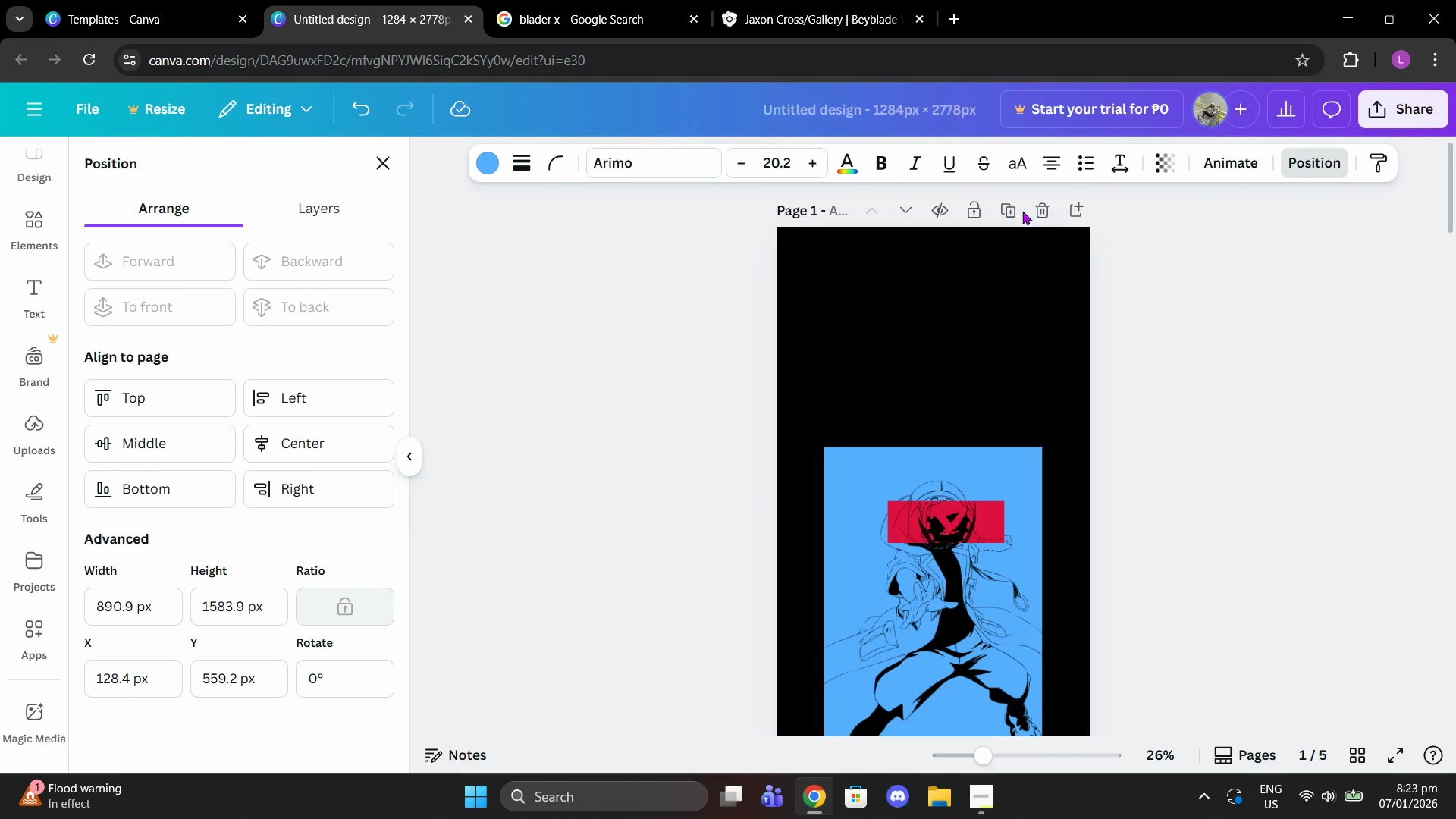 
left_click([1017, 206])
 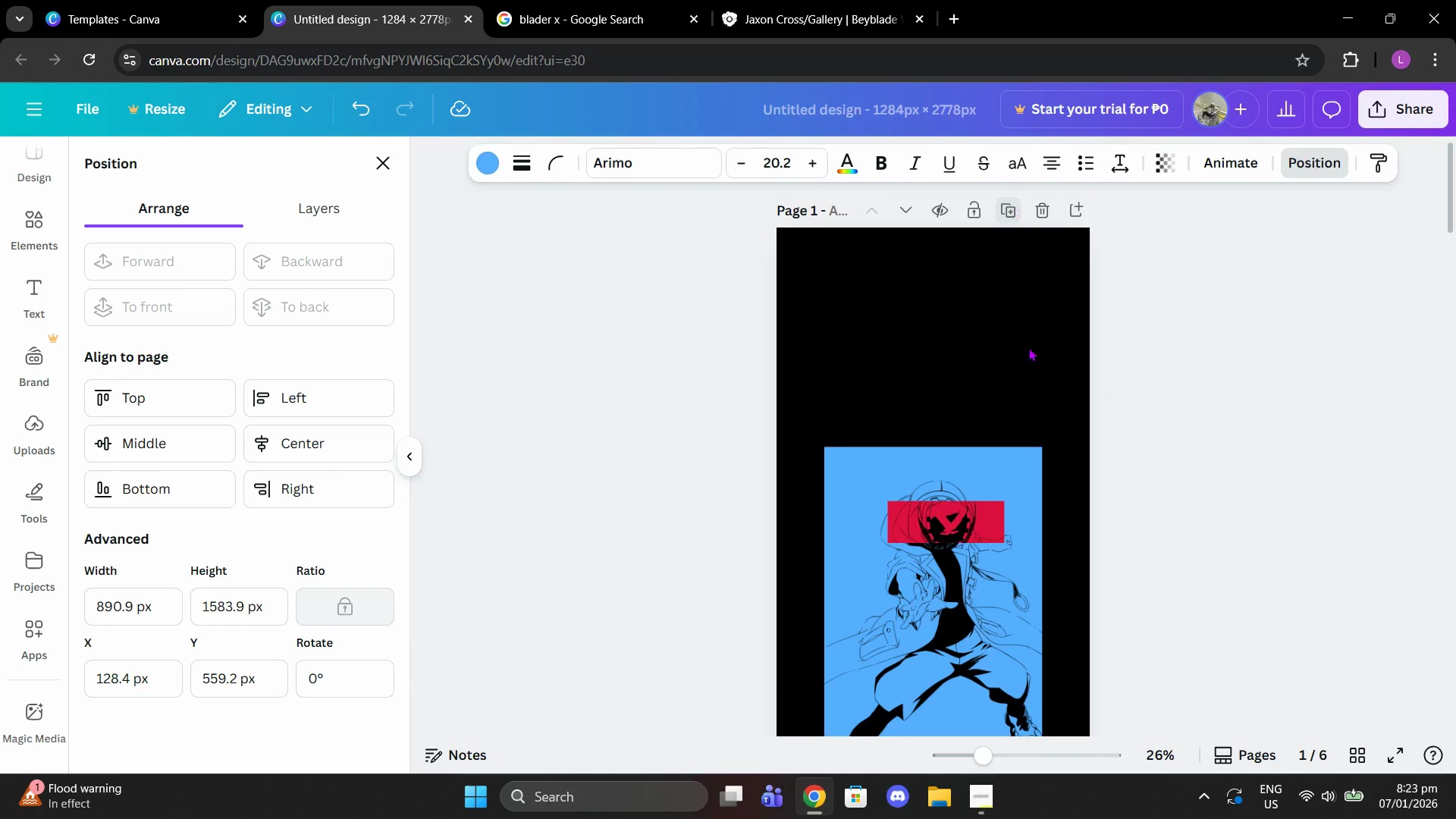 
scroll: coordinate [1026, 388], scroll_direction: down, amount: 4.0
 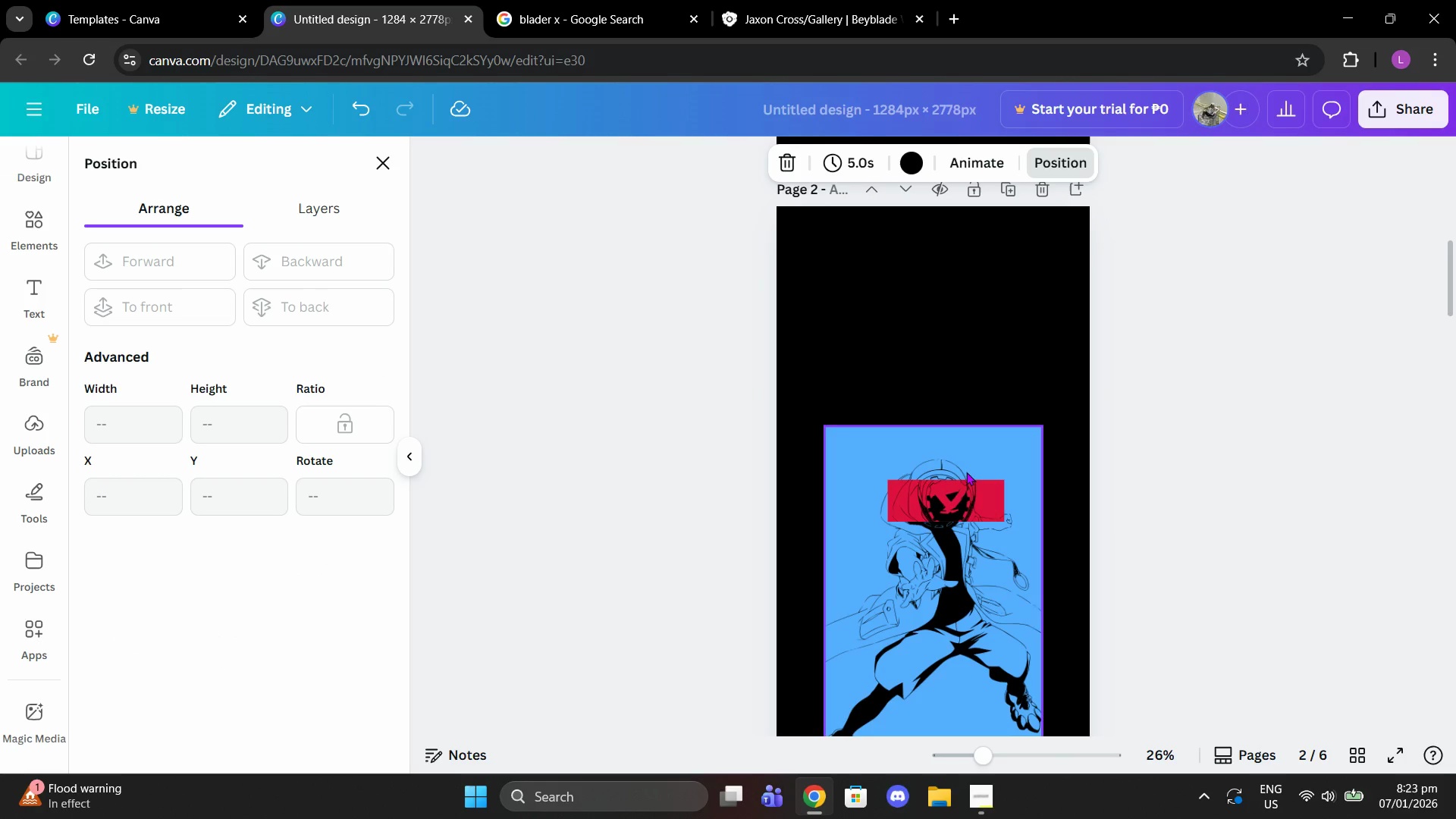 
left_click([971, 497])
 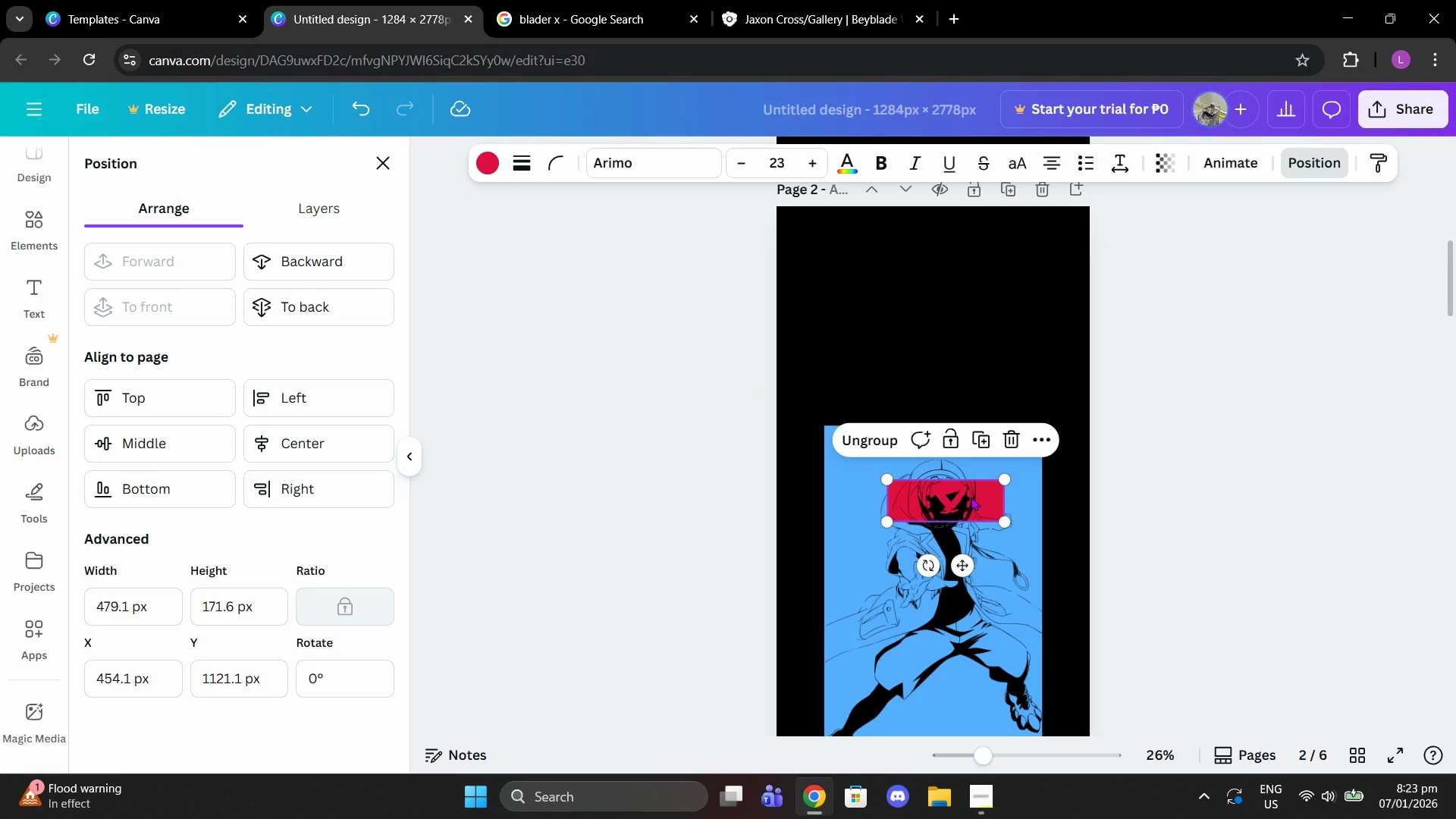 
key(Delete)
 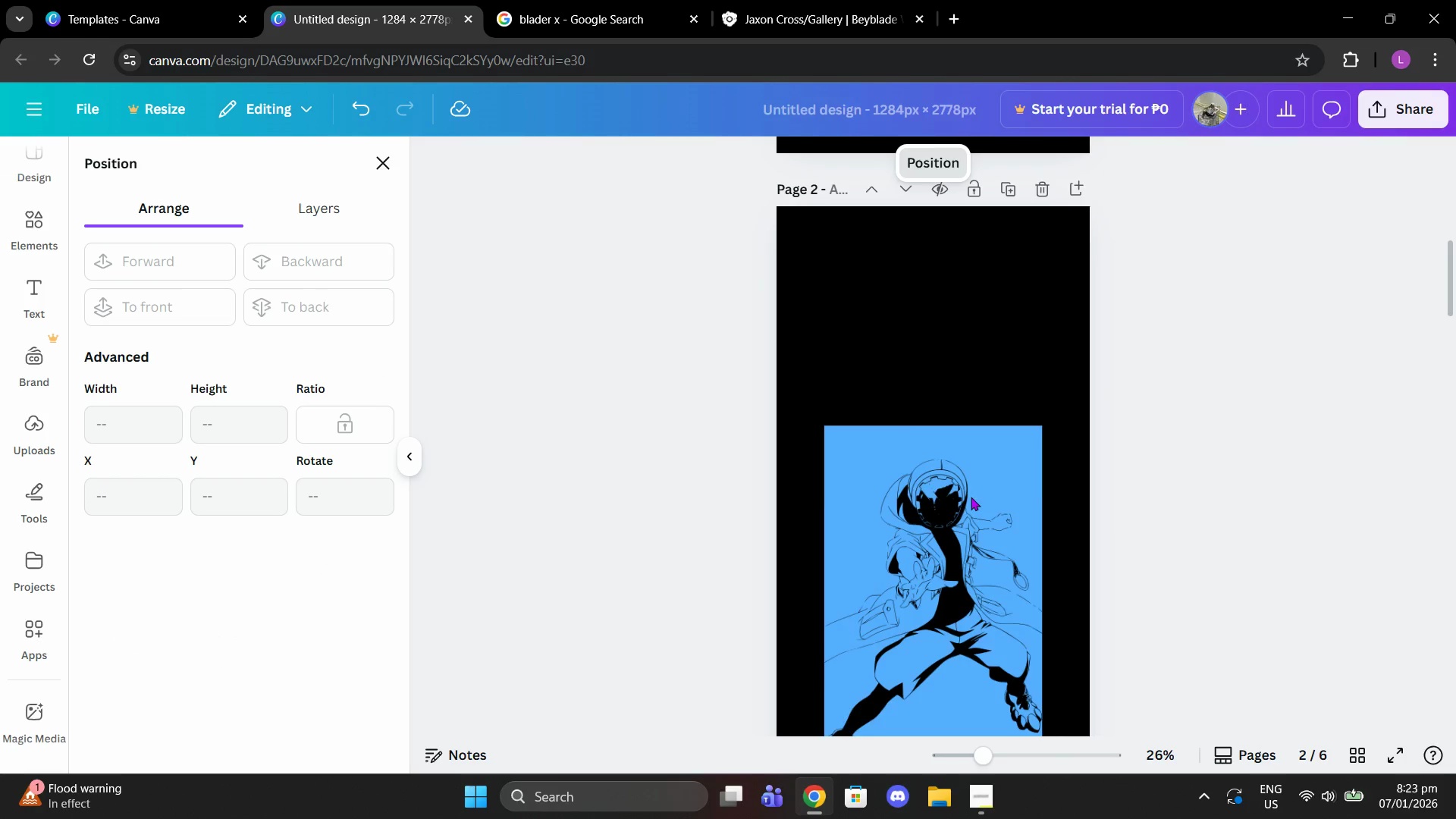 
scroll: coordinate [971, 497], scroll_direction: down, amount: 4.0
 